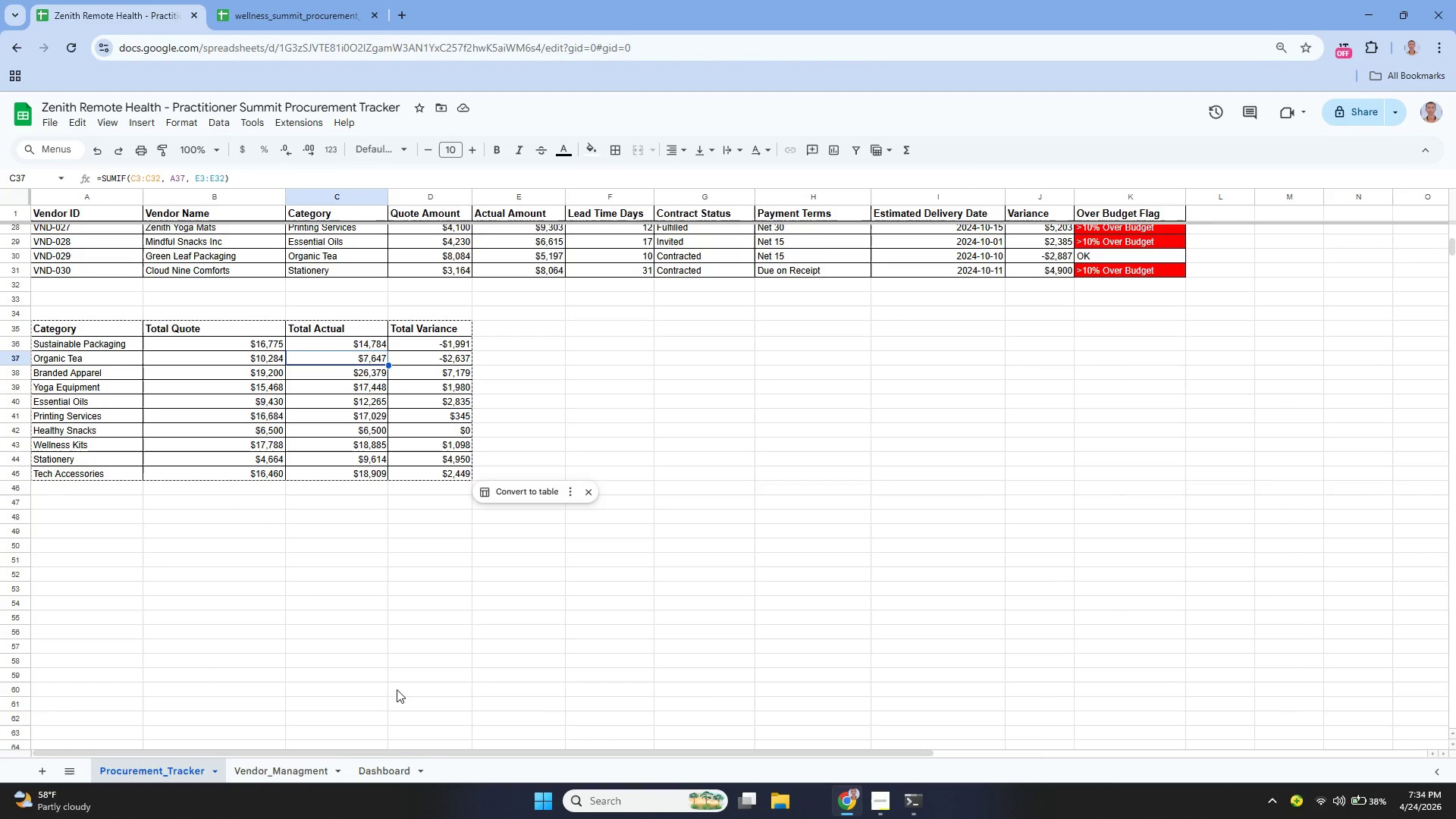 
wait(8.02)
 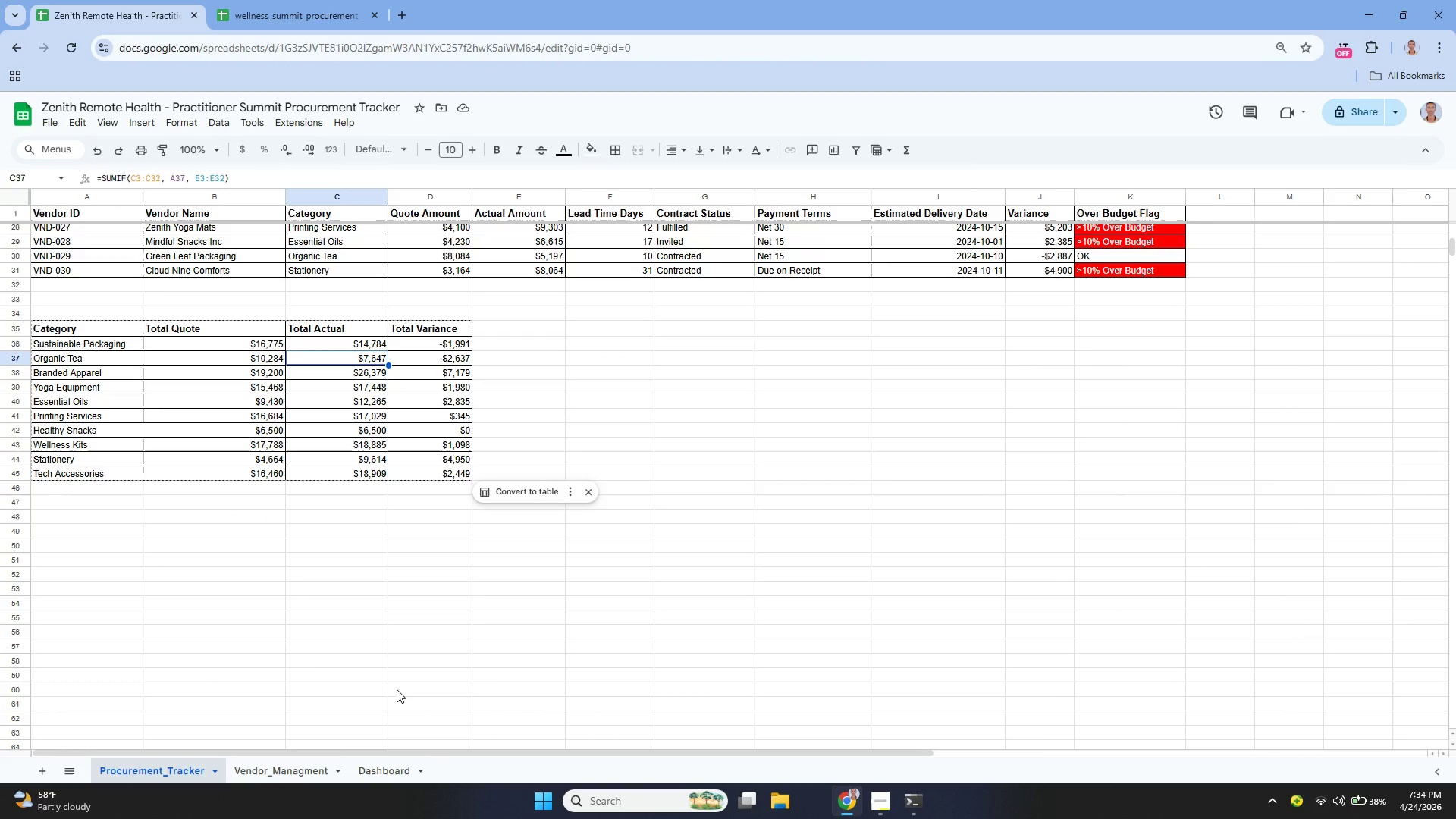 
left_click([382, 773])
 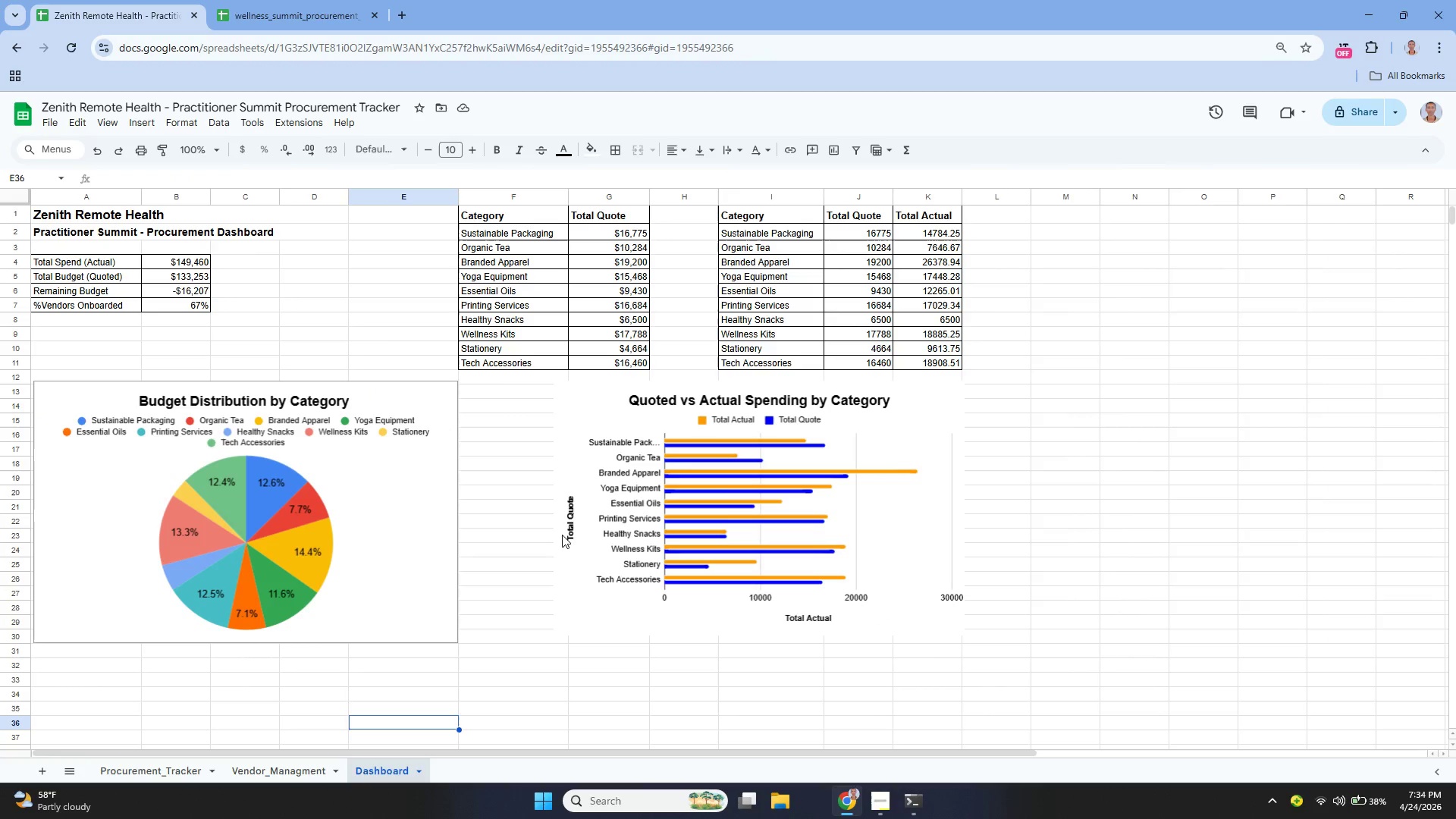 
left_click([572, 525])
 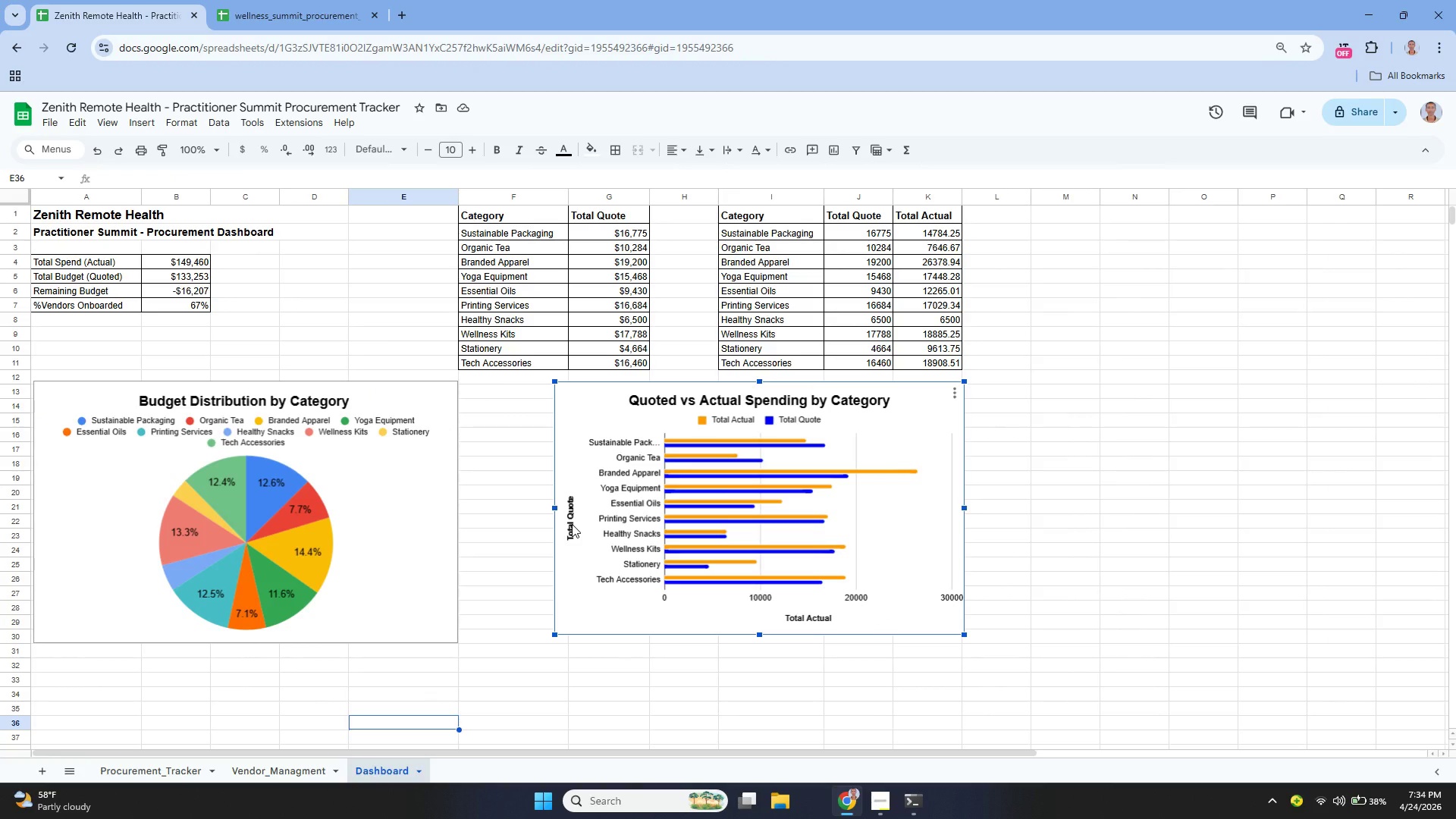 
double_click([572, 524])
 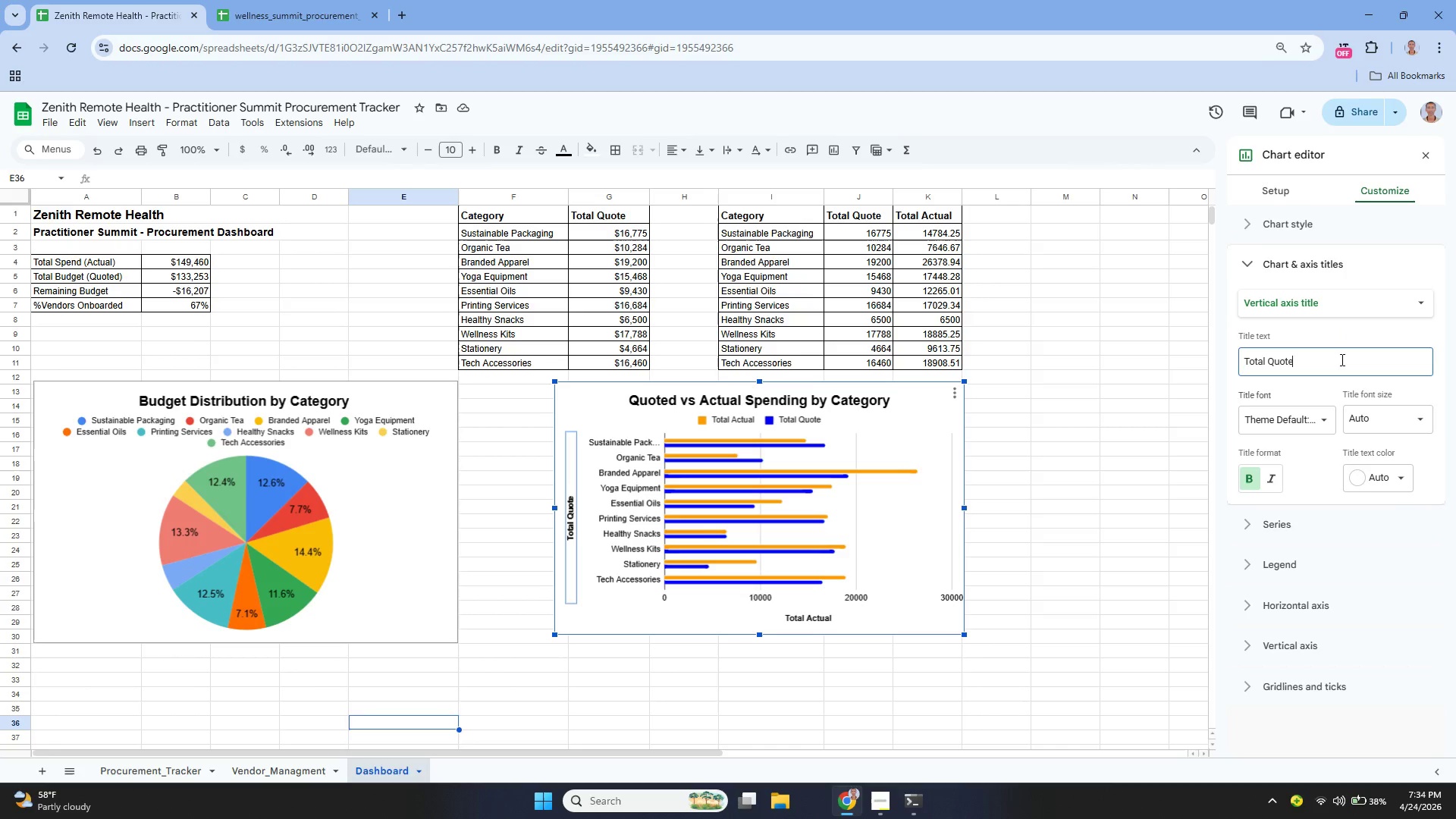 
hold_key(key=Backspace, duration=1.11)
 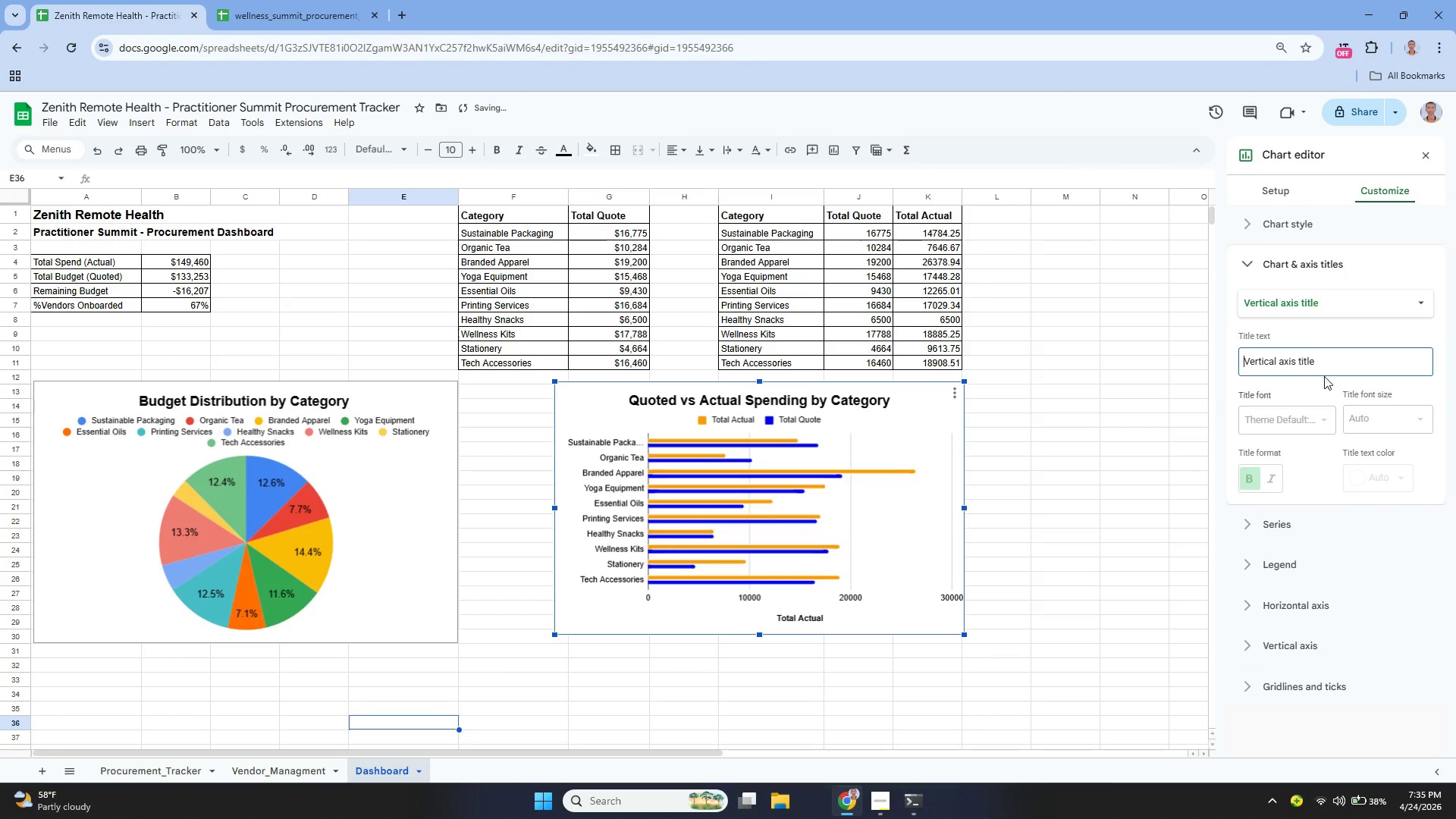 
type(Category)
 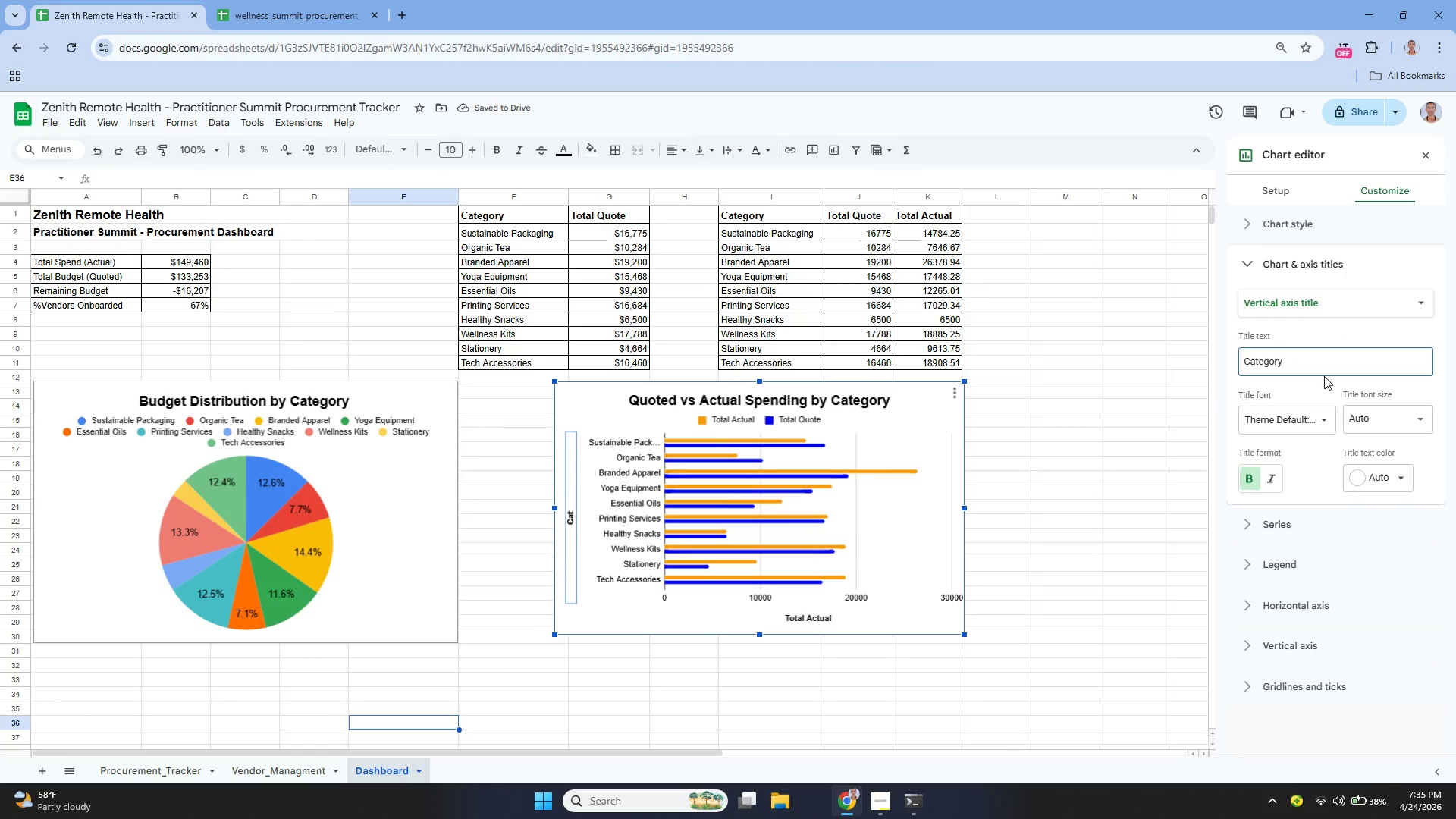 
key(Enter)
 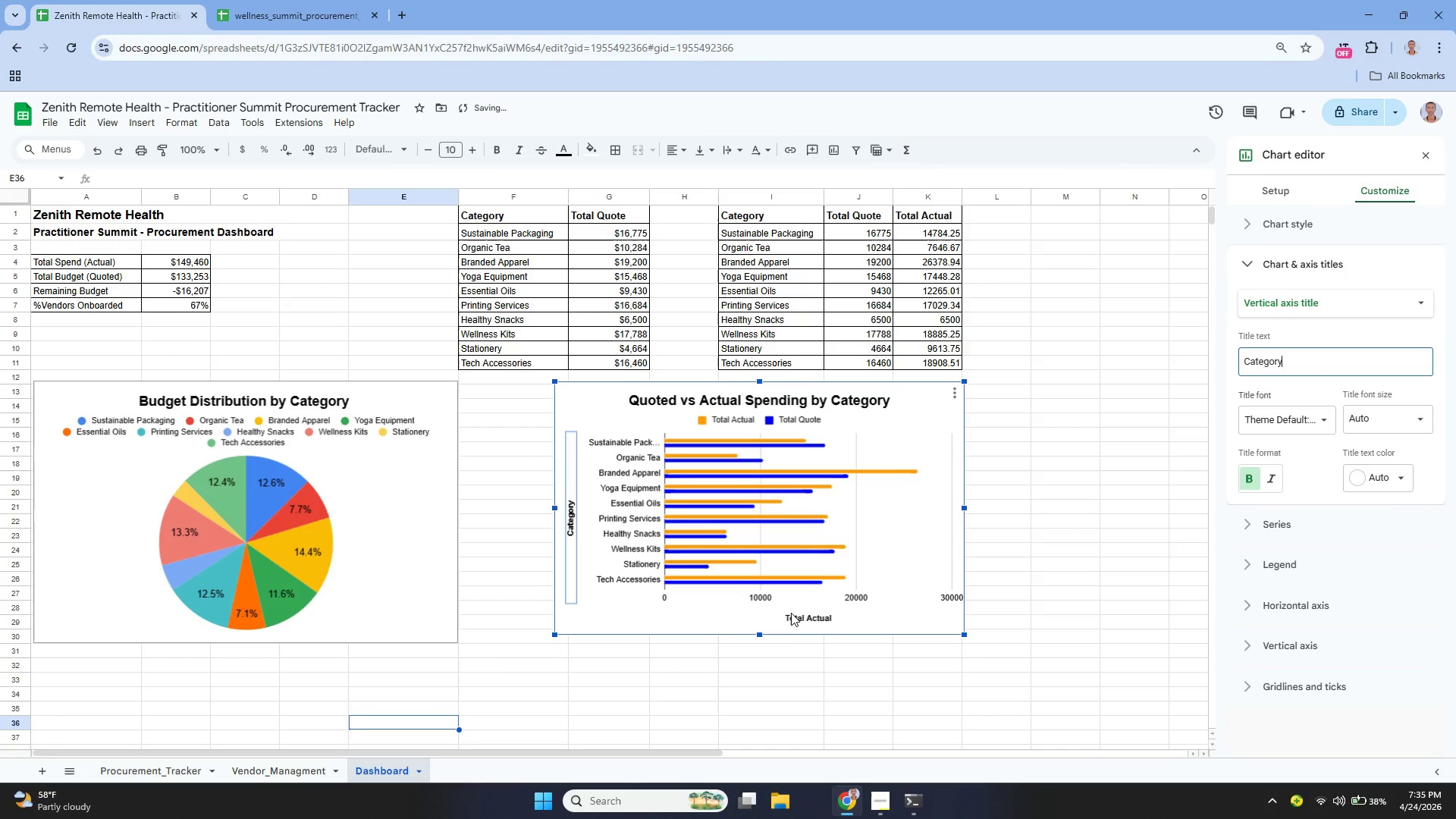 
left_click([795, 613])
 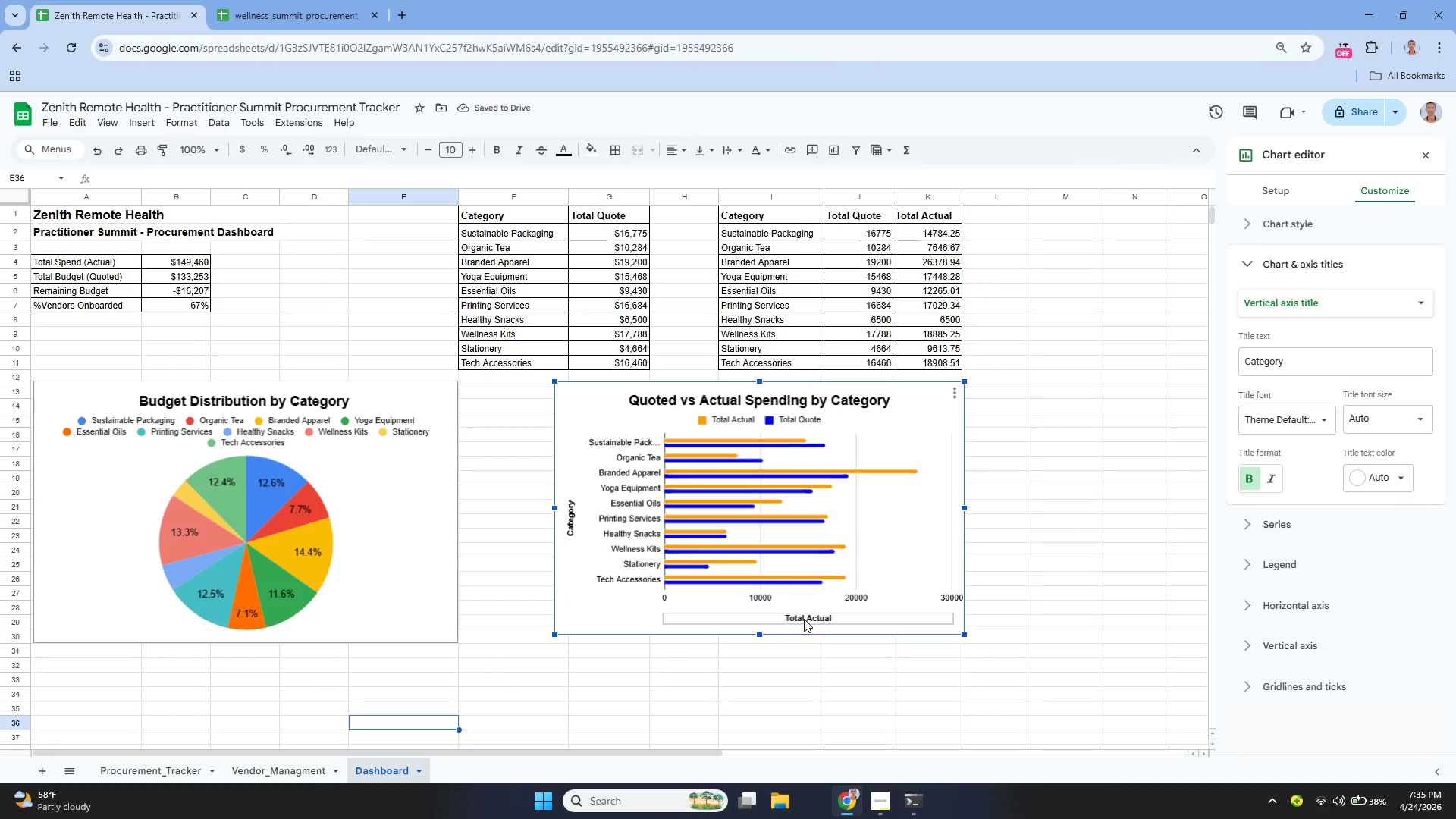 
left_click([804, 619])
 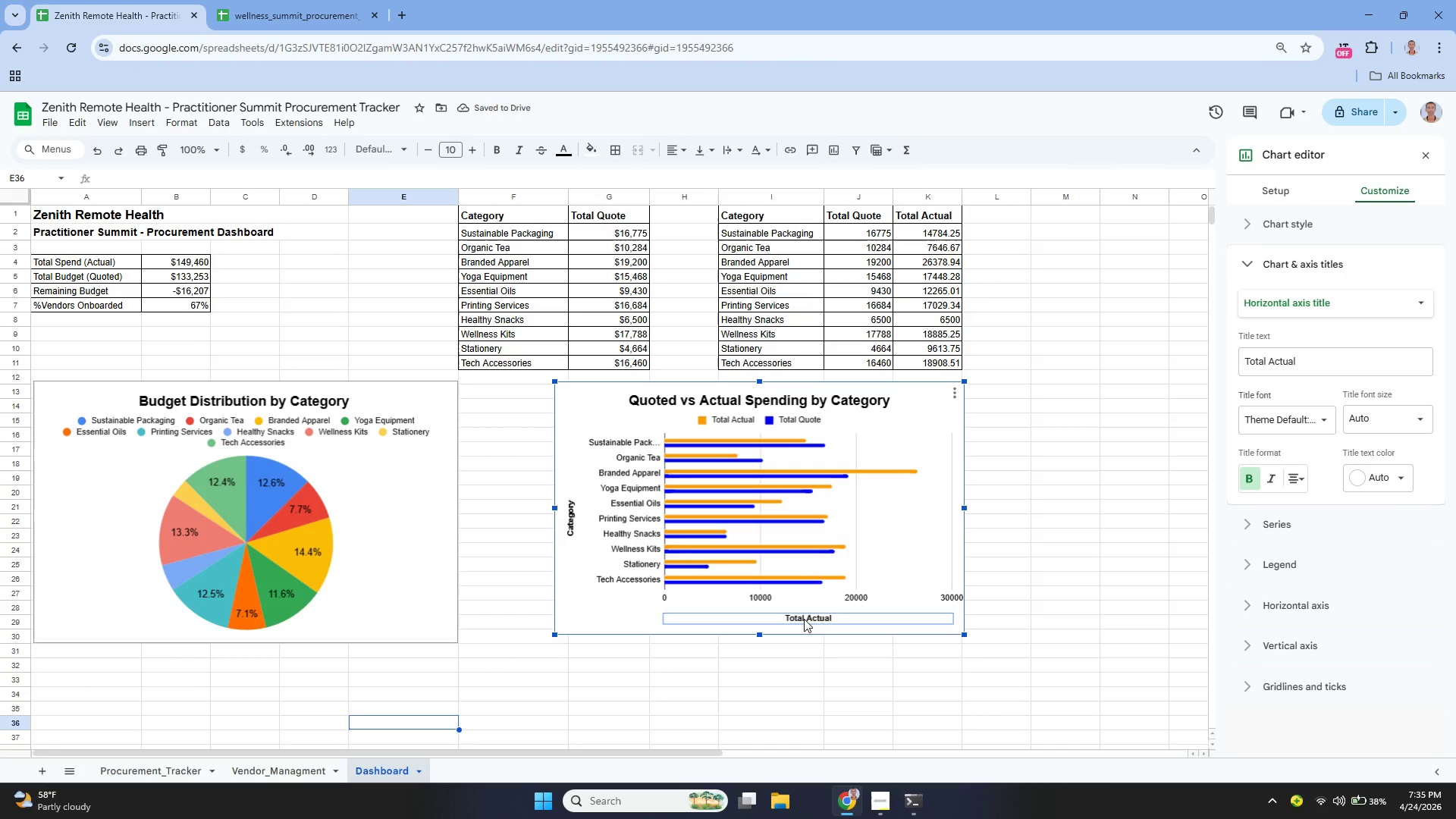 
key(Enter)
 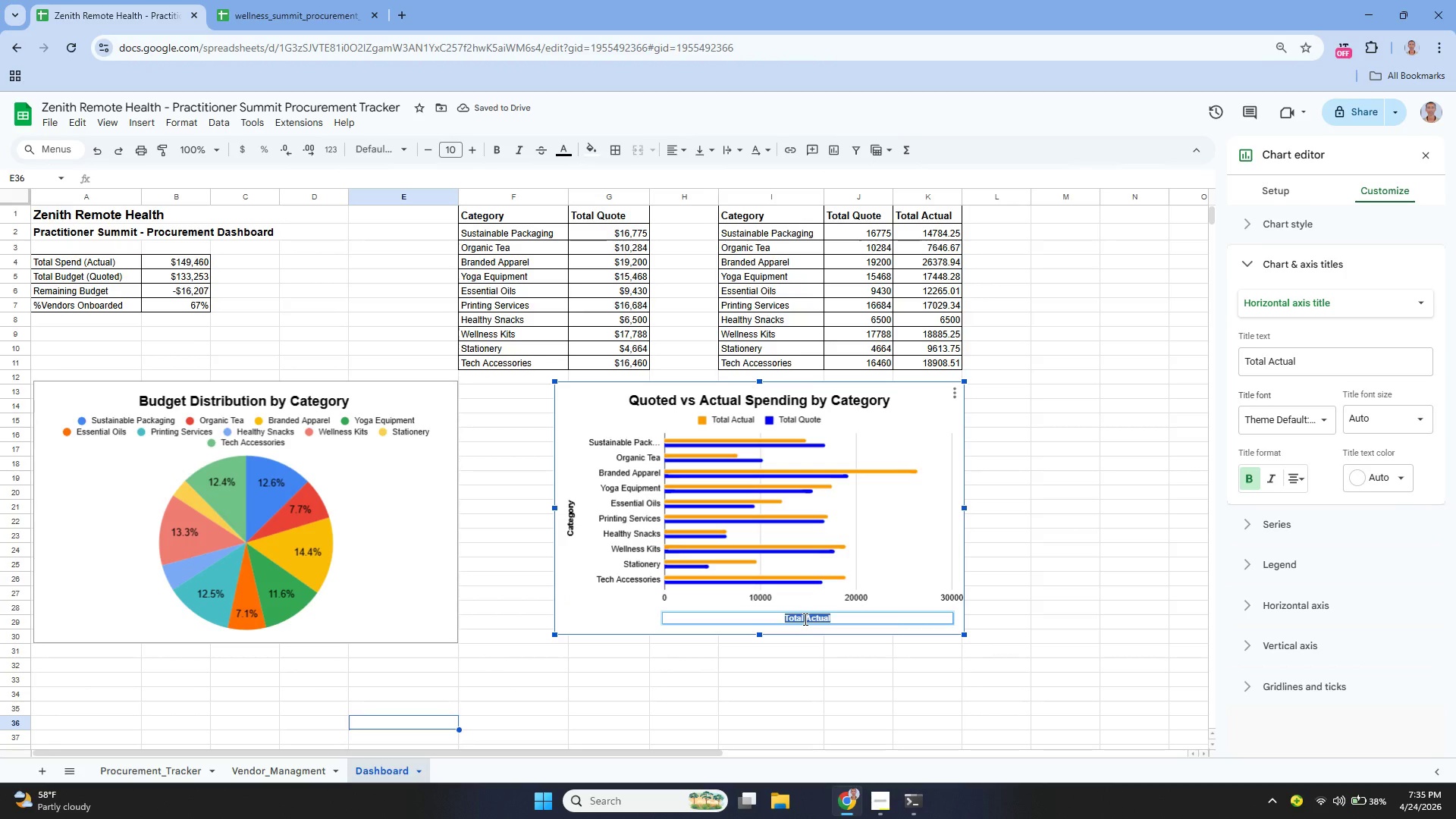 
key(Backspace)
type(Amount ())
 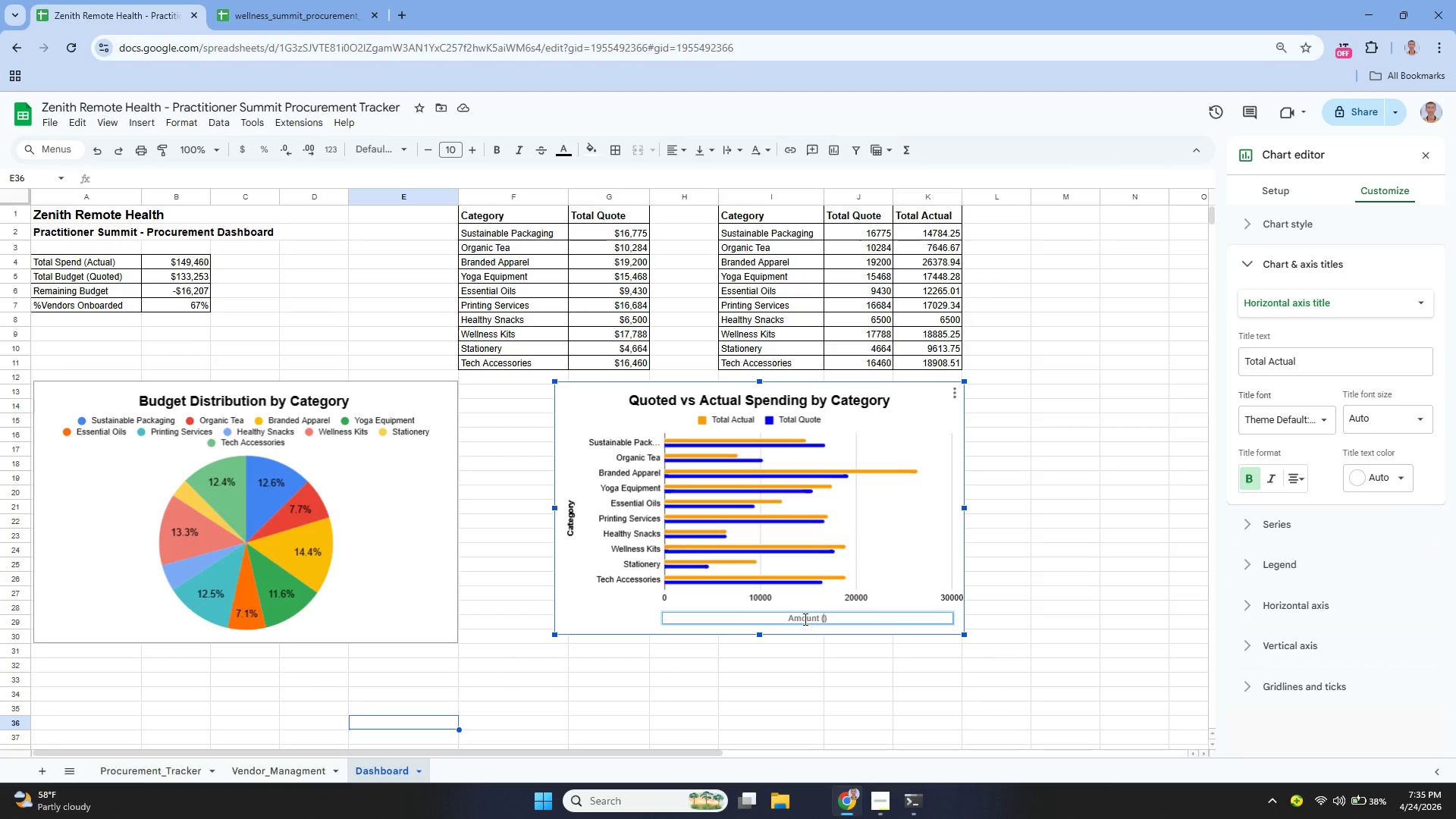 
key(ArrowLeft)
 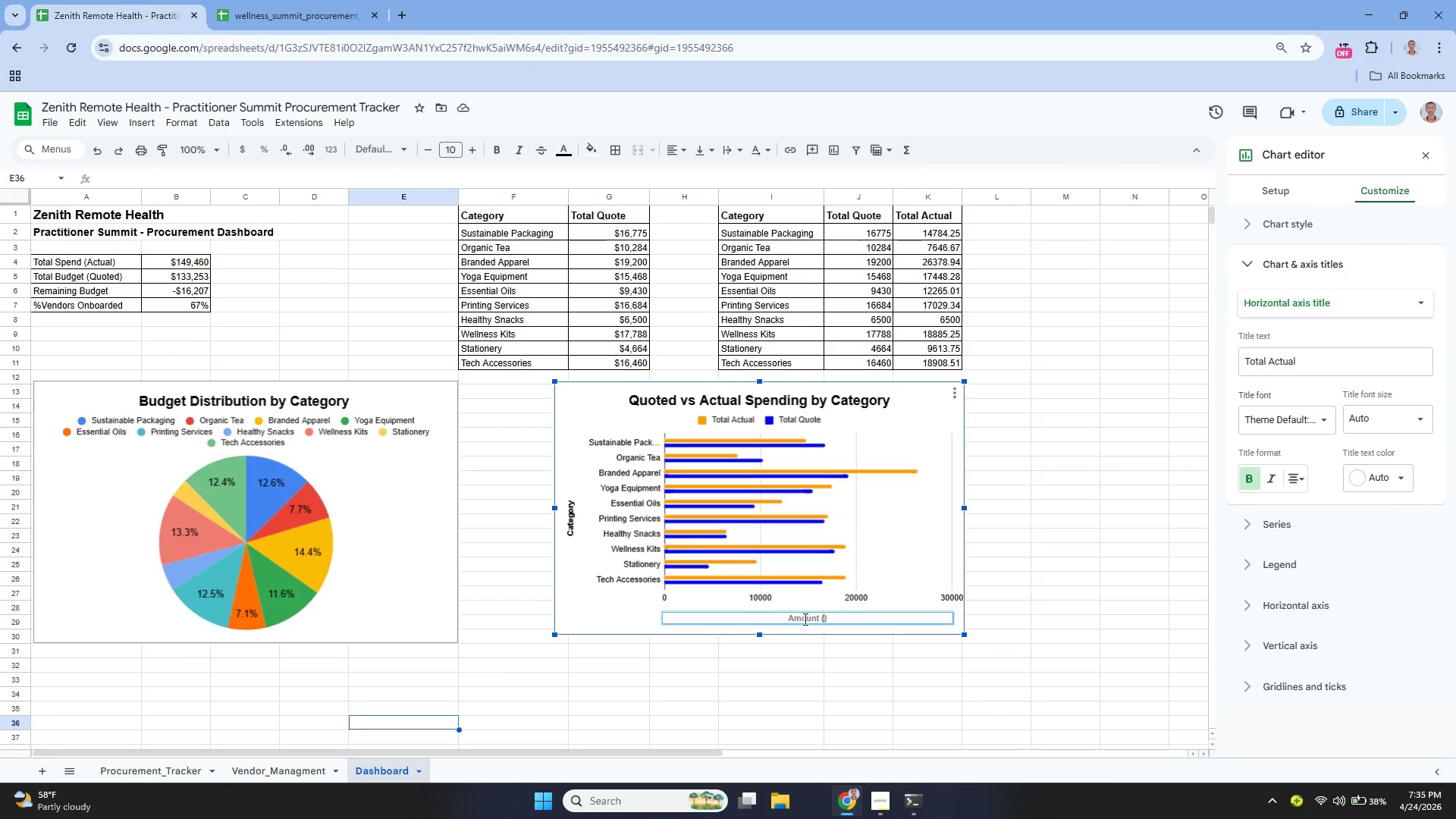 
key(Shift+4)
 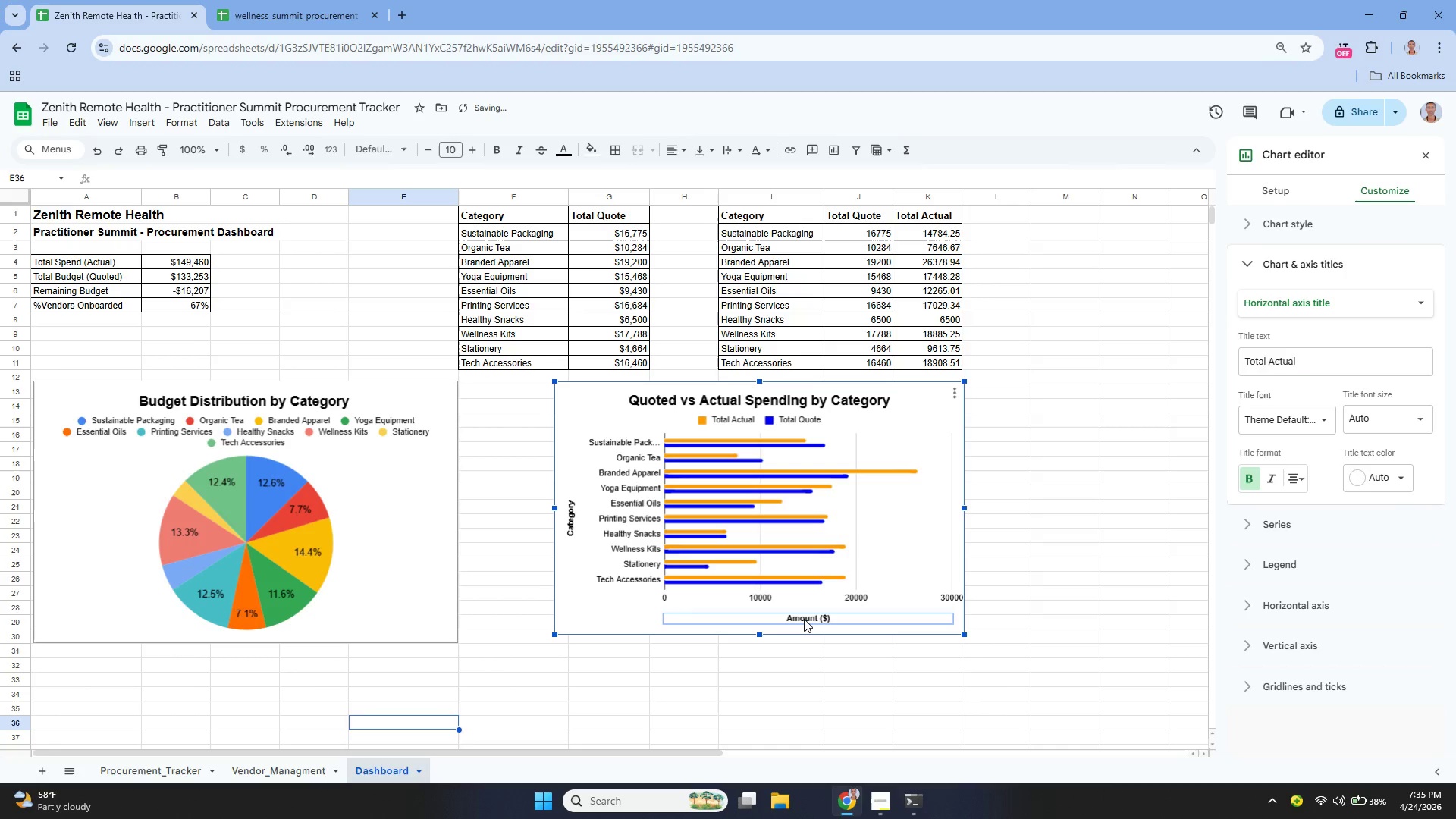 
key(Enter)
 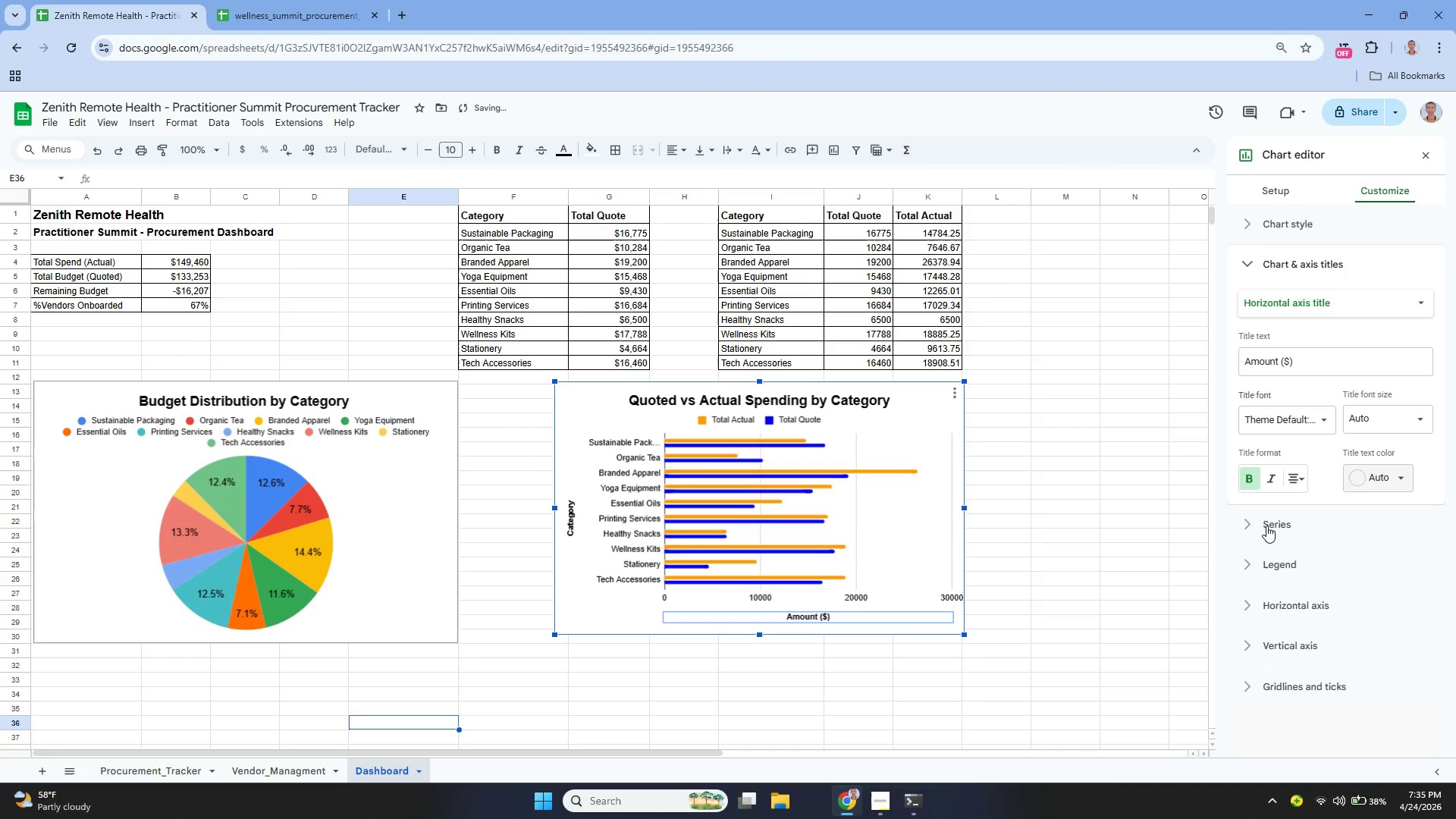 
wait(10.11)
 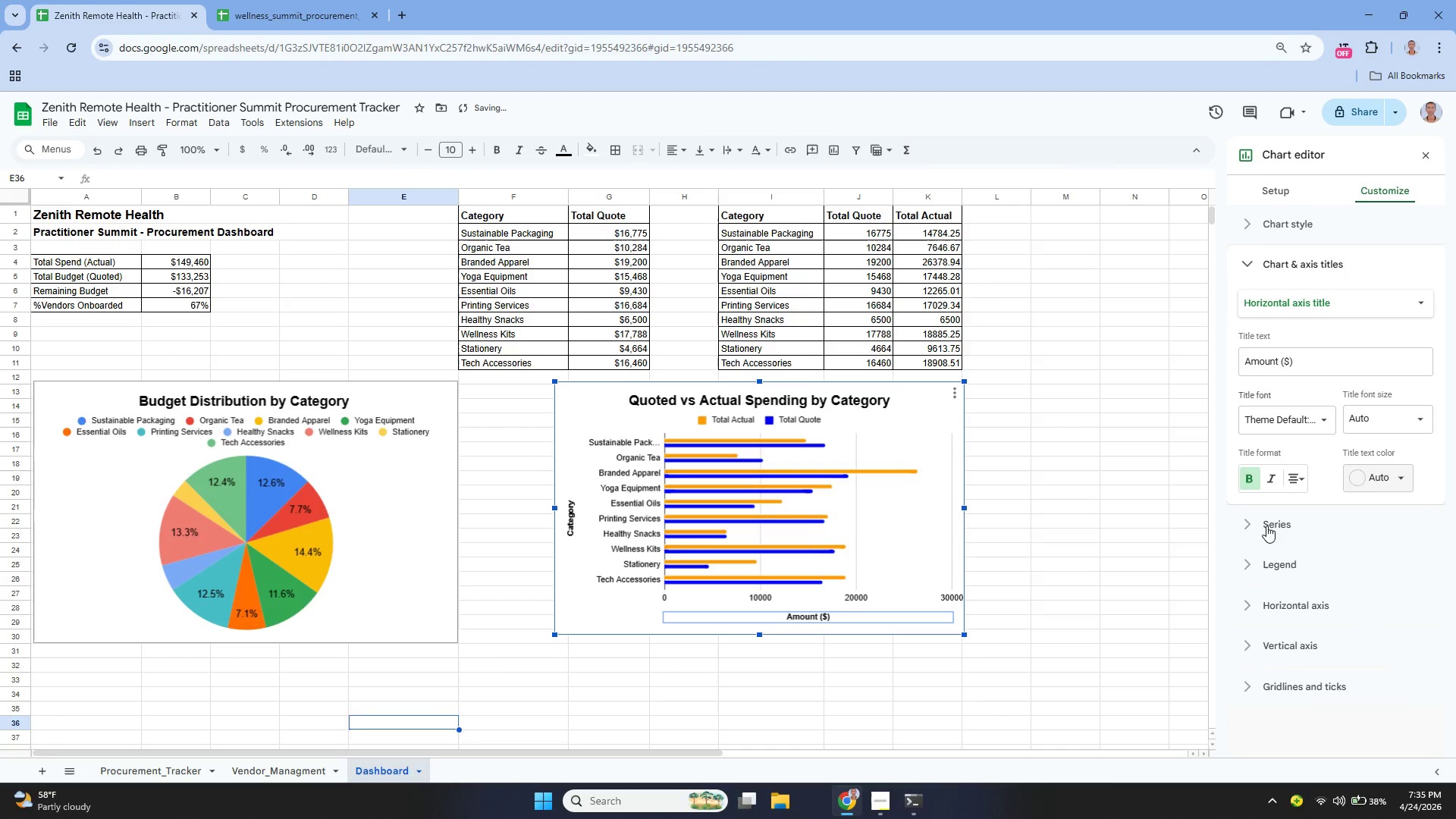 
left_click([584, 650])
 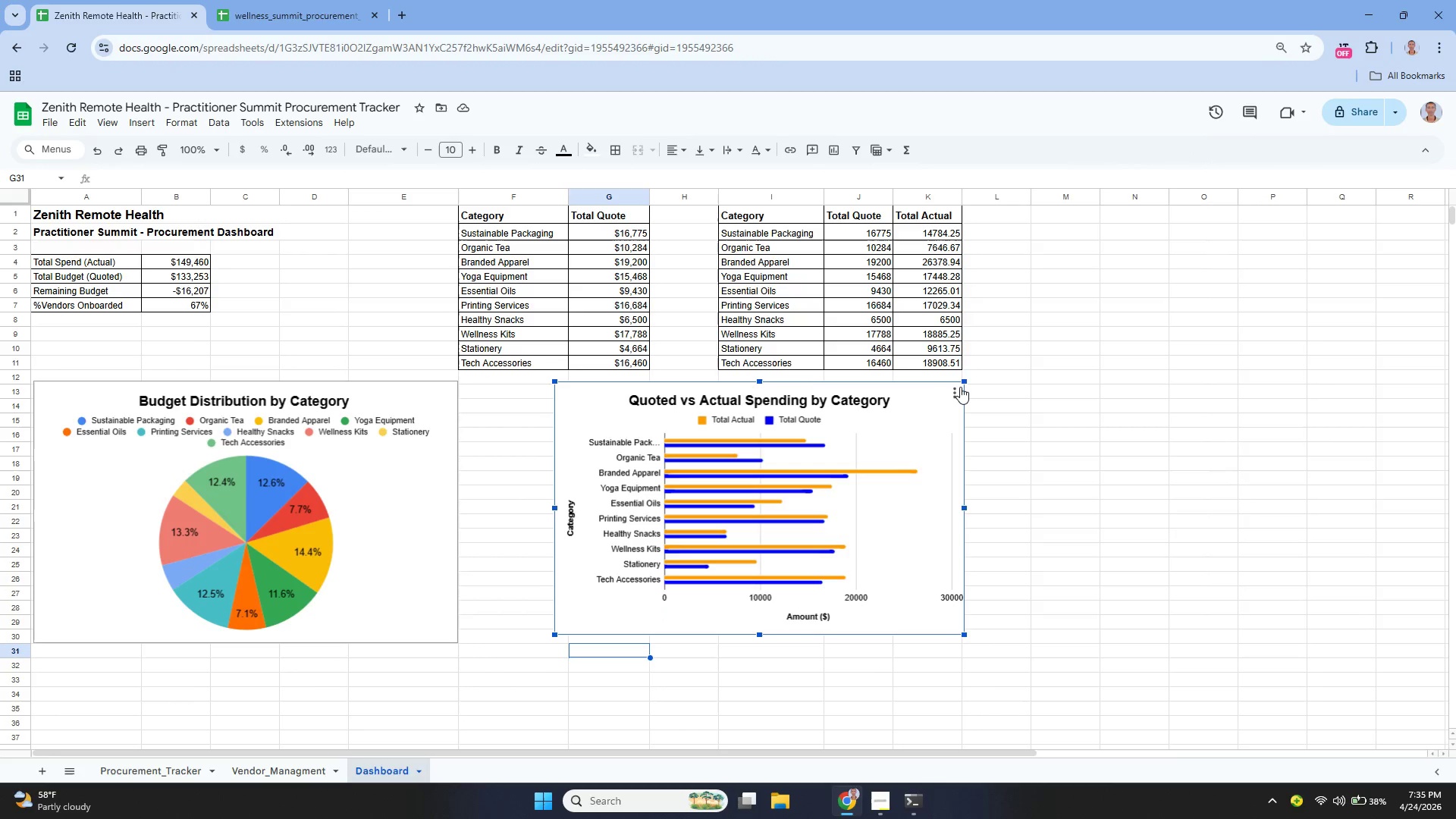 
wait(5.11)
 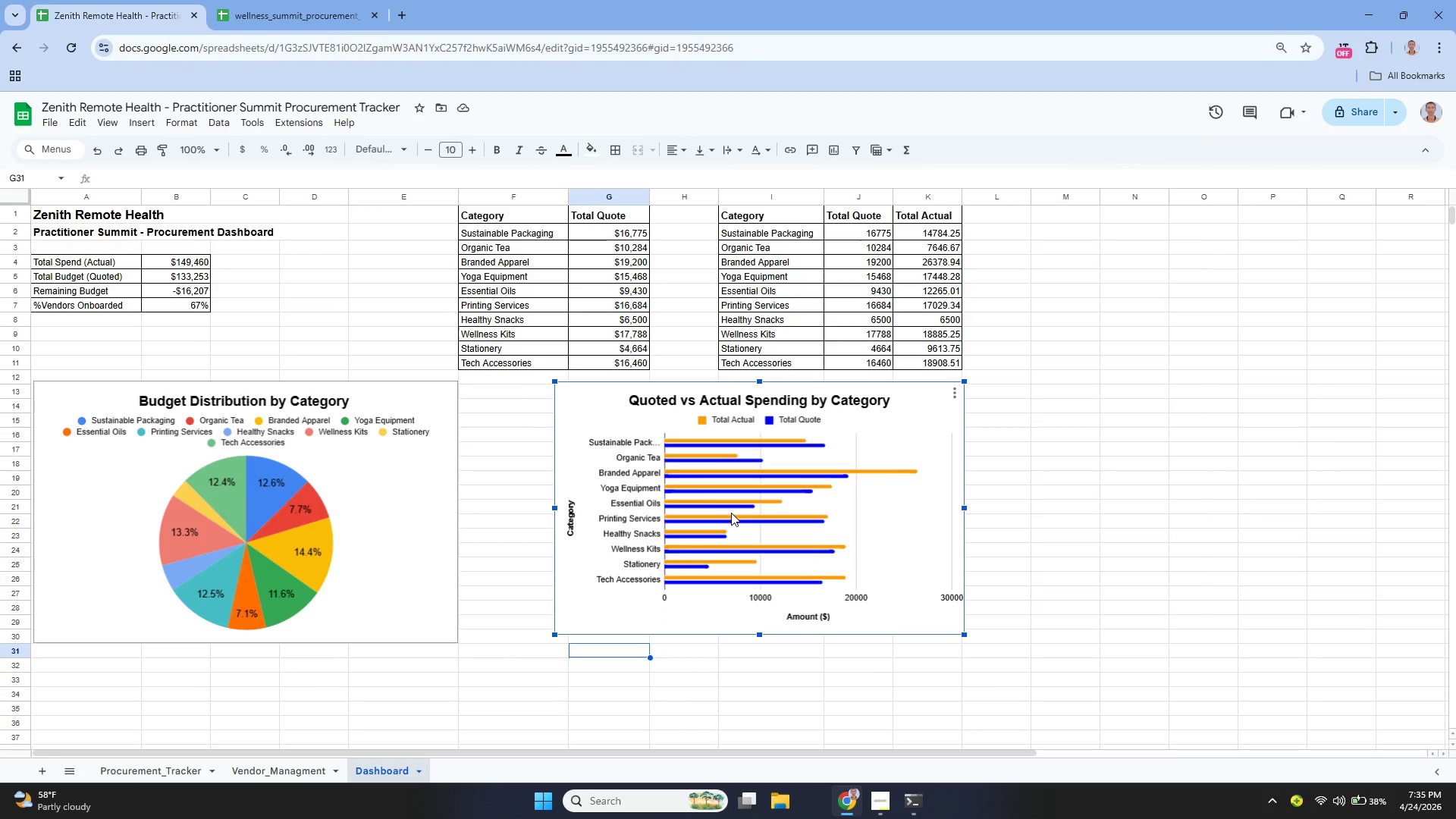 
left_click_drag(start_coordinate=[966, 379], to_coordinate=[1124, 423])
 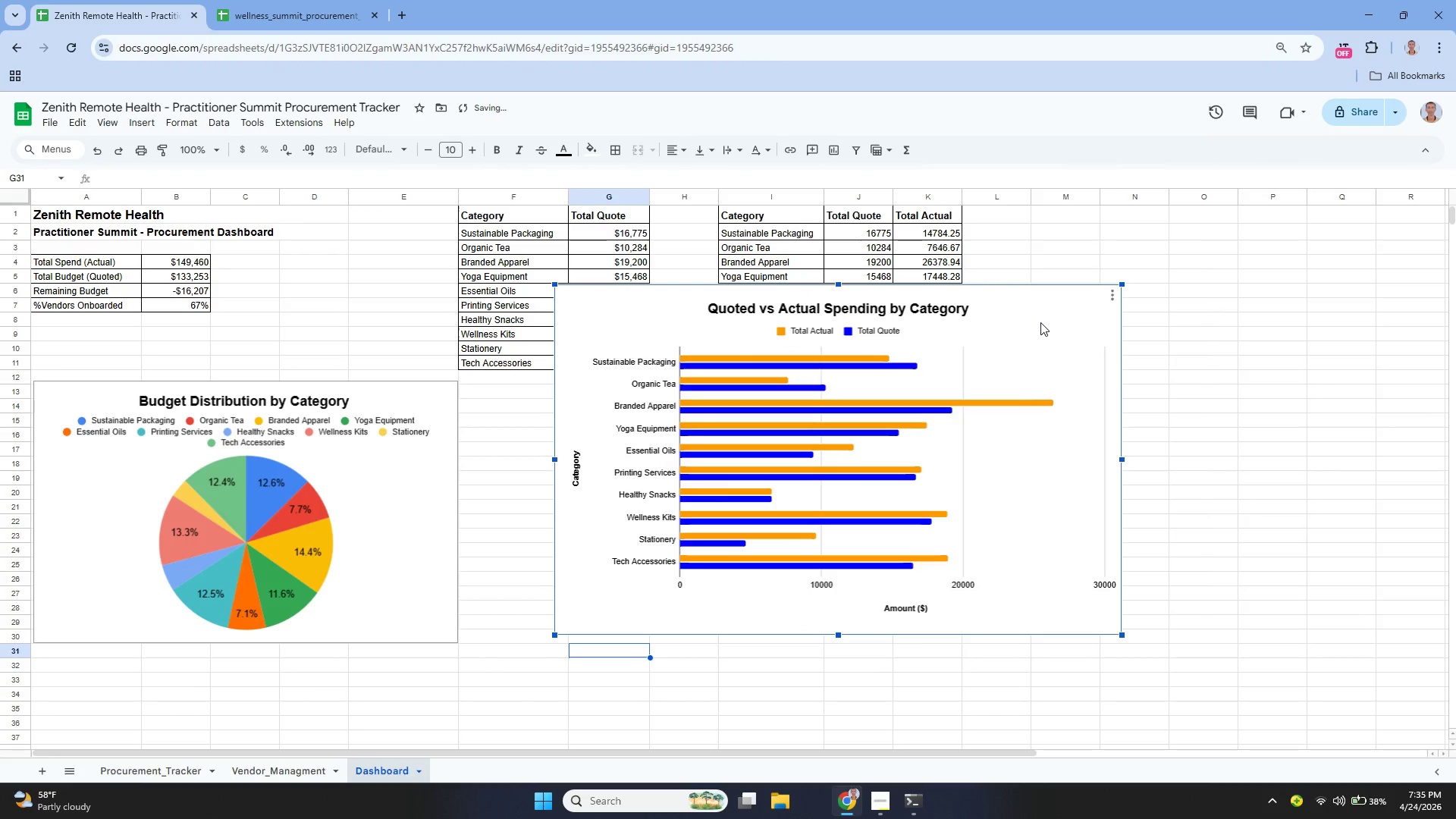 
left_click_drag(start_coordinate=[1038, 316], to_coordinate=[1053, 406])
 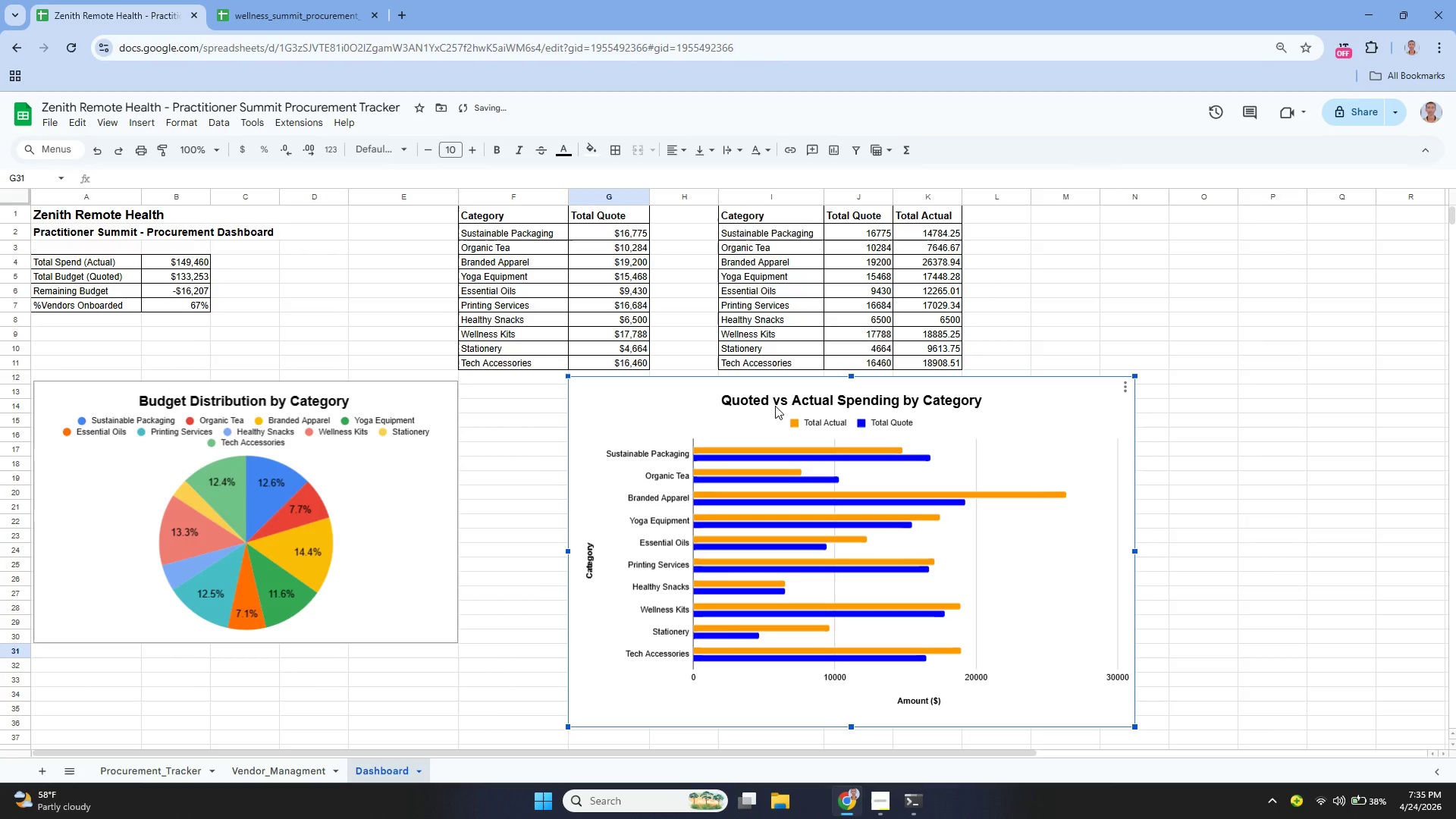 
left_click([359, 517])
 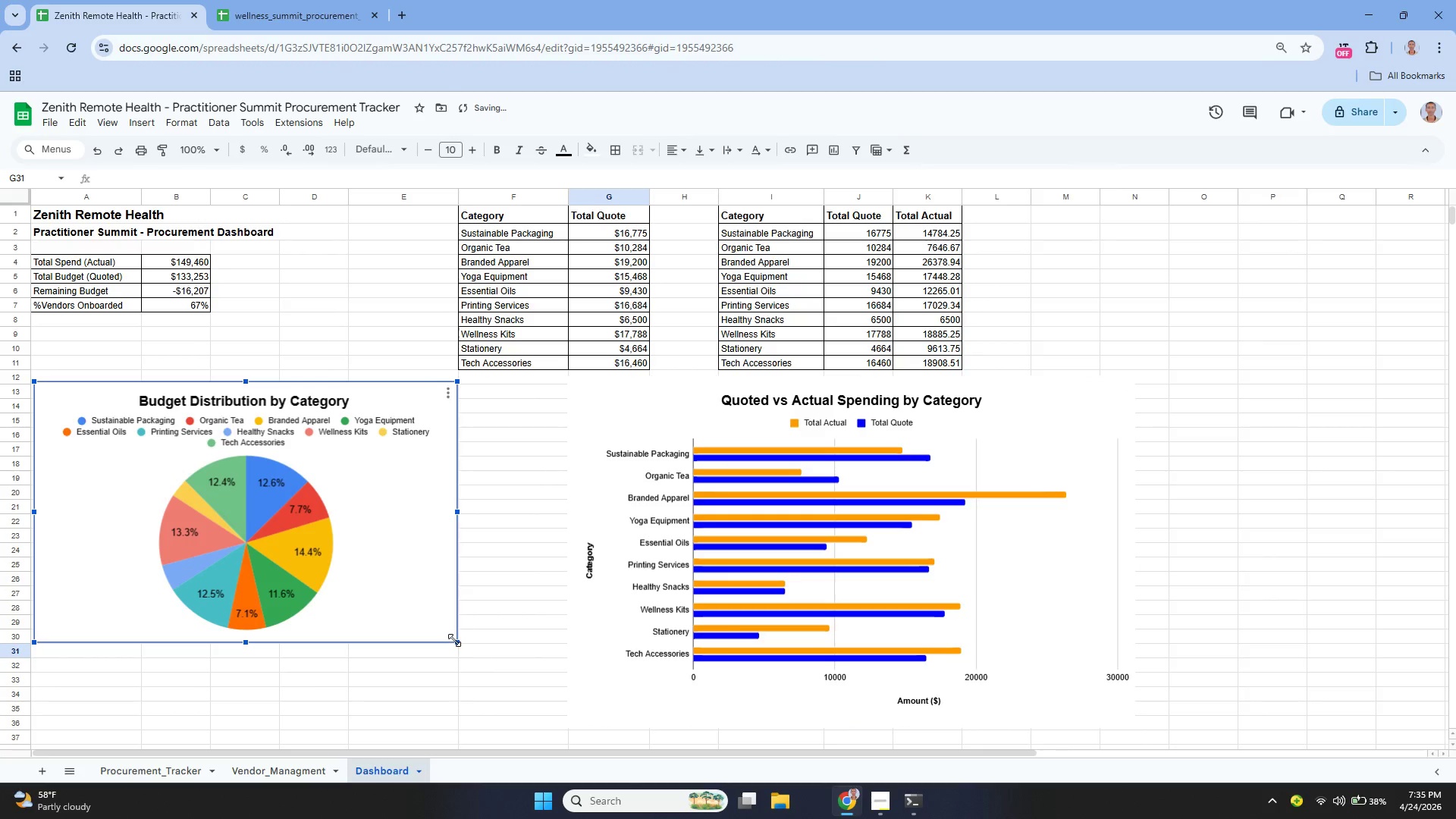 
left_click_drag(start_coordinate=[454, 640], to_coordinate=[471, 701])
 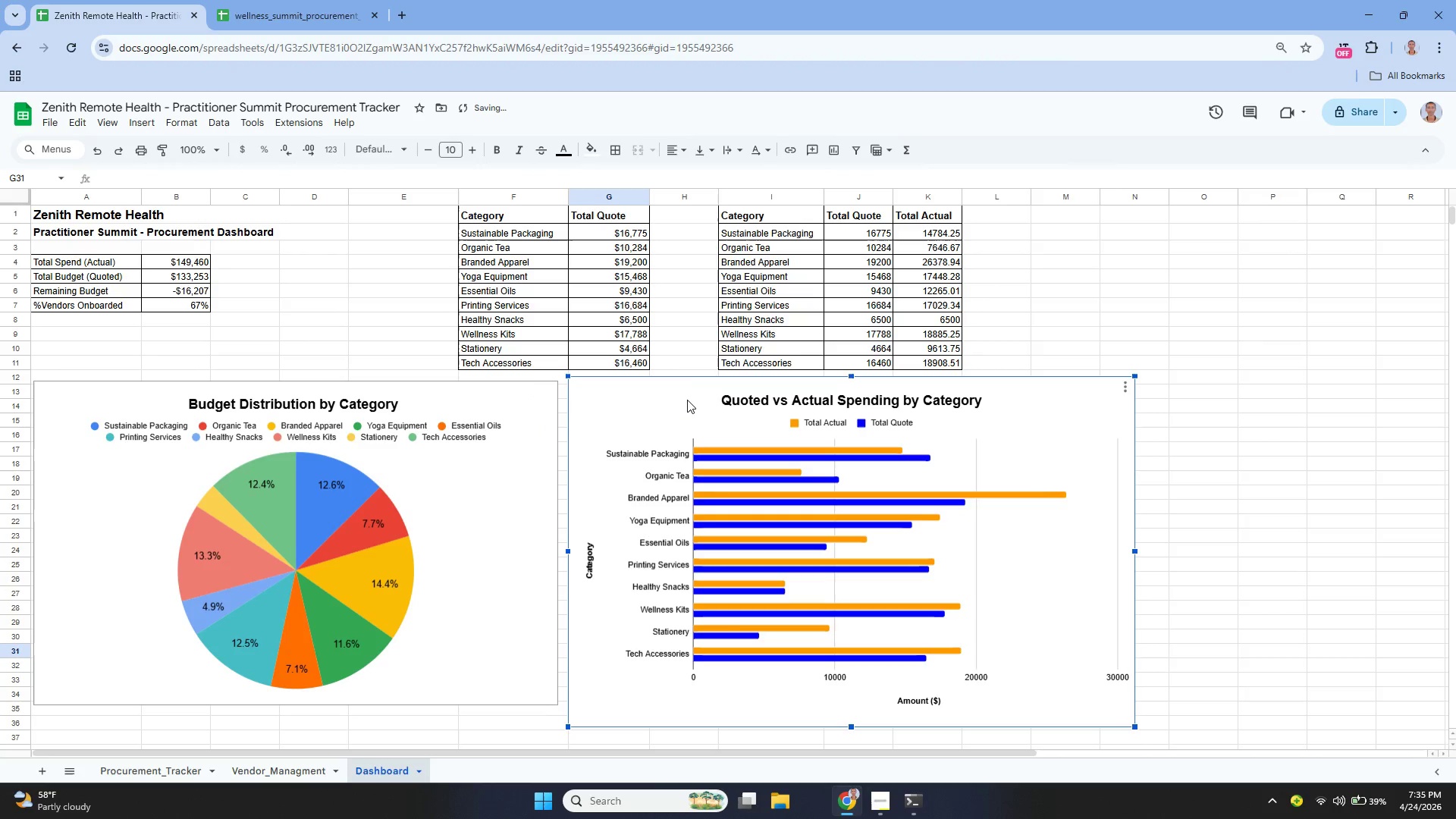 
left_click_drag(start_coordinate=[687, 400], to_coordinate=[703, 407])
 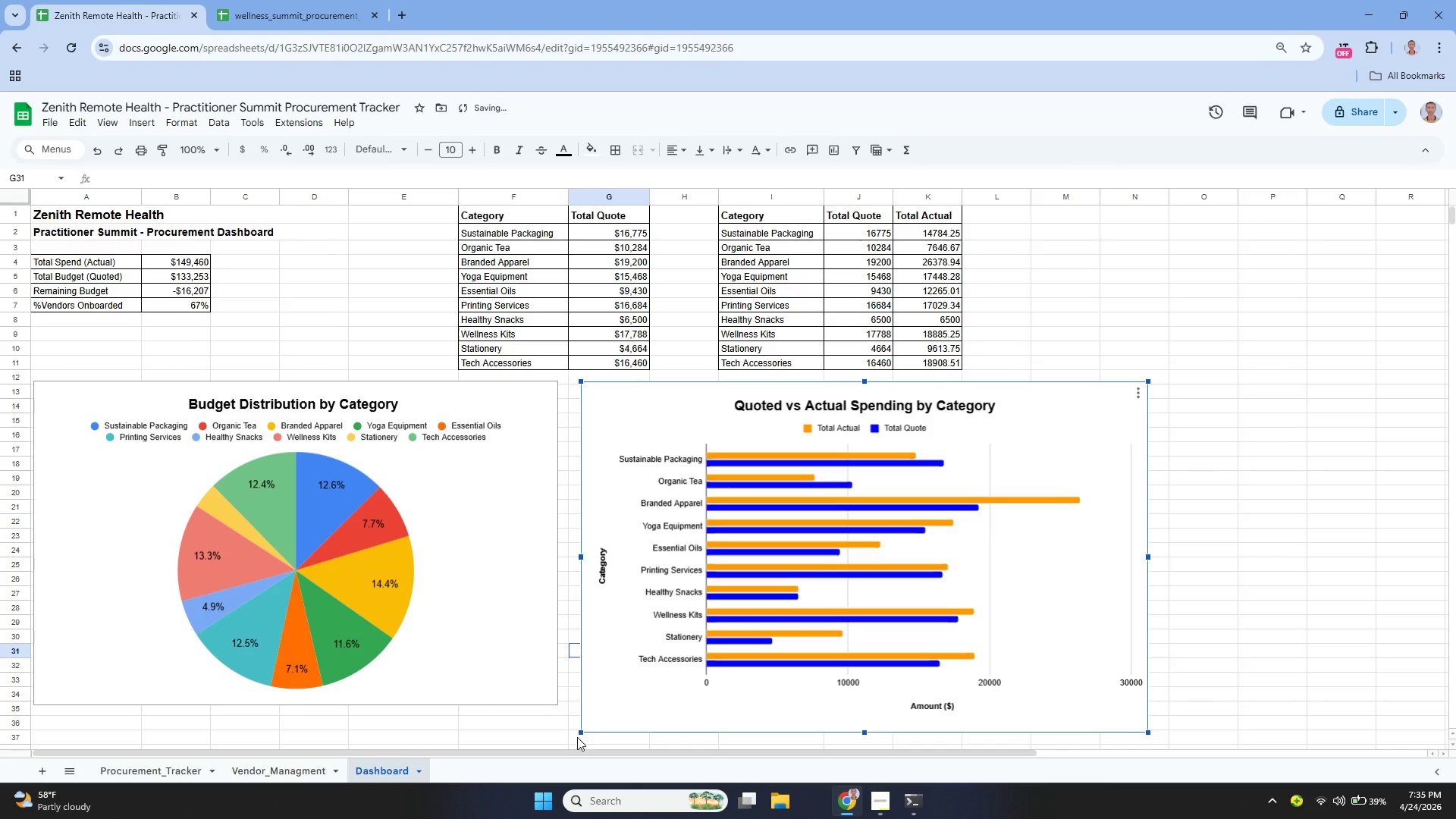 
left_click_drag(start_coordinate=[582, 730], to_coordinate=[567, 735])
 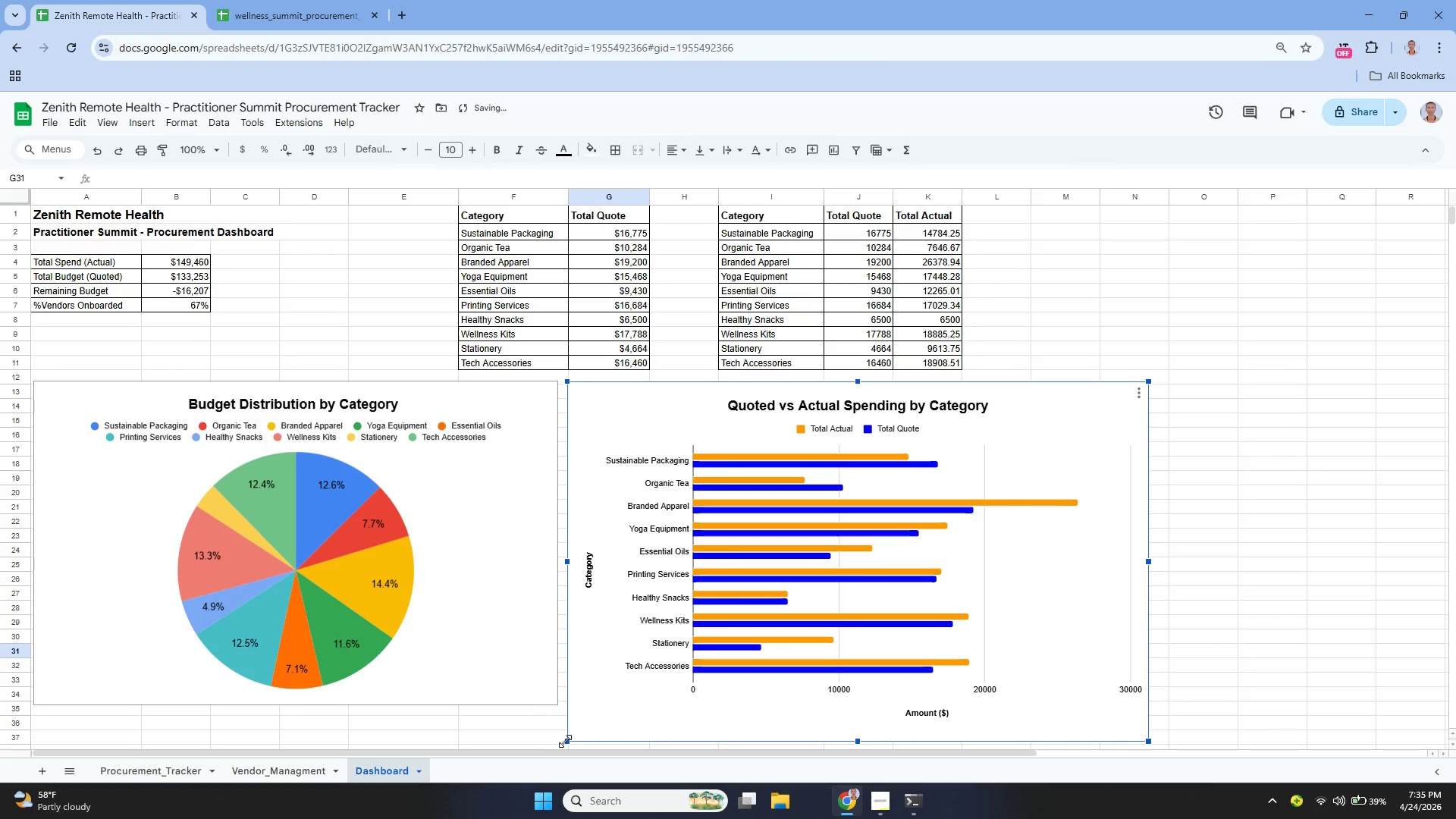 
left_click_drag(start_coordinate=[564, 741], to_coordinate=[592, 712])
 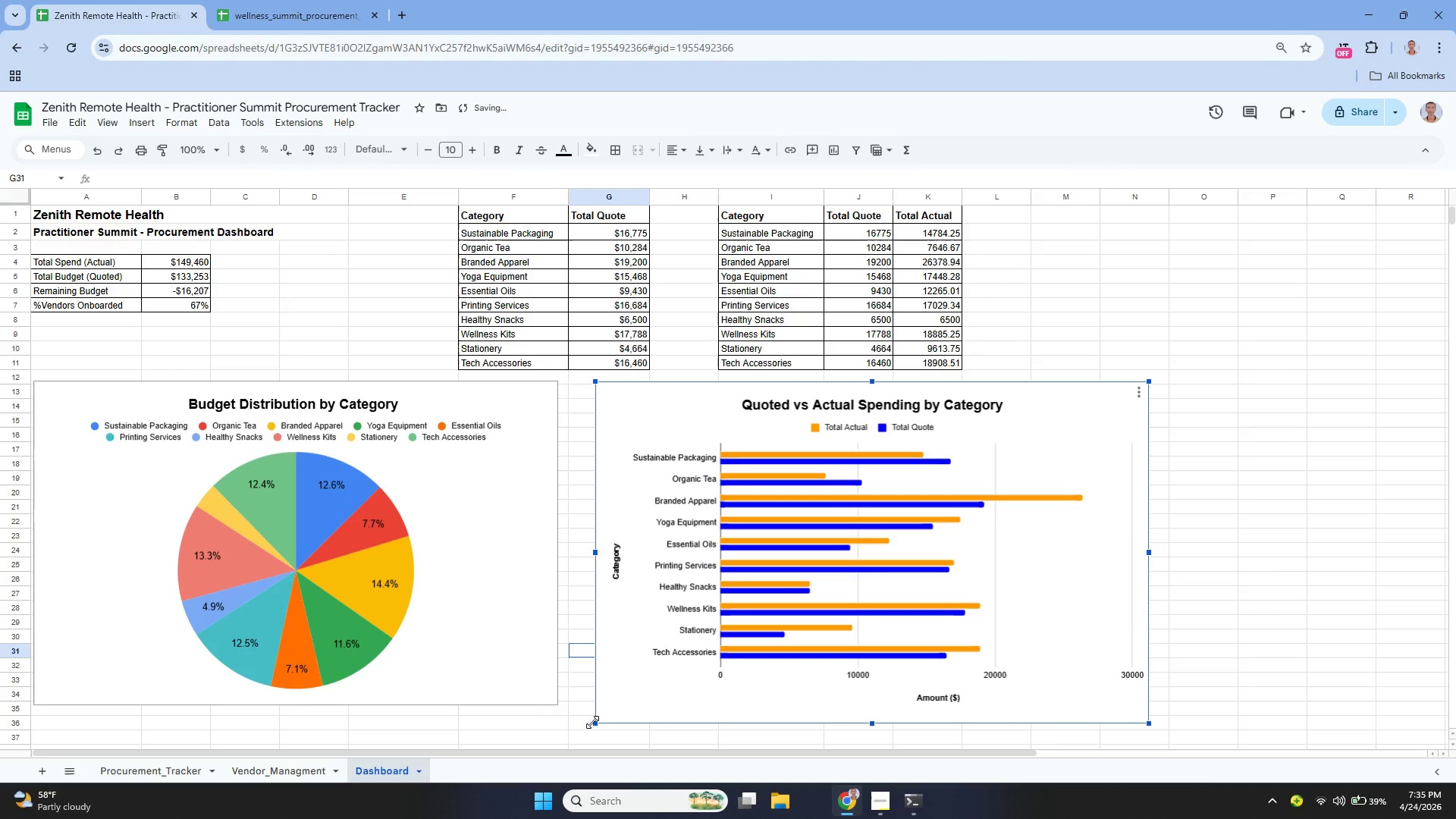 
left_click_drag(start_coordinate=[595, 722], to_coordinate=[619, 694])
 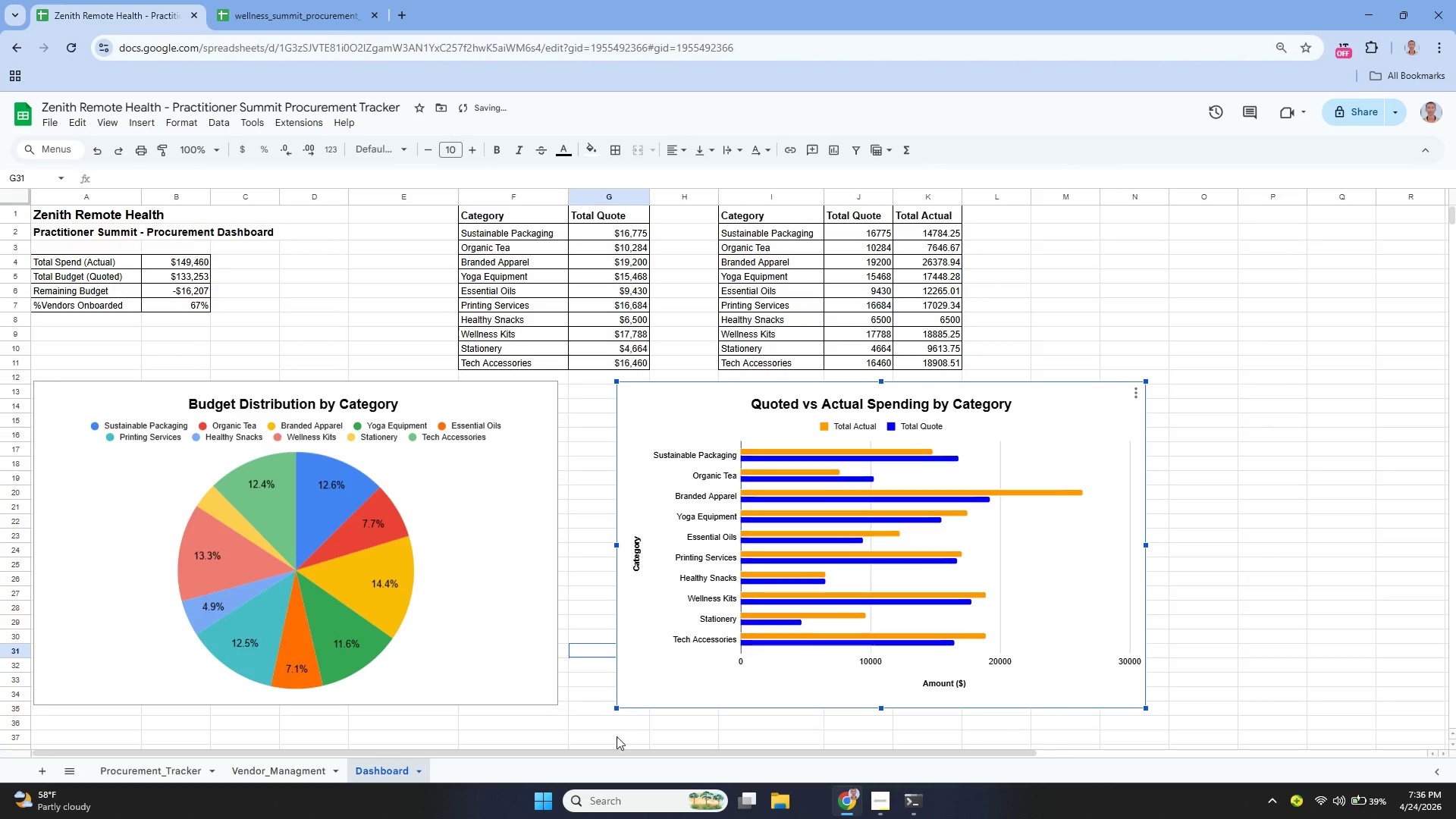 
left_click_drag(start_coordinate=[617, 706], to_coordinate=[628, 697])
 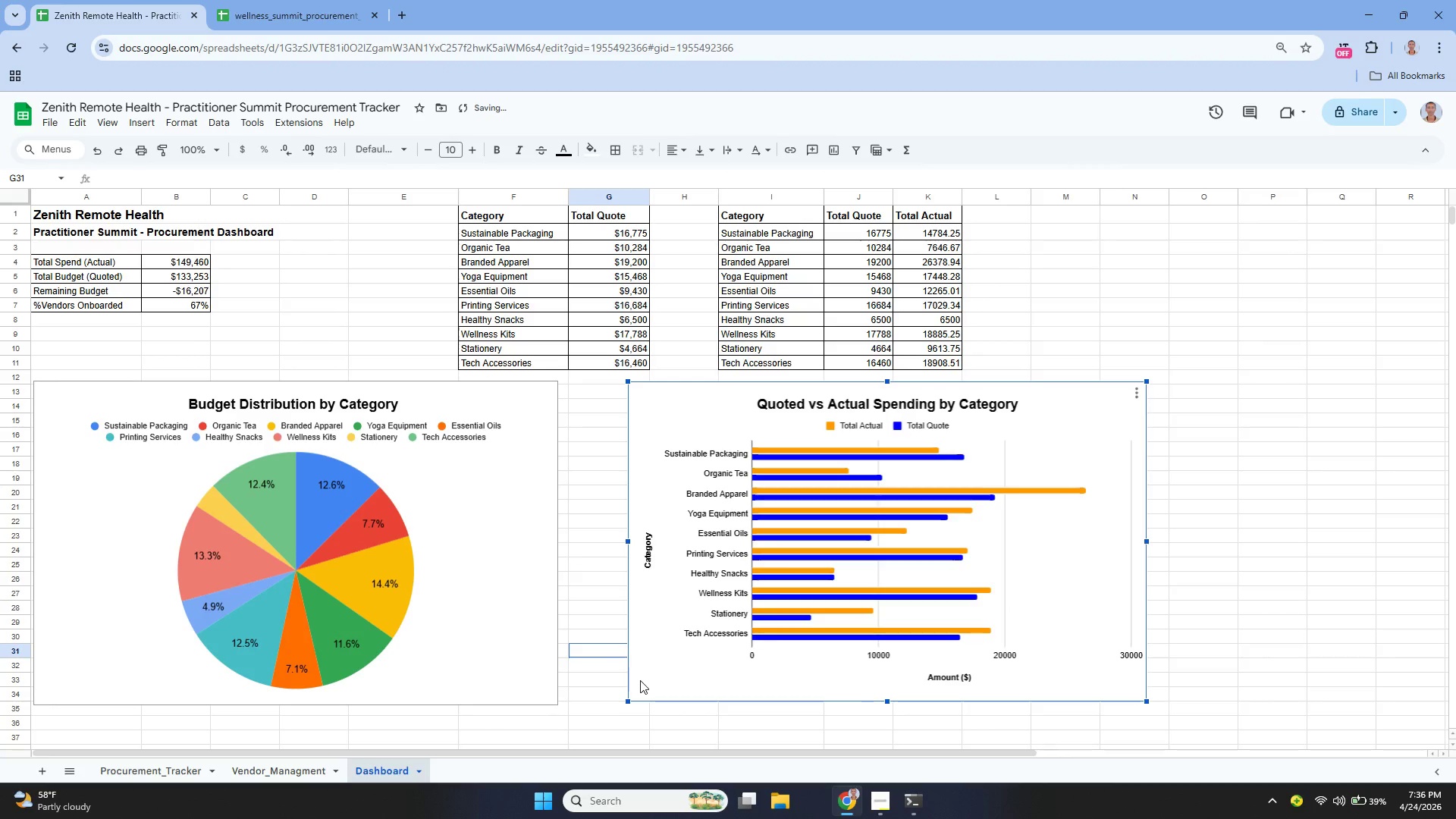 
left_click_drag(start_coordinate=[640, 680], to_coordinate=[631, 679])
 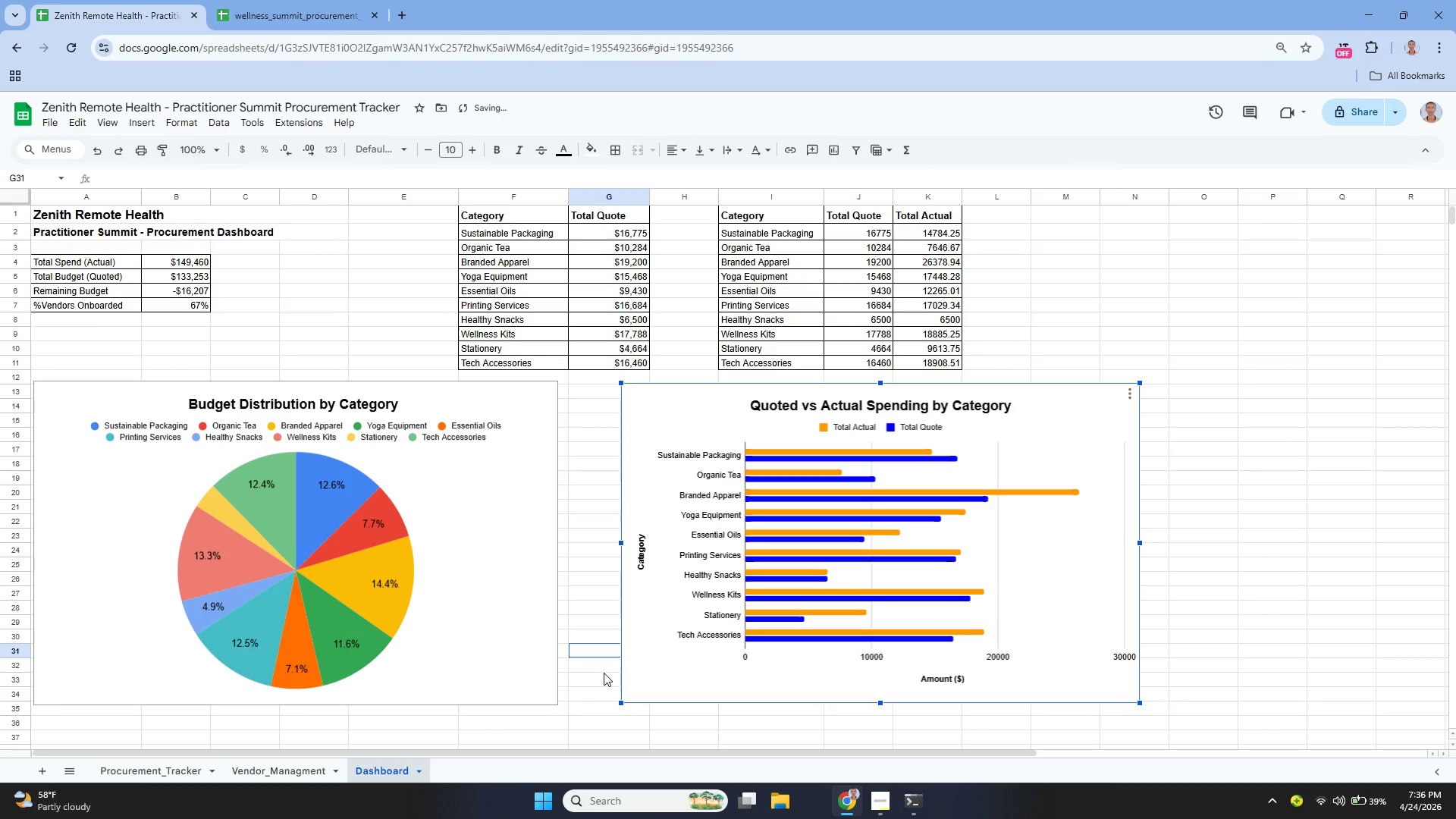 
scroll: coordinate [626, 637], scroll_direction: up, amount: 4.0
 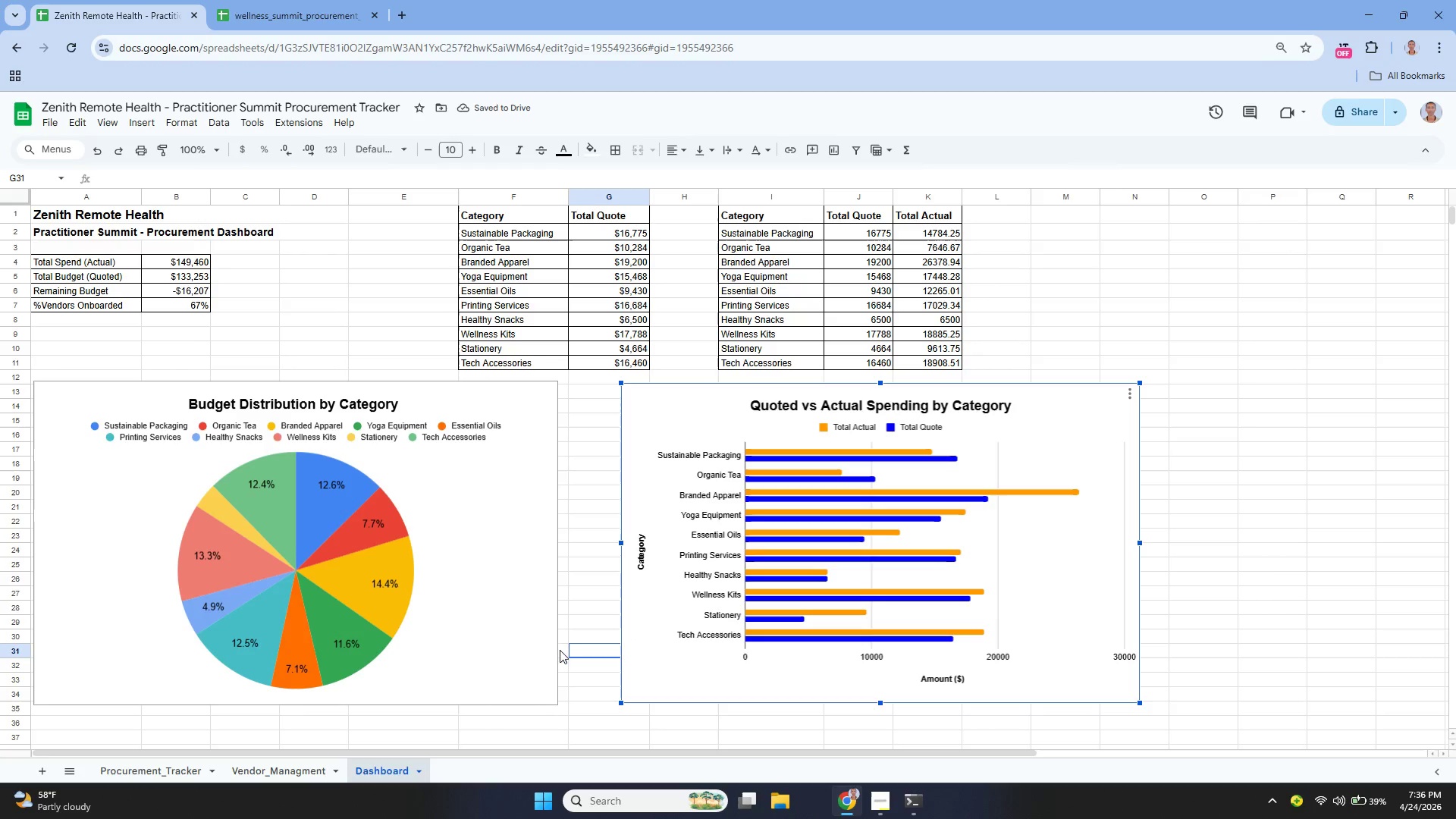 
left_click([491, 620])
 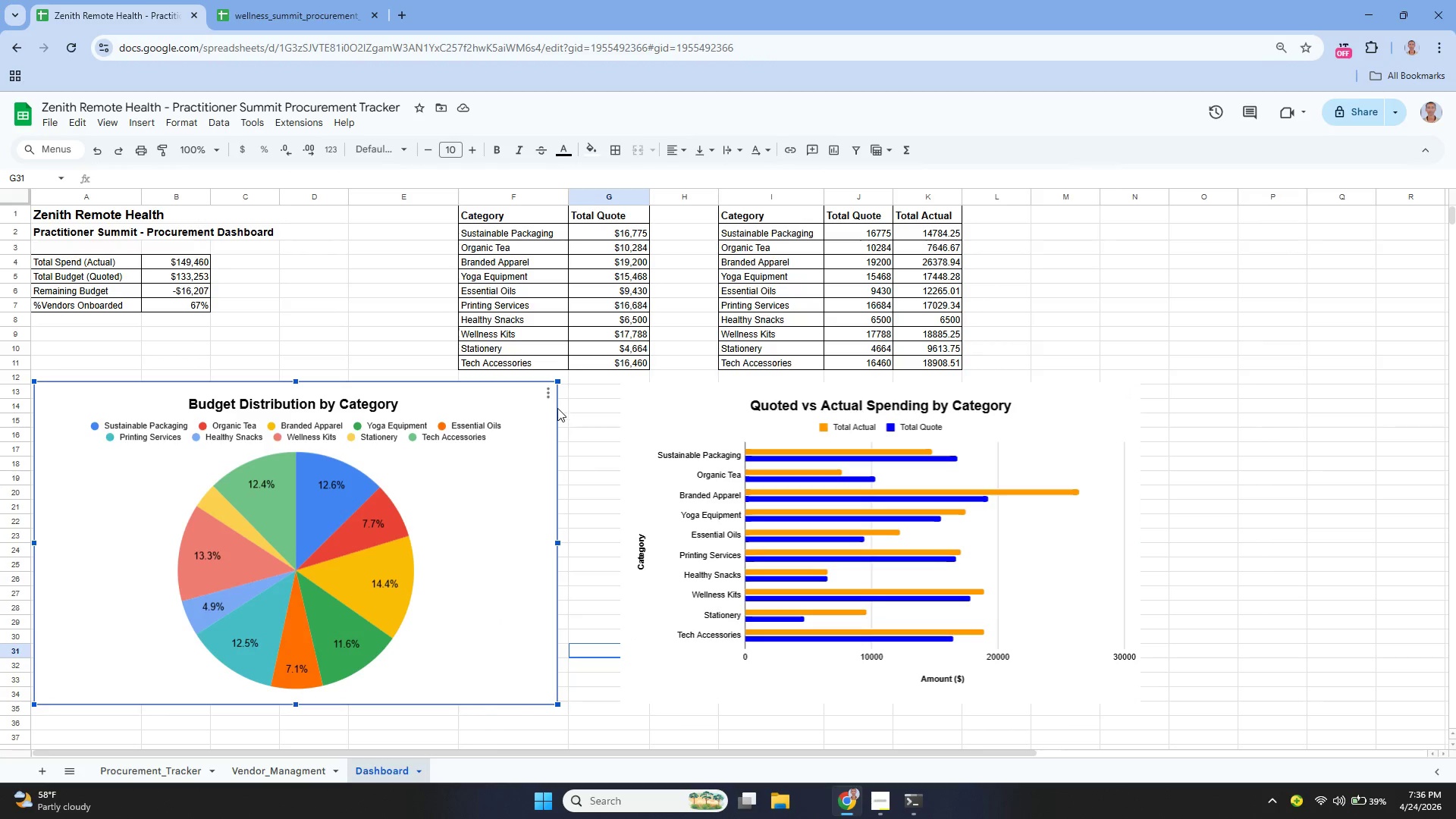 
left_click_drag(start_coordinate=[559, 382], to_coordinate=[568, 386])
 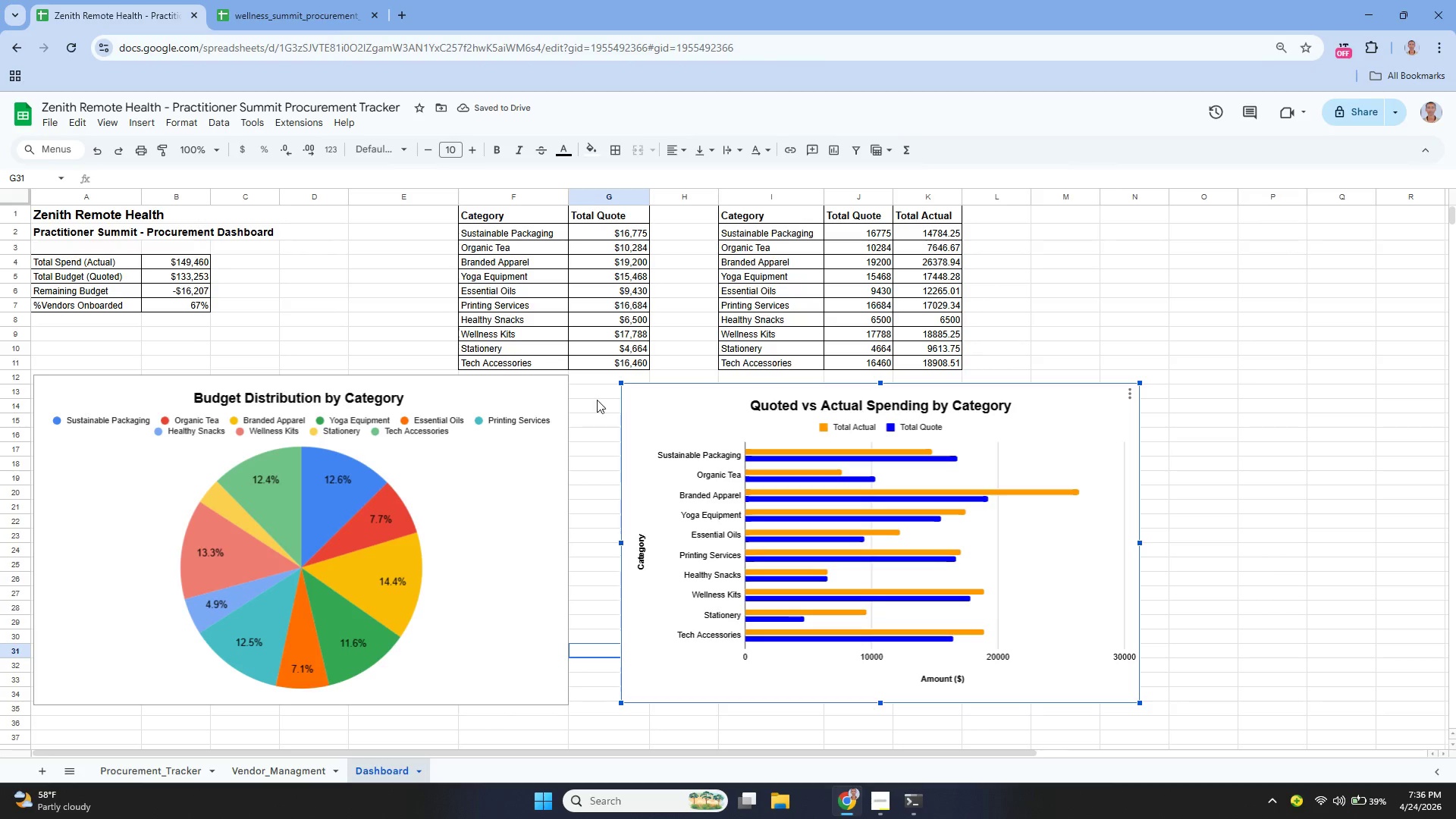 
key(Control+Z)
 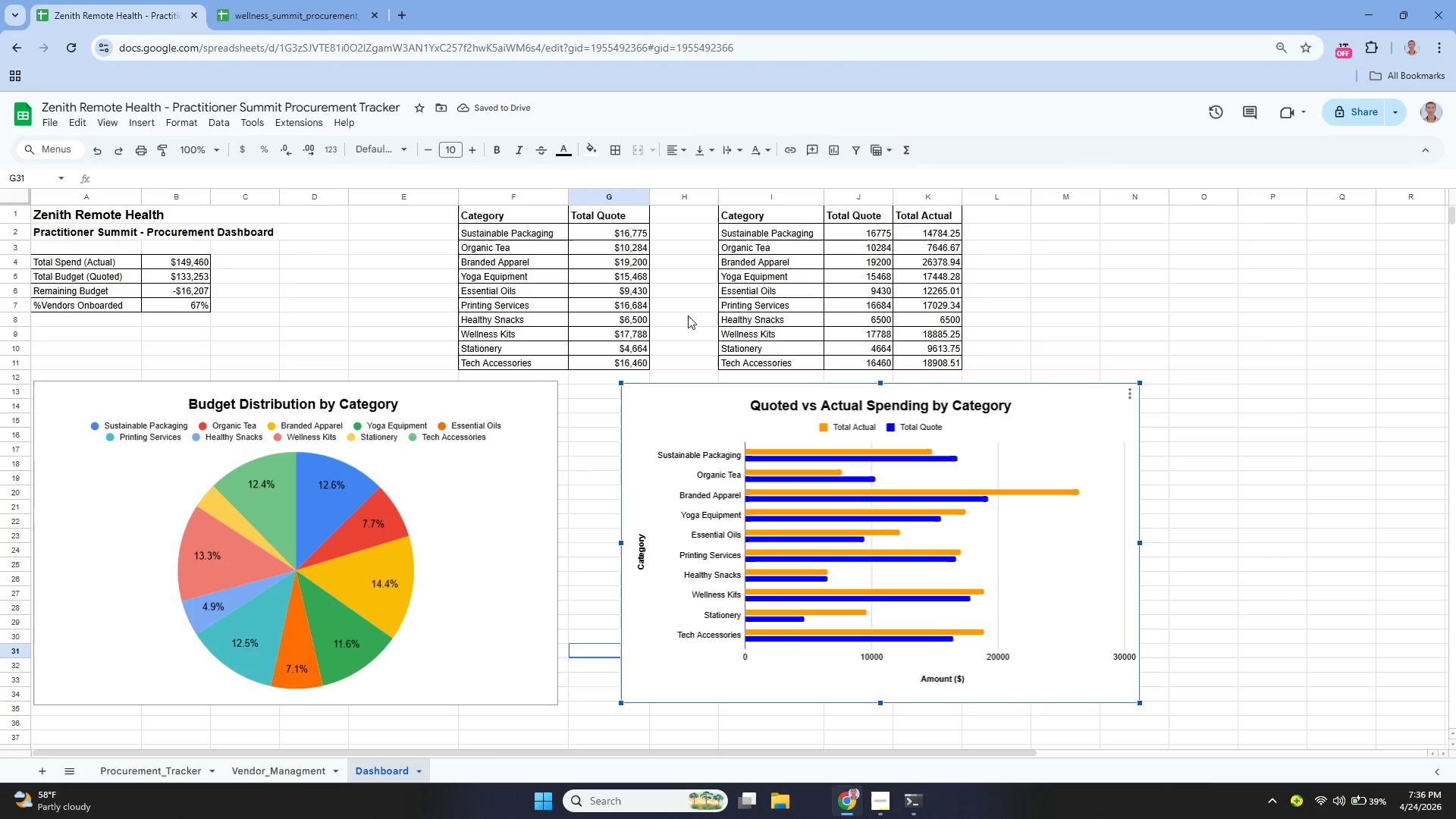 
wait(6.03)
 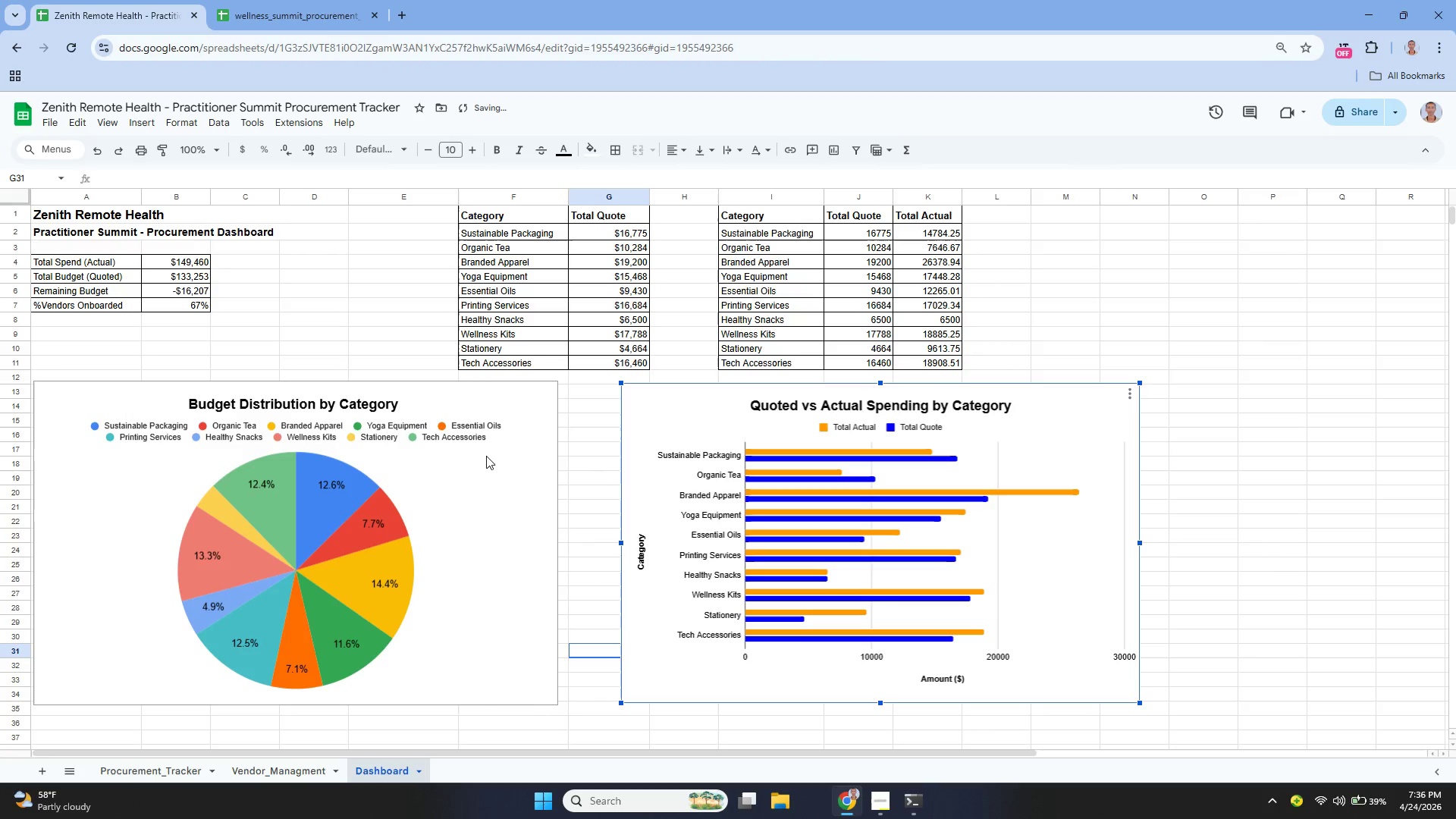 
left_click([621, 155])
 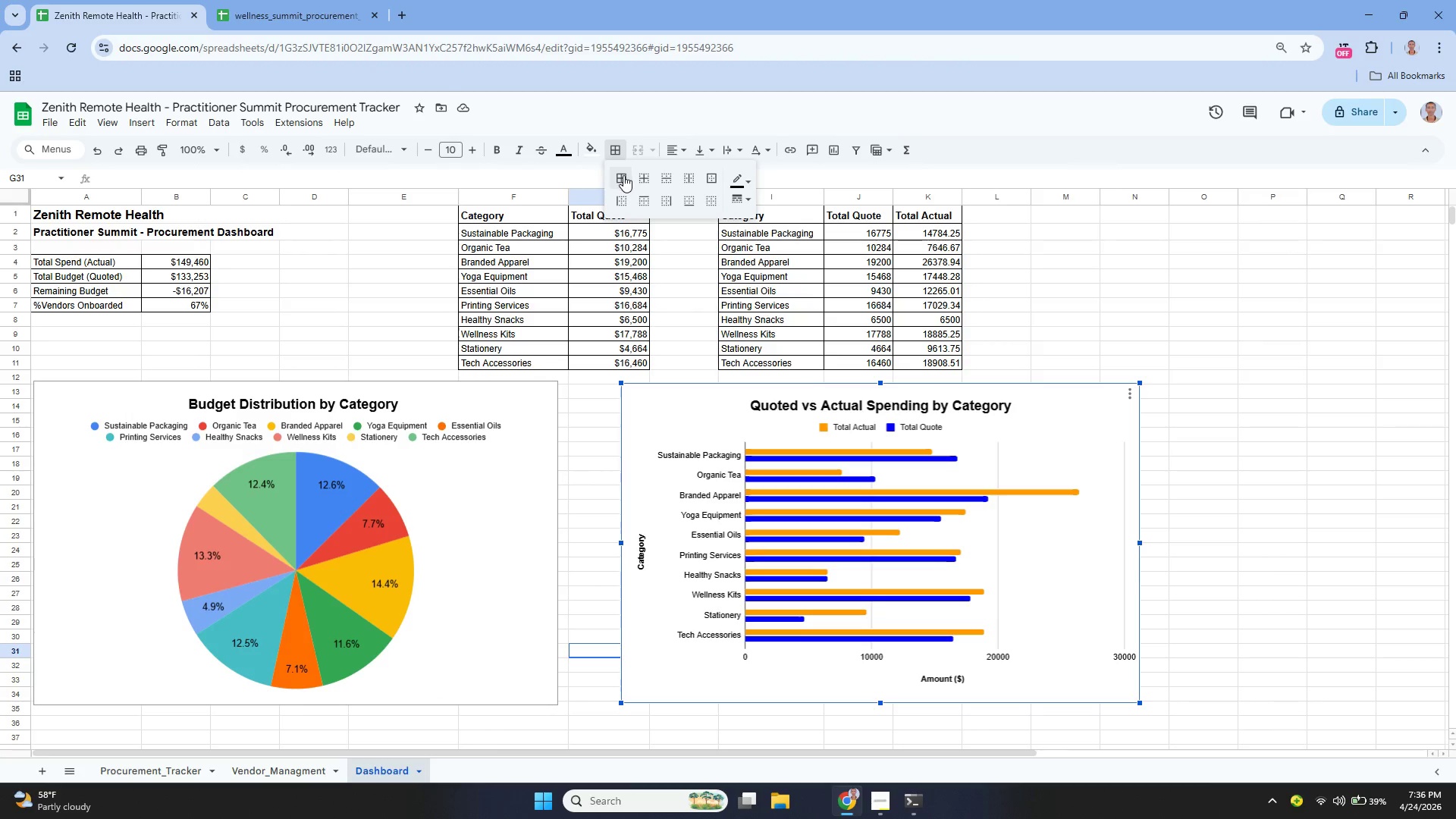 
left_click([623, 175])
 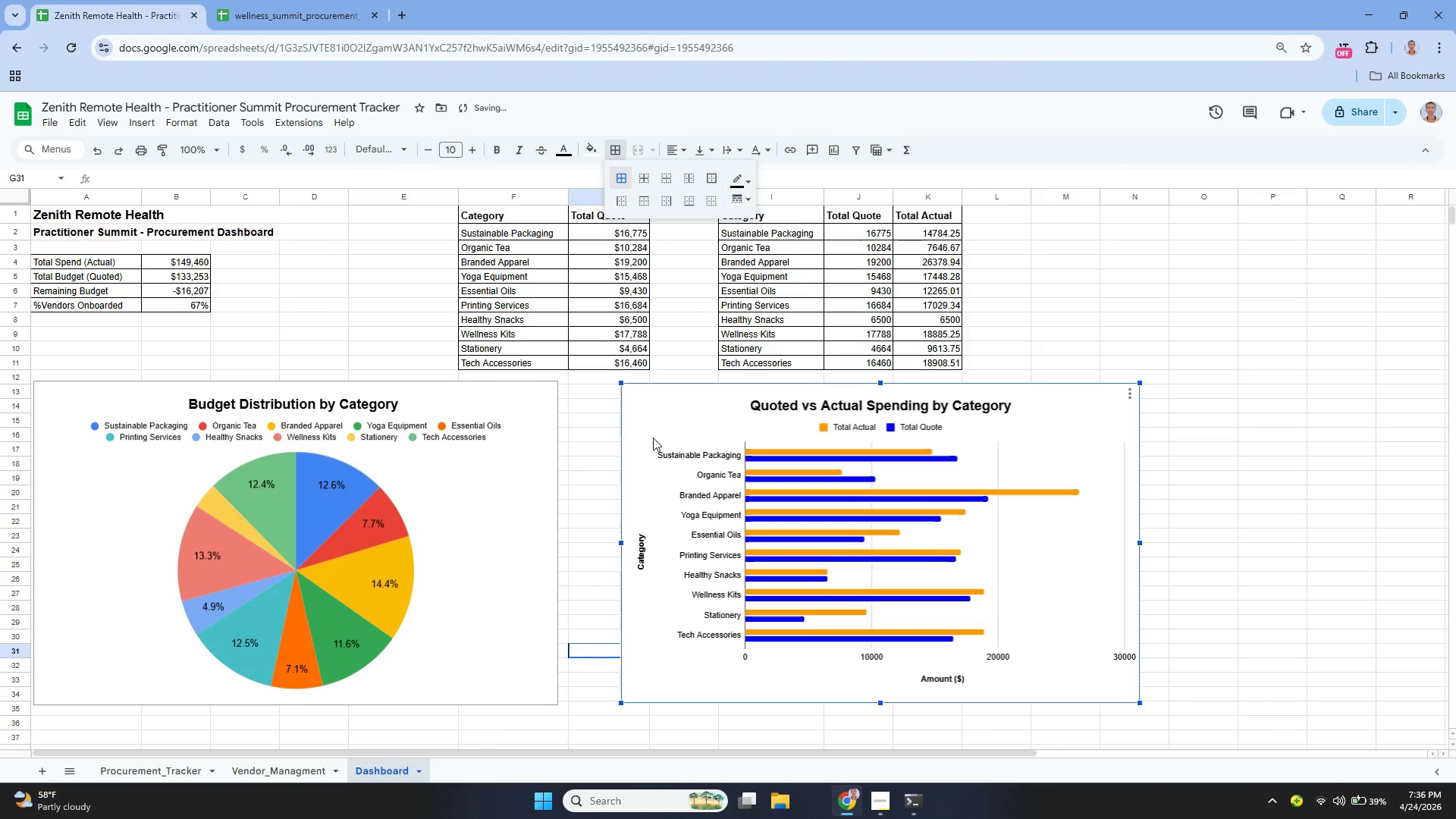 
left_click([648, 428])
 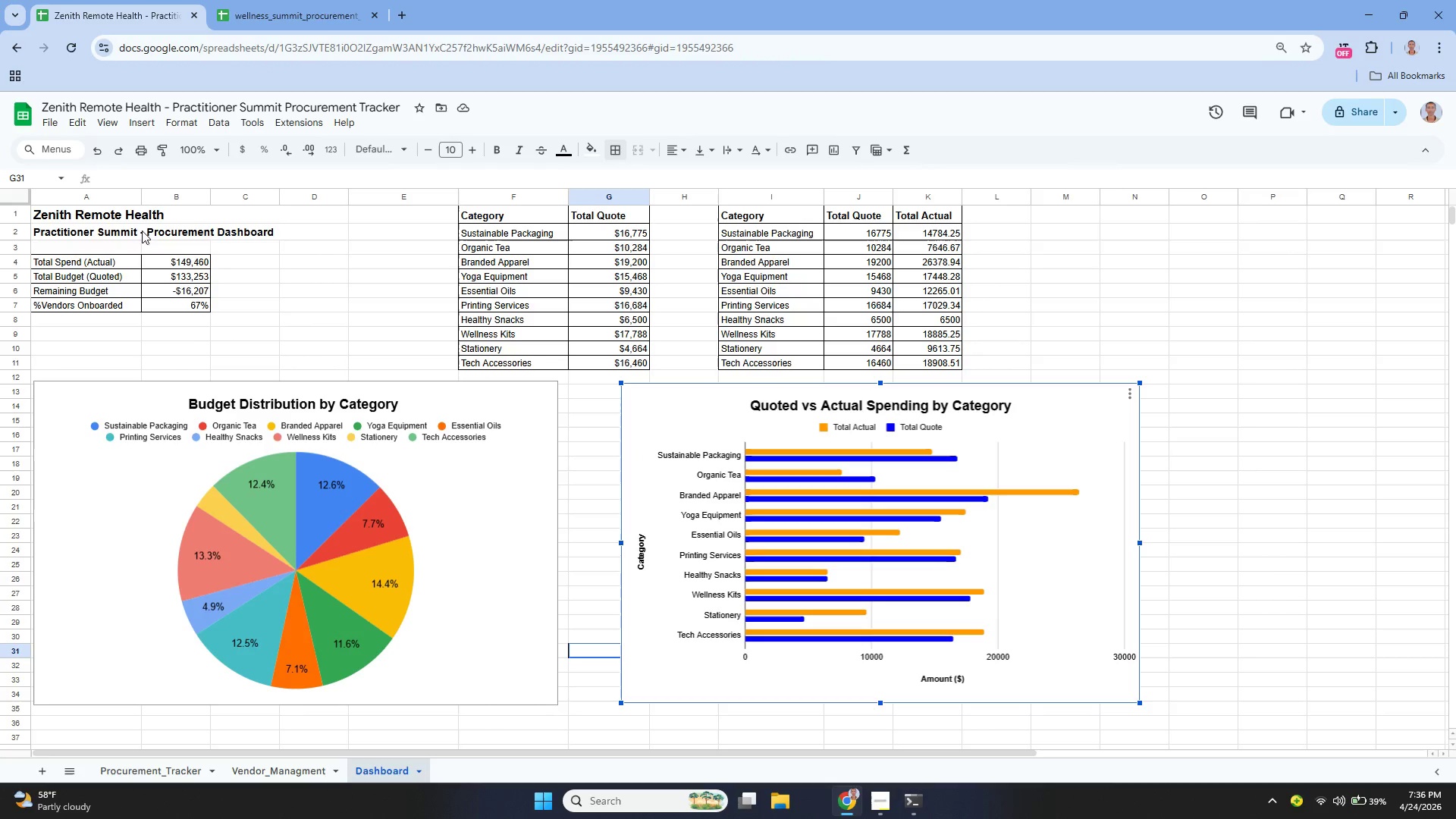 
wait(7.25)
 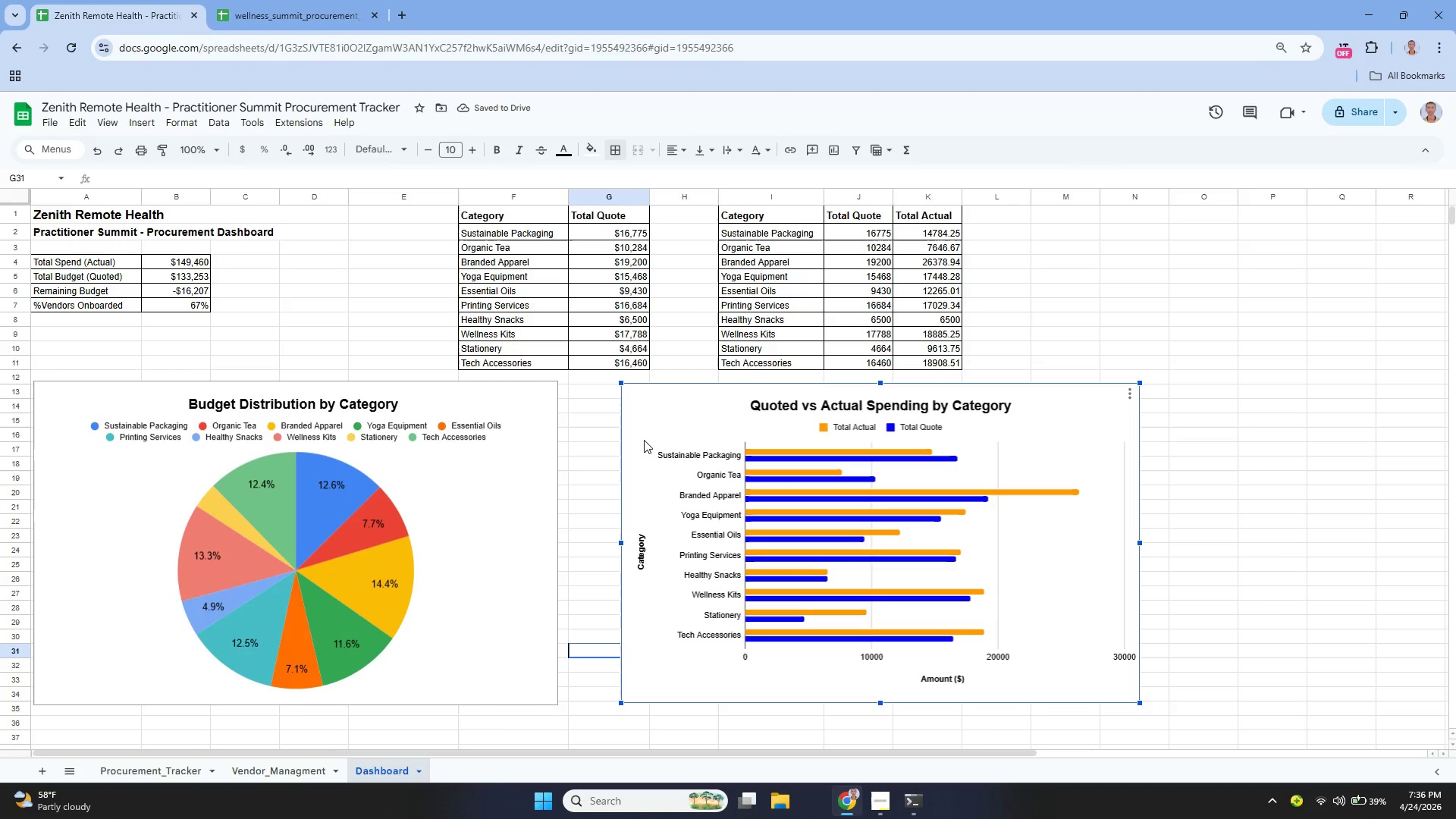 
mouse_move([91, 162])
 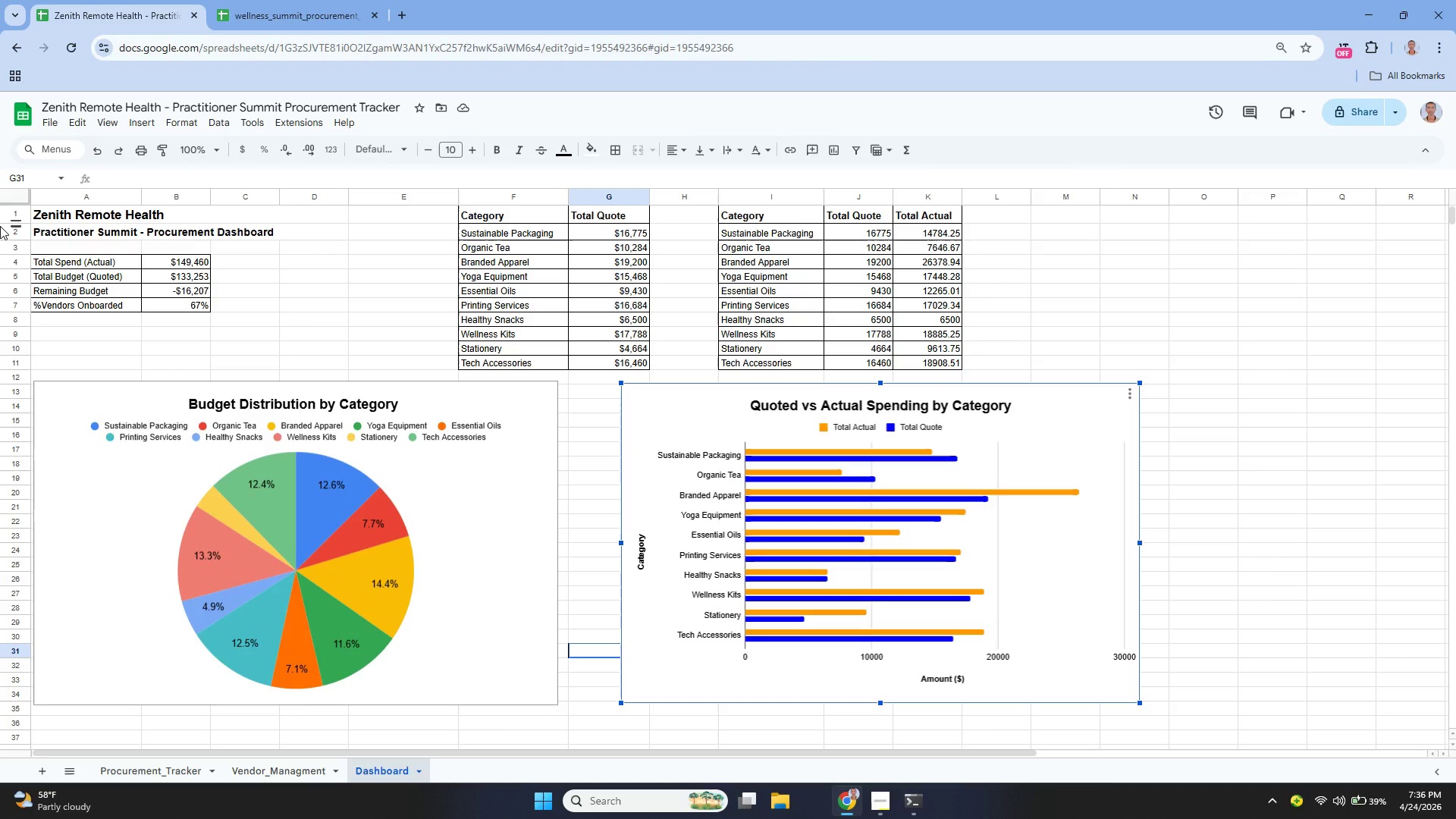 
wait(11.81)
 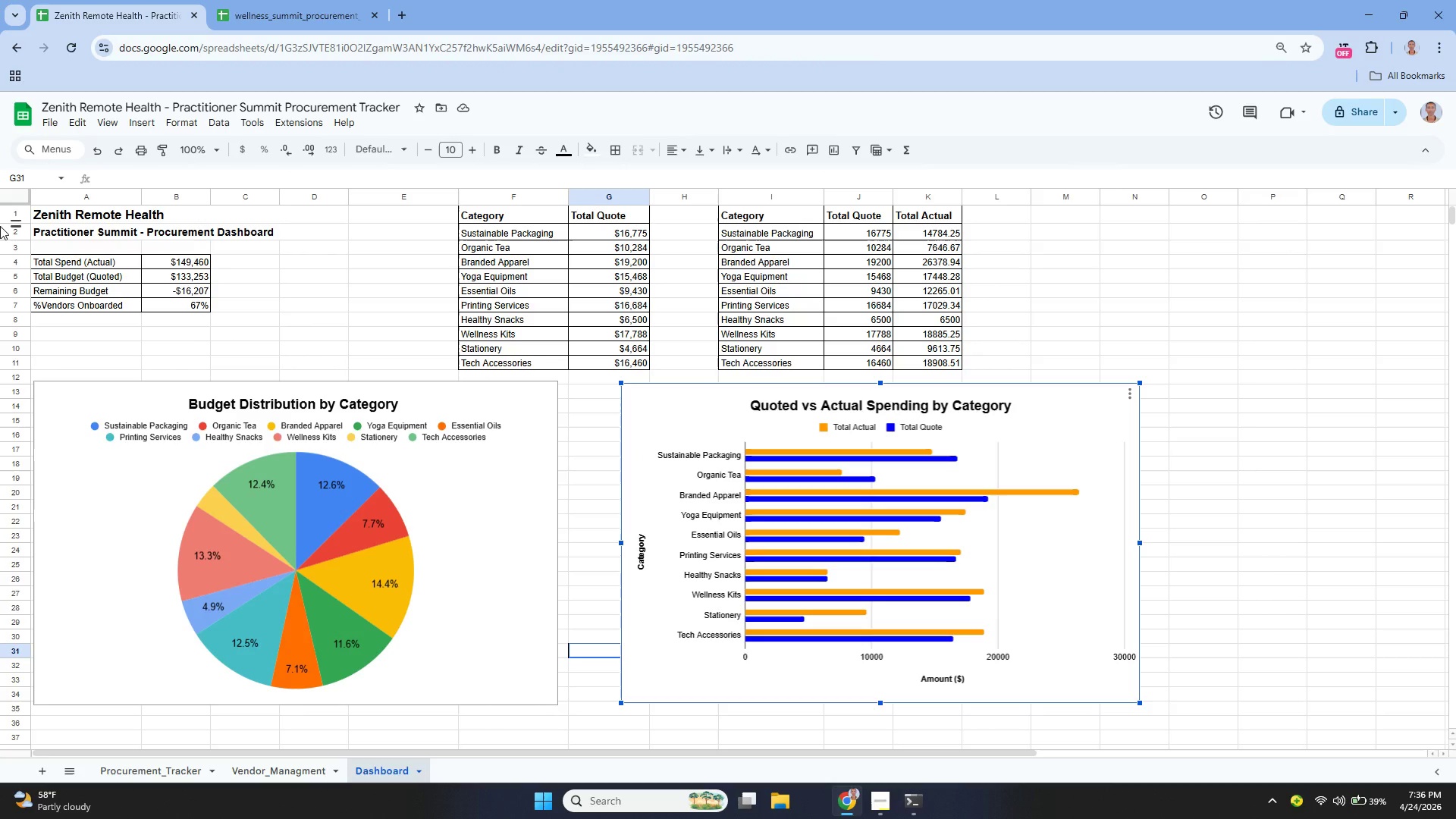 
left_click([361, 172])
 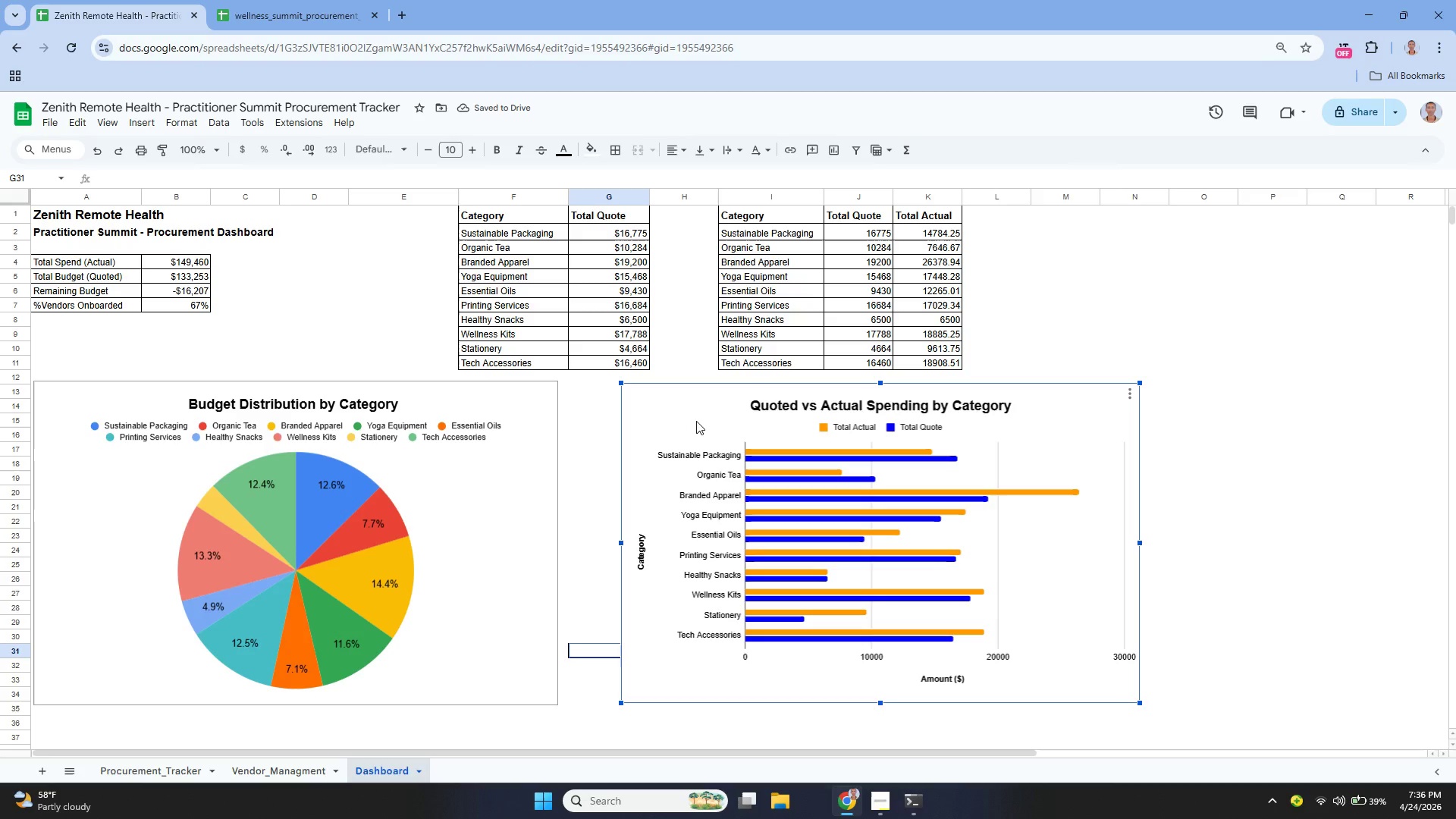 
left_click([495, 465])
 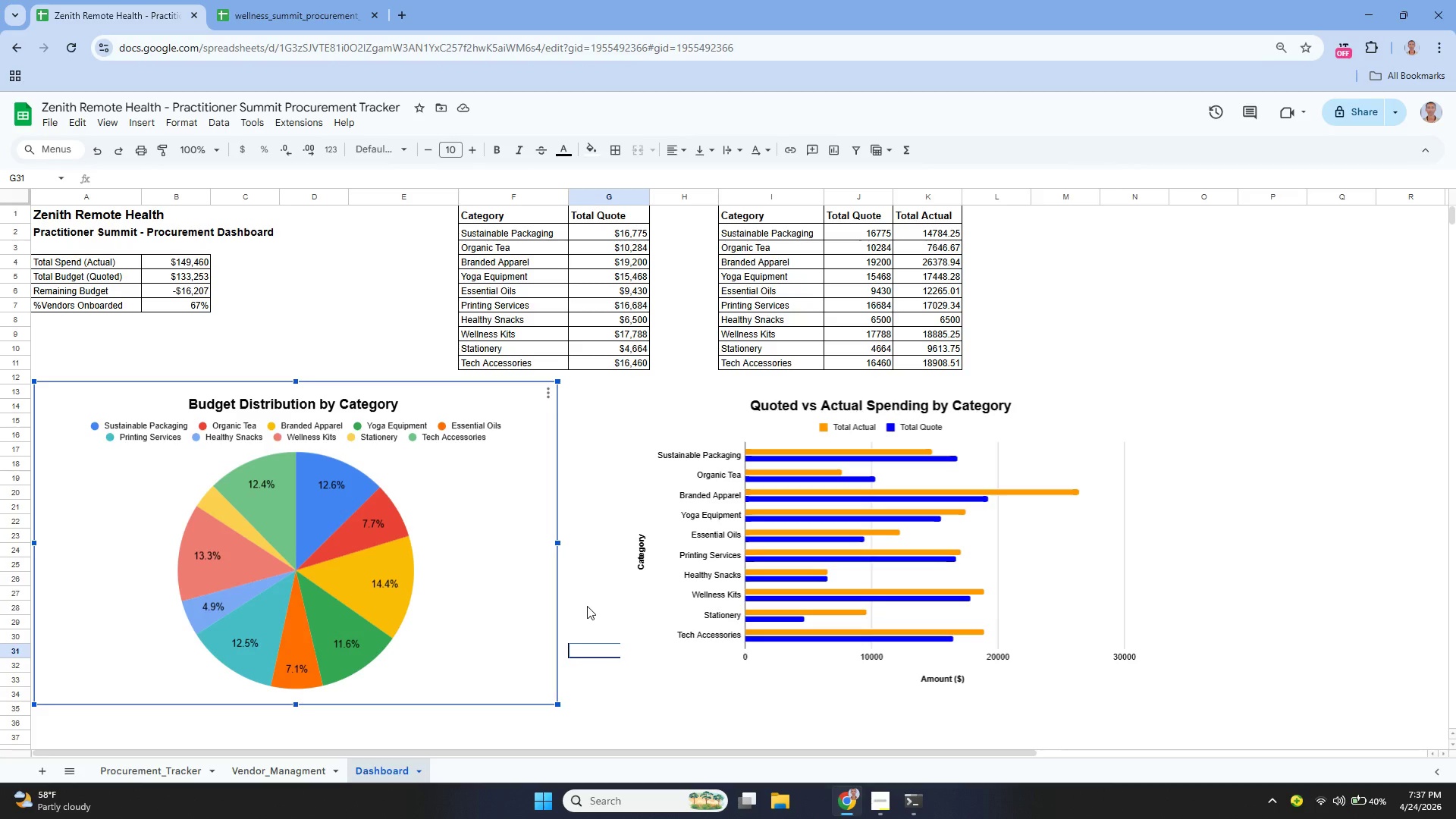 
wait(22.61)
 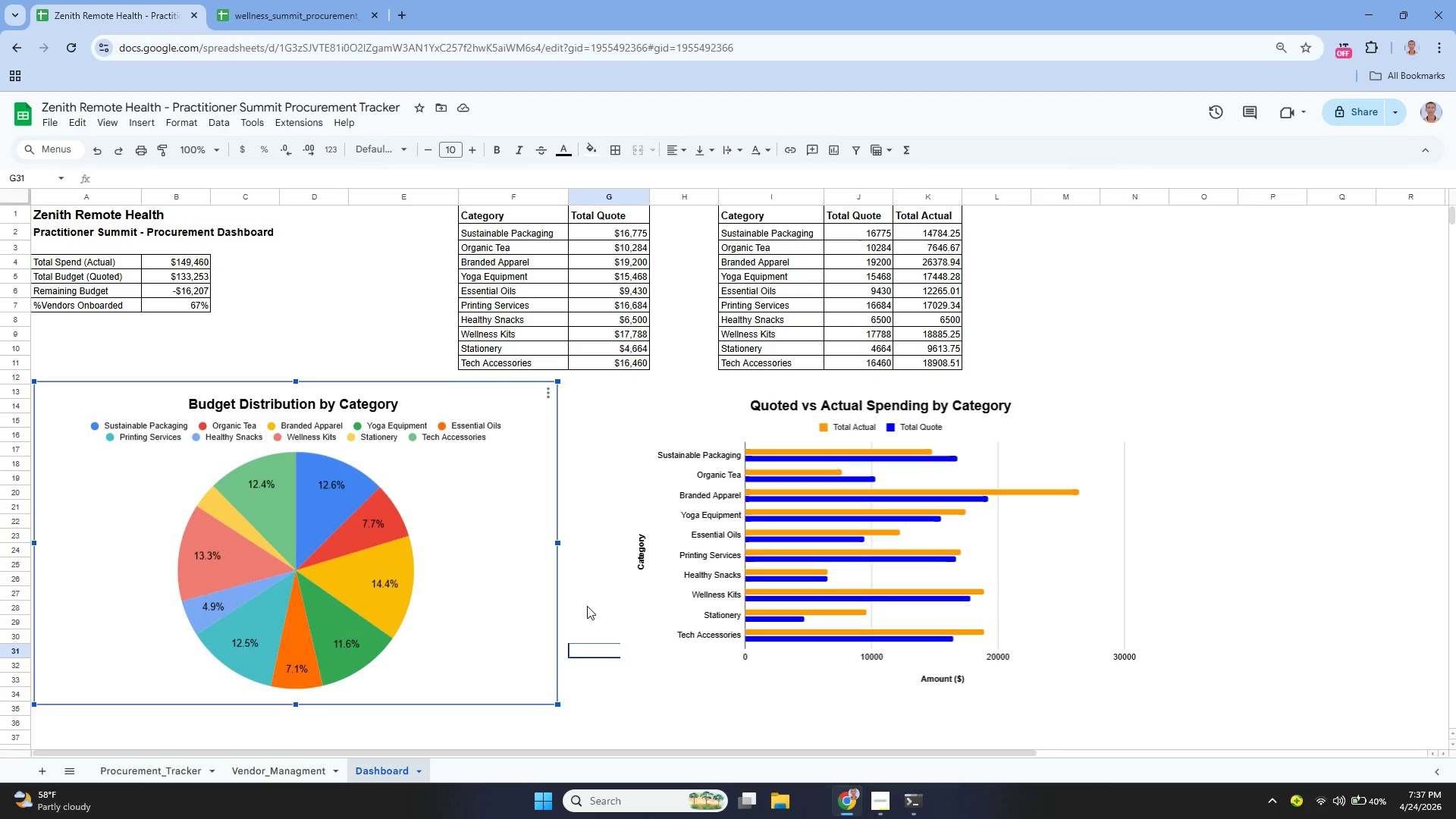 
left_click([1075, 399])
 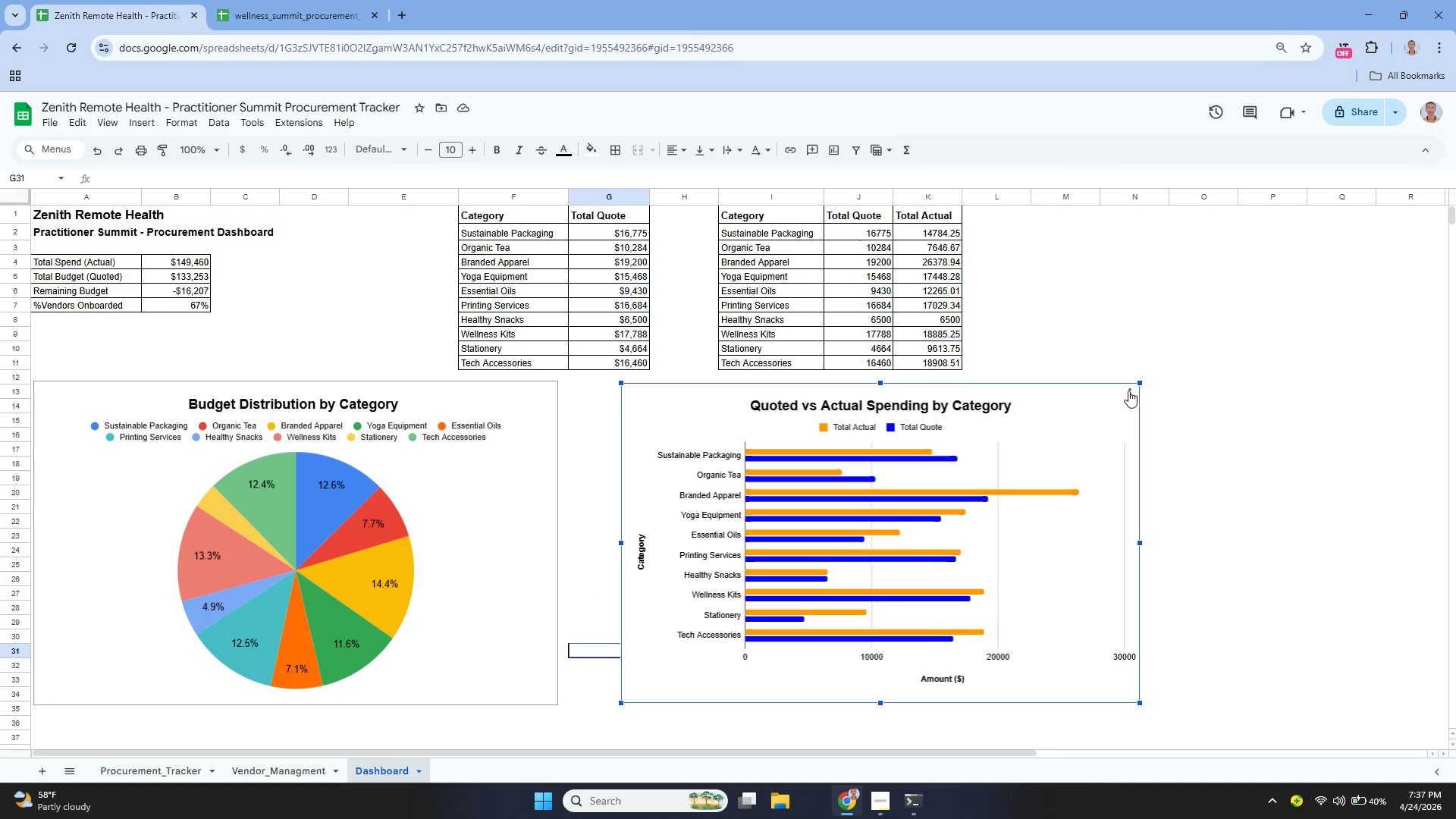 
left_click([1129, 391])
 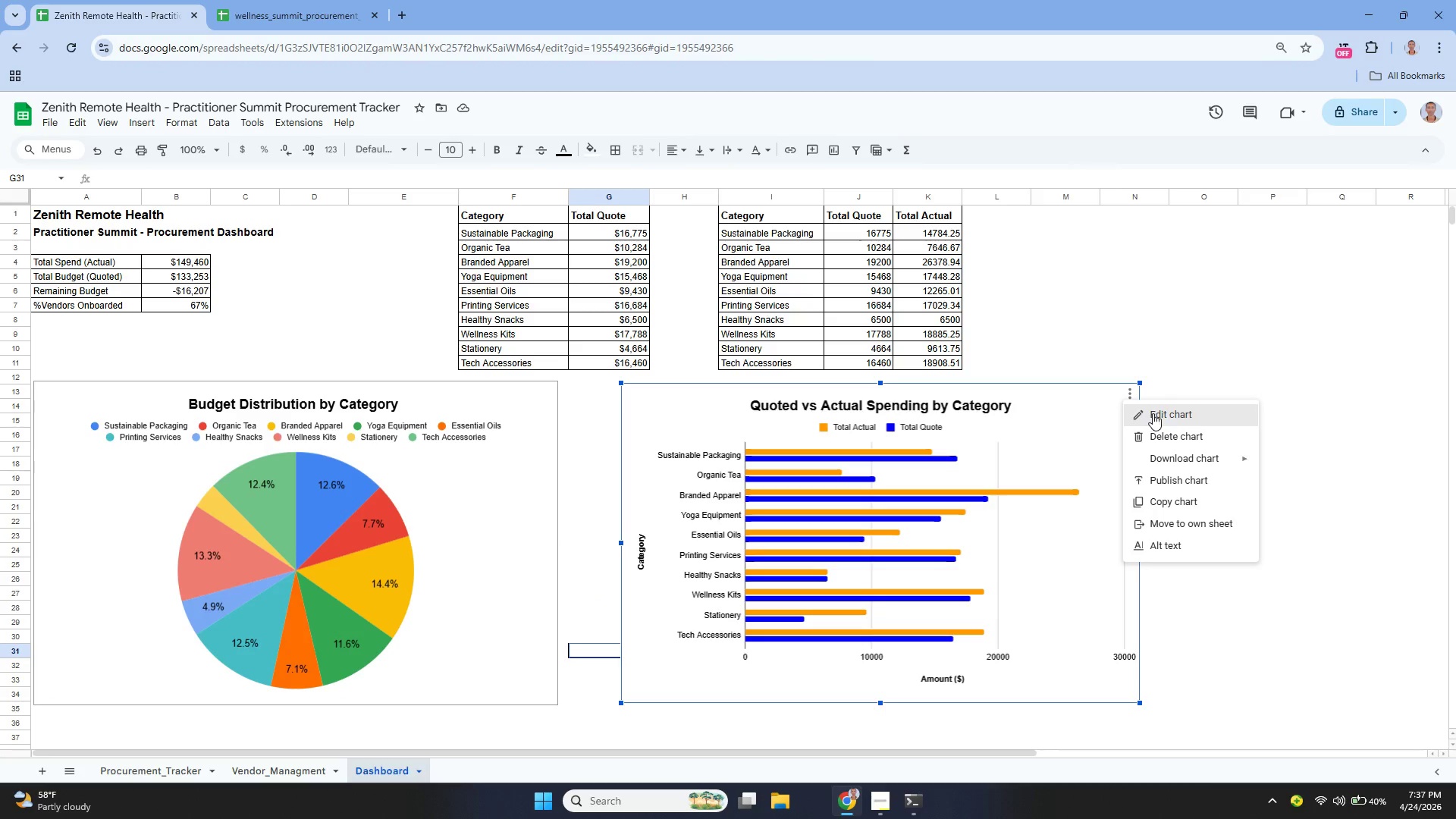 
left_click([1154, 413])
 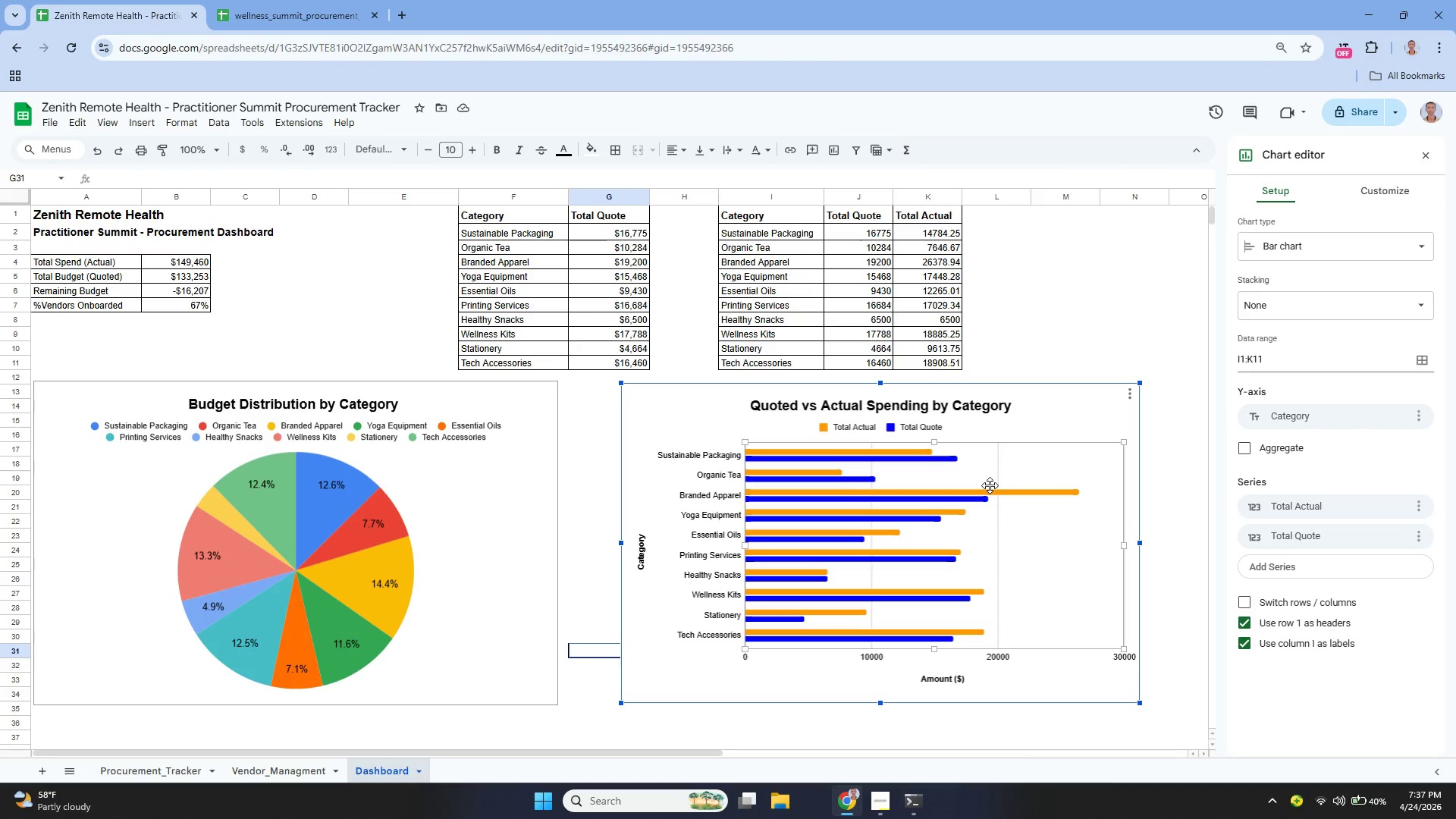 
left_click([1373, 190])
 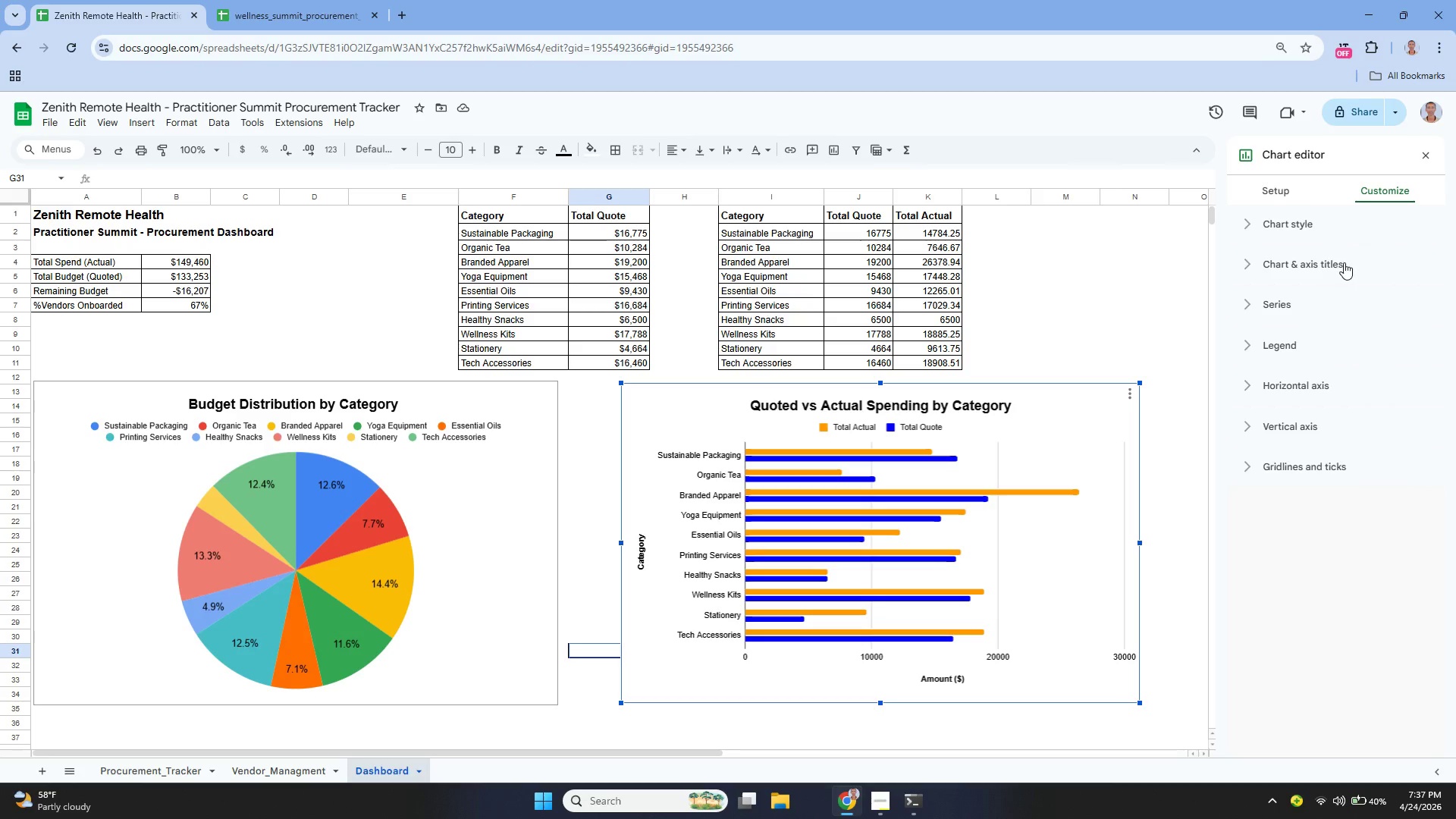 
left_click([1342, 262])
 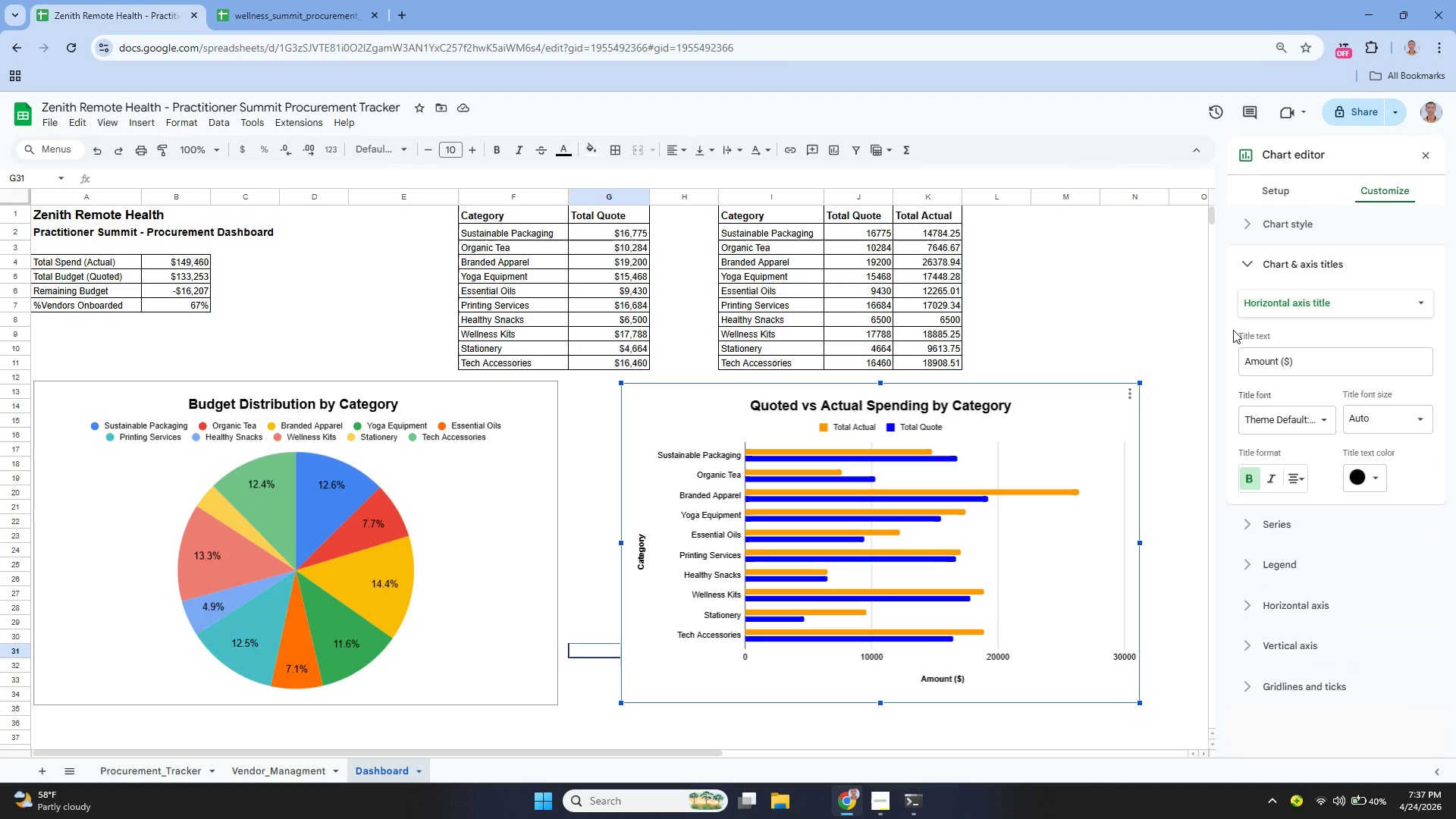 
wait(8.73)
 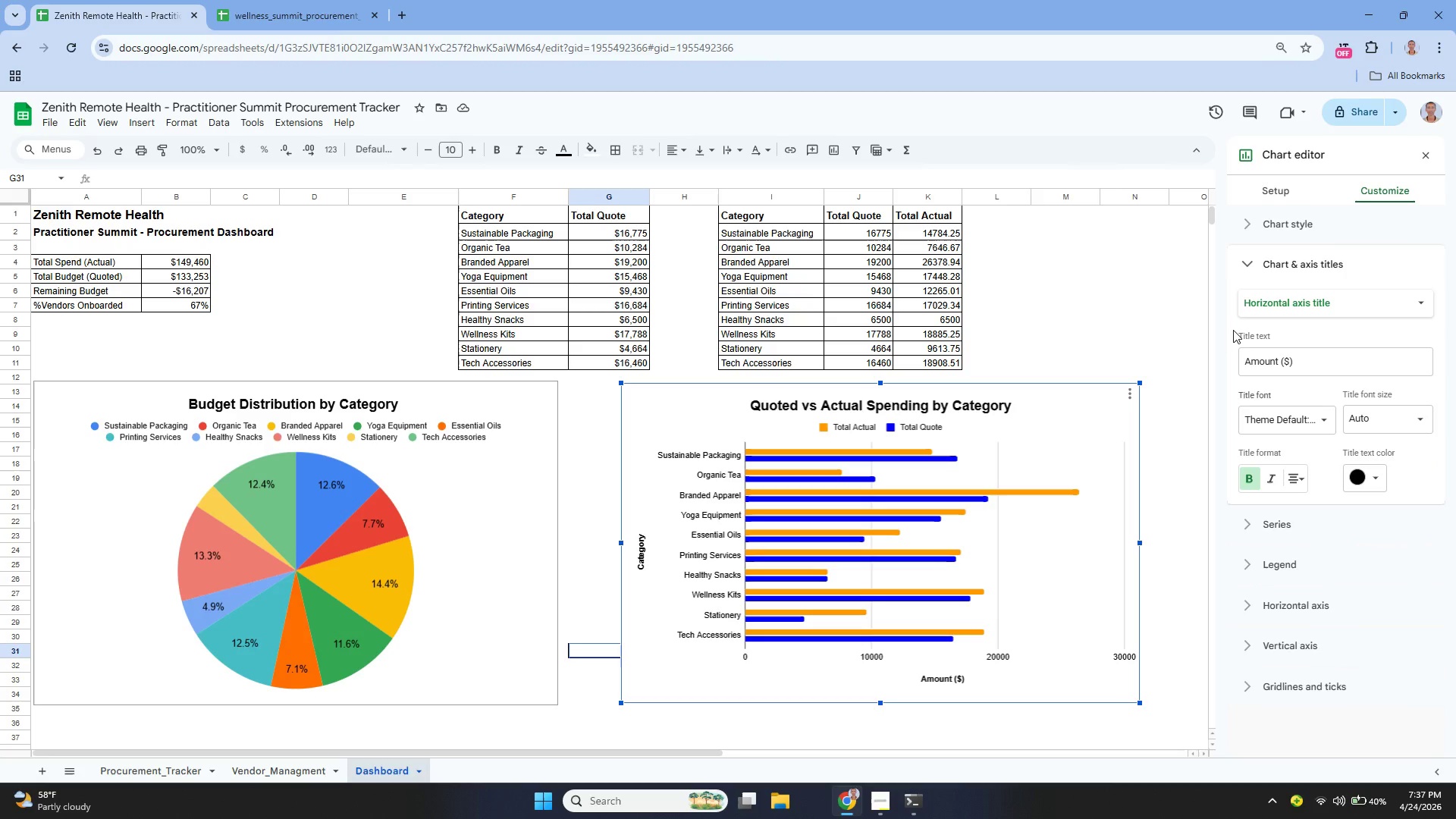 
left_click([1320, 303])
 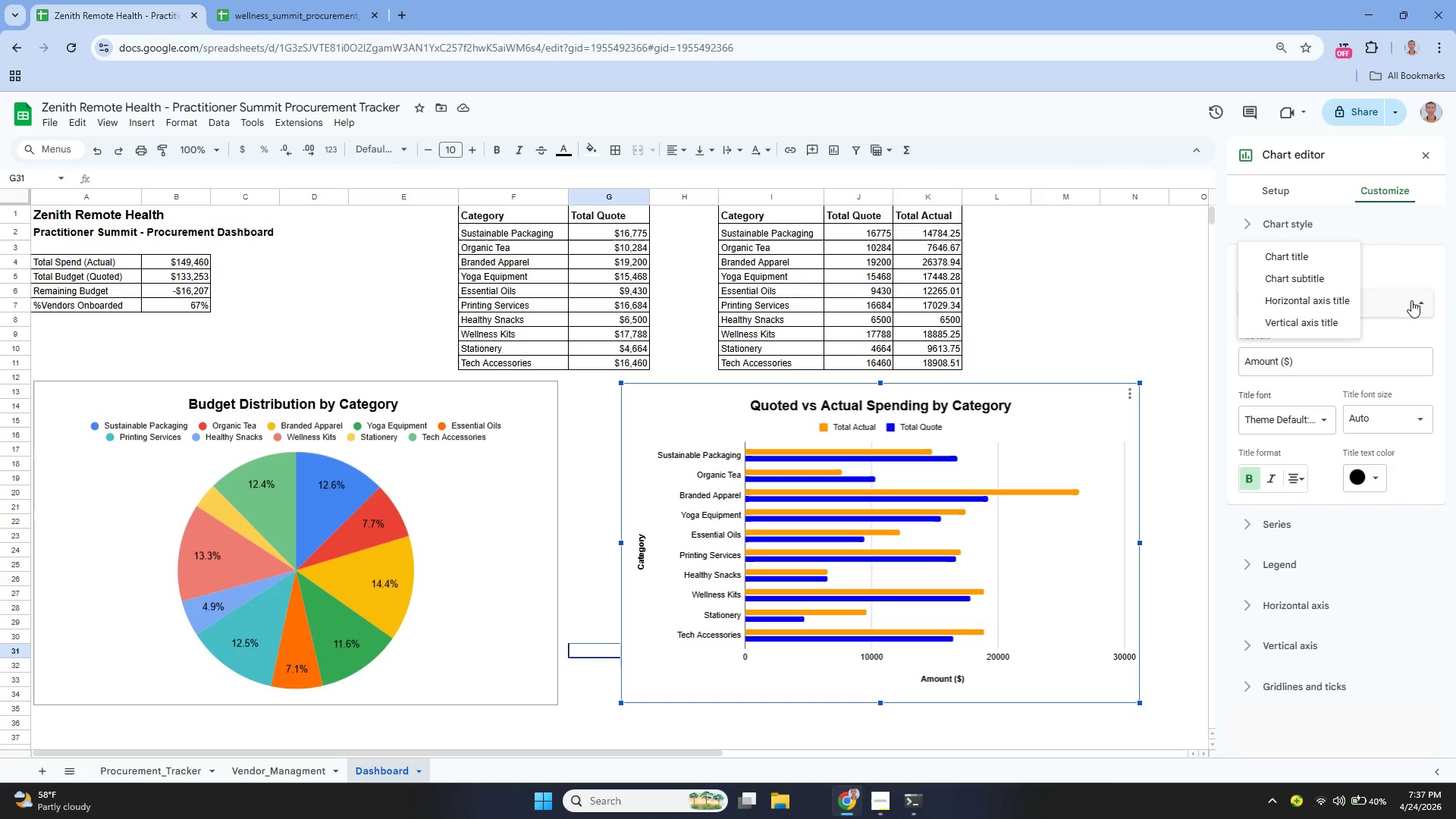 
left_click([1420, 281])
 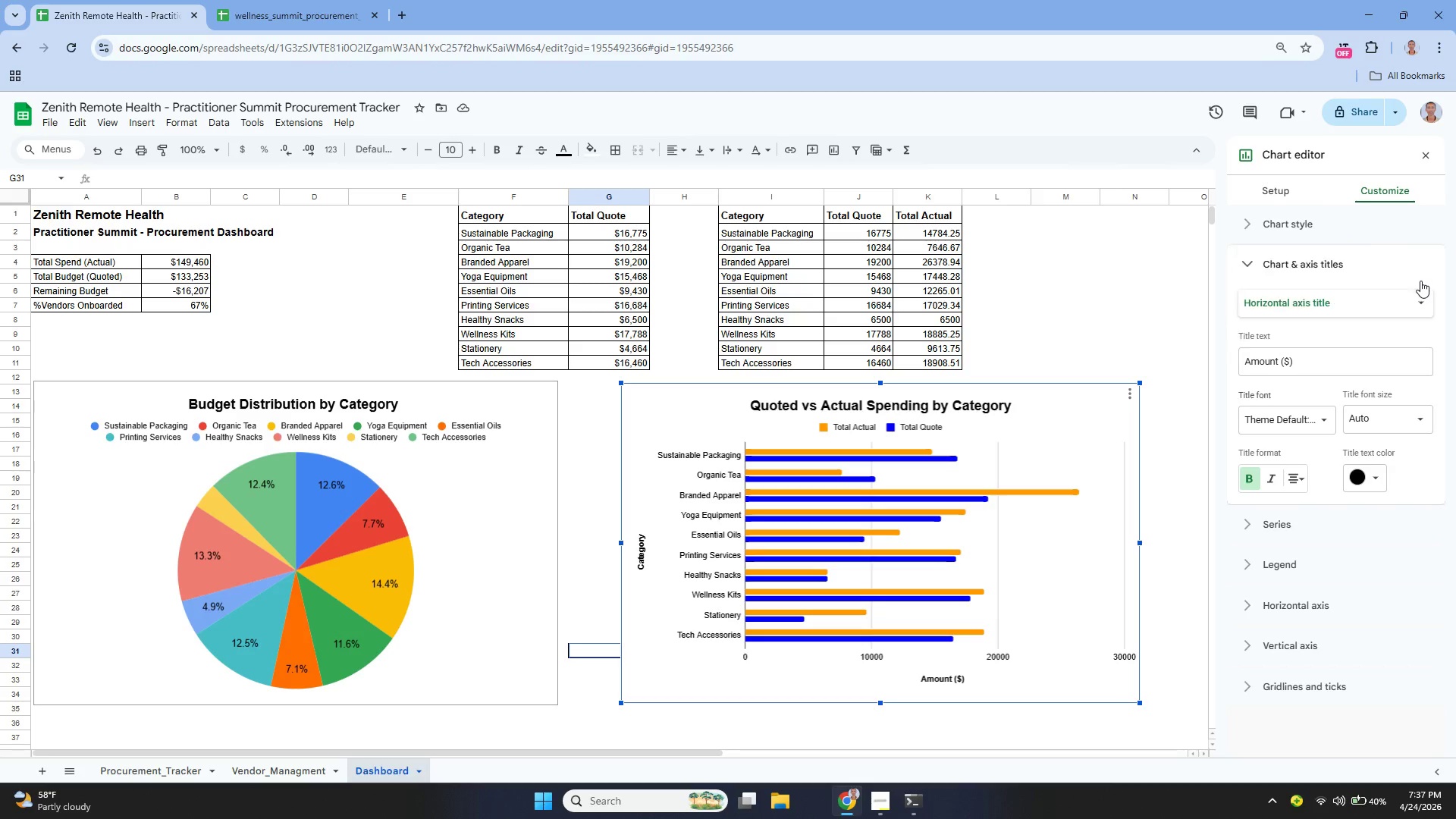 
mouse_move([1407, 281])
 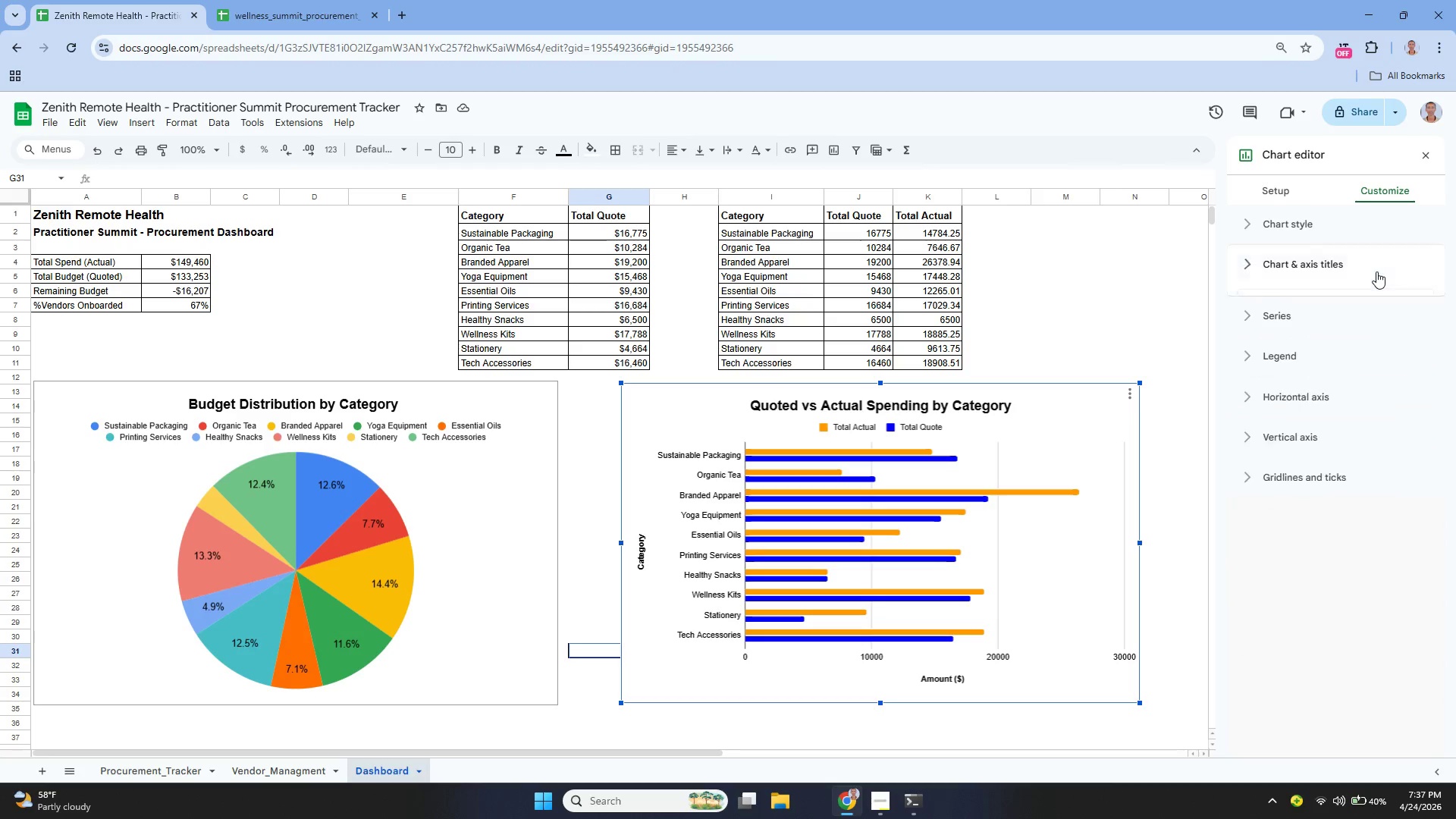 
left_click([1376, 271])
 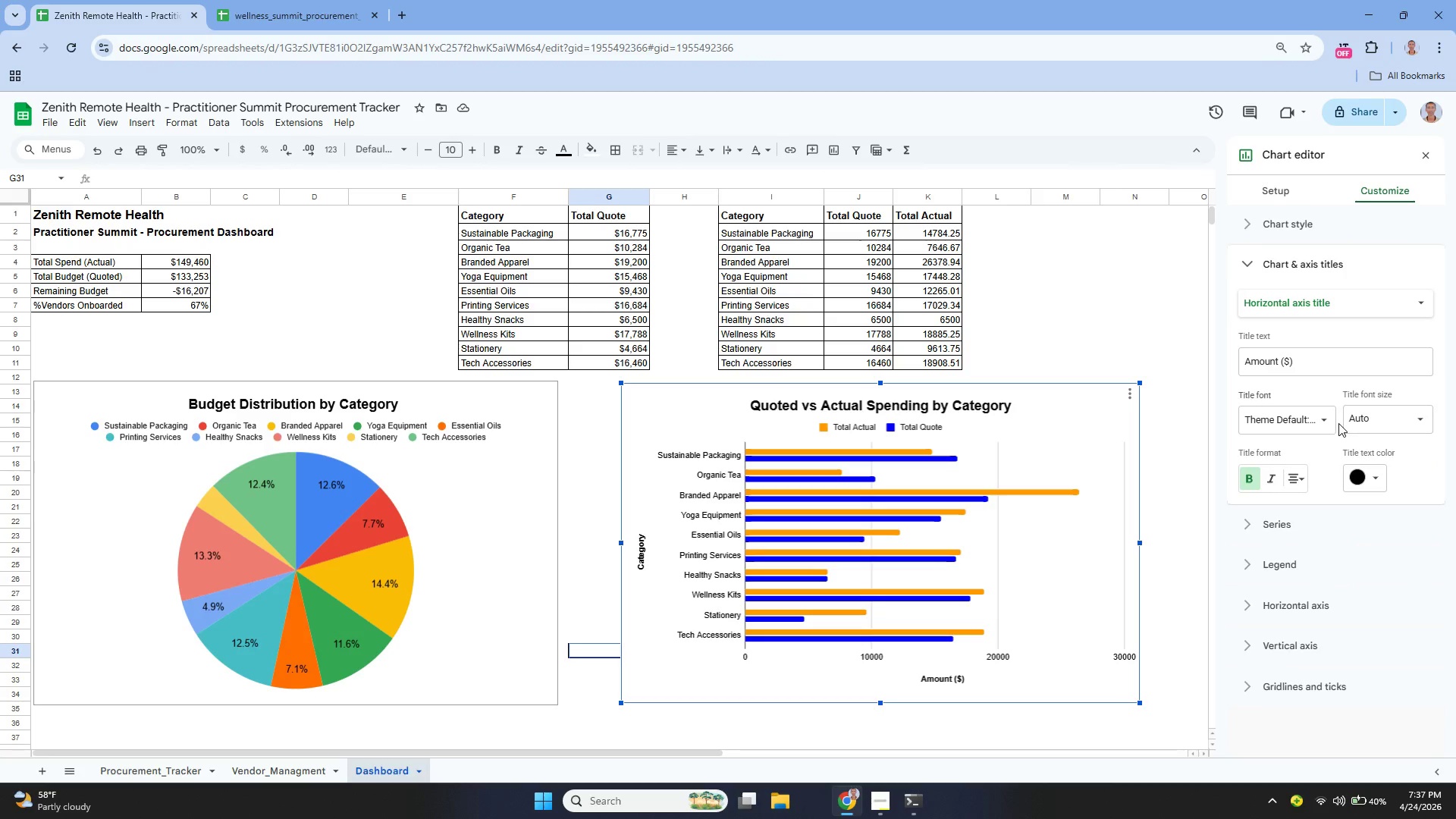 
wait(8.01)
 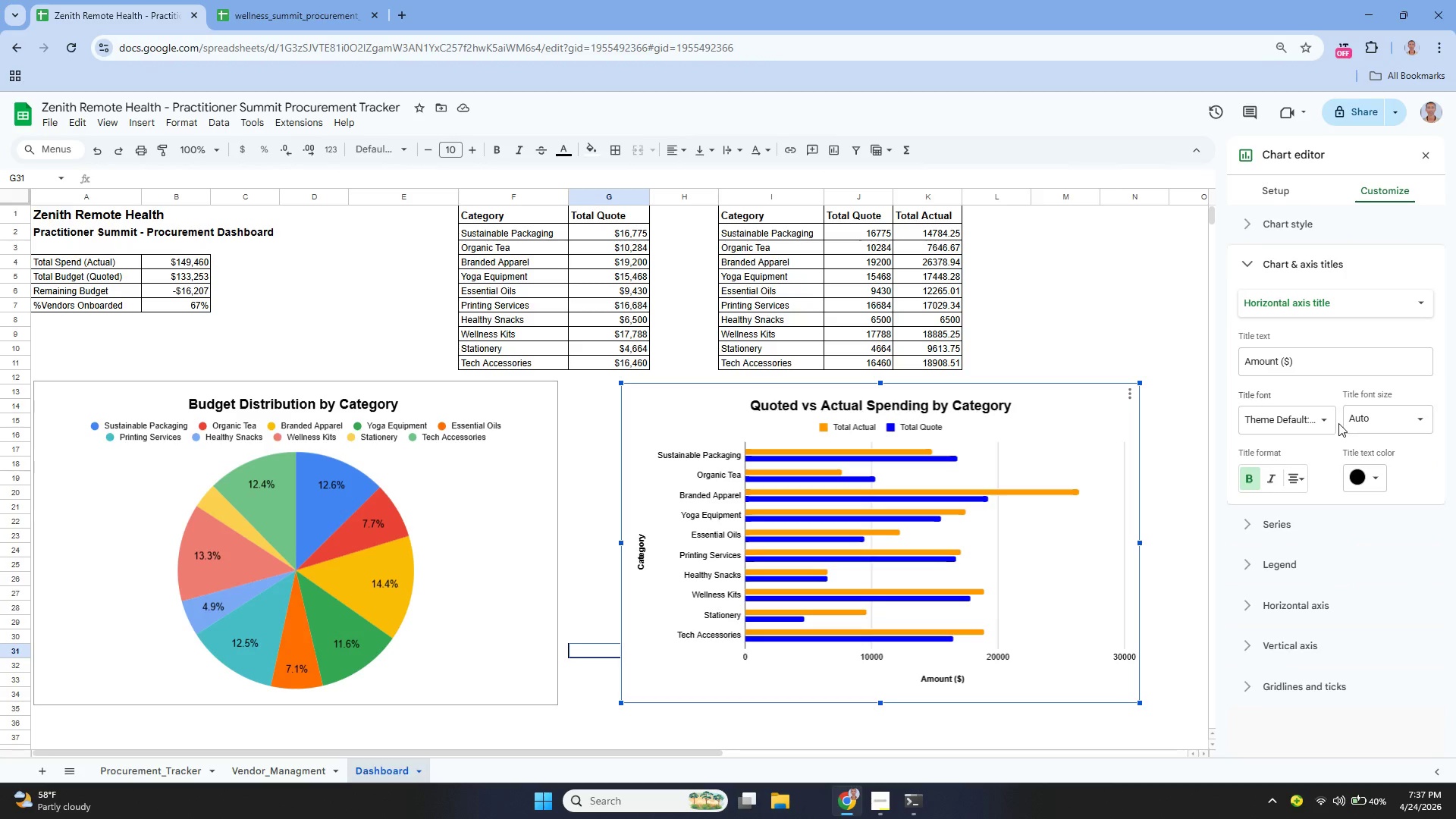 
mouse_move([1316, 506])
 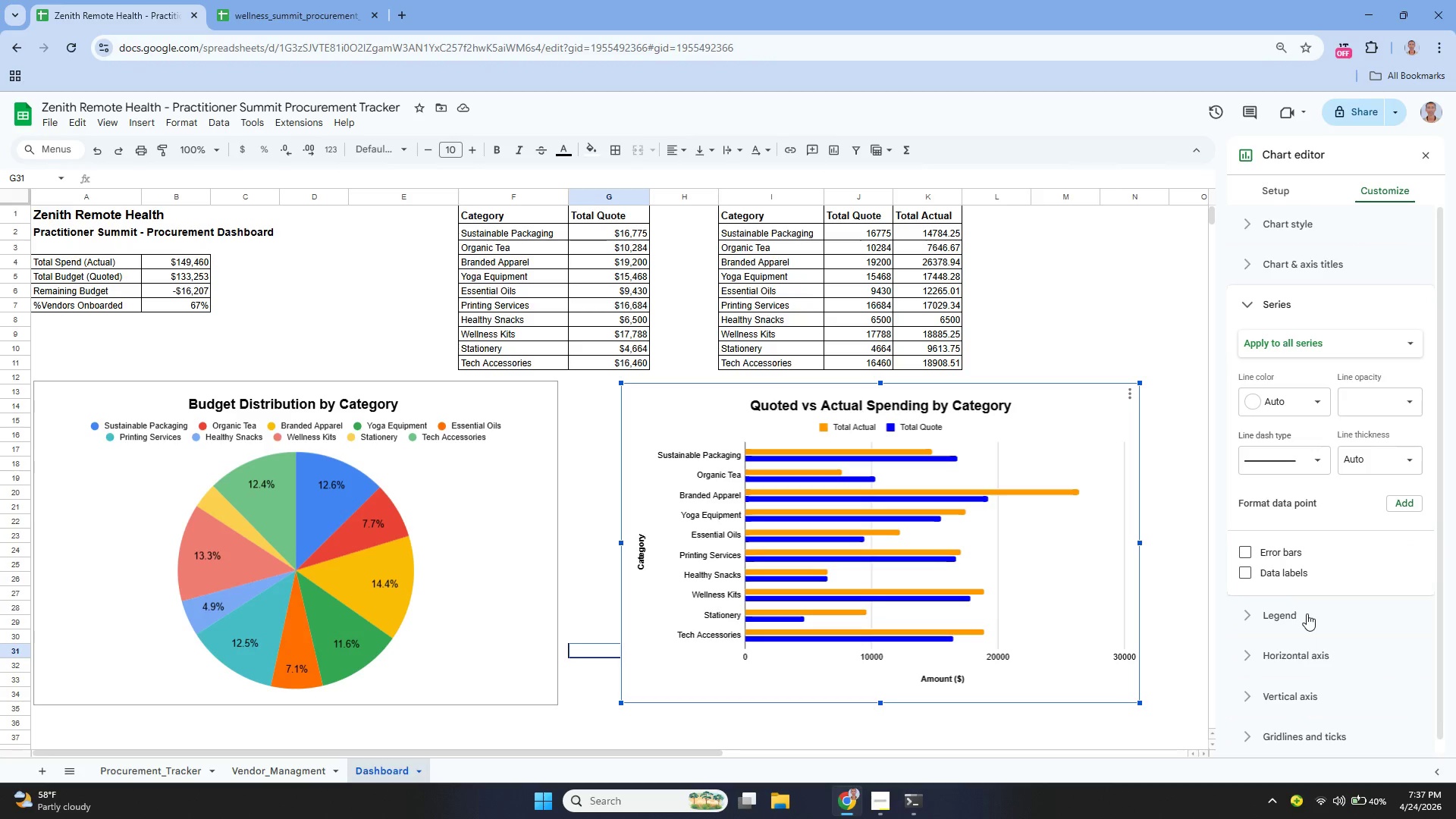 
left_click([1307, 613])
 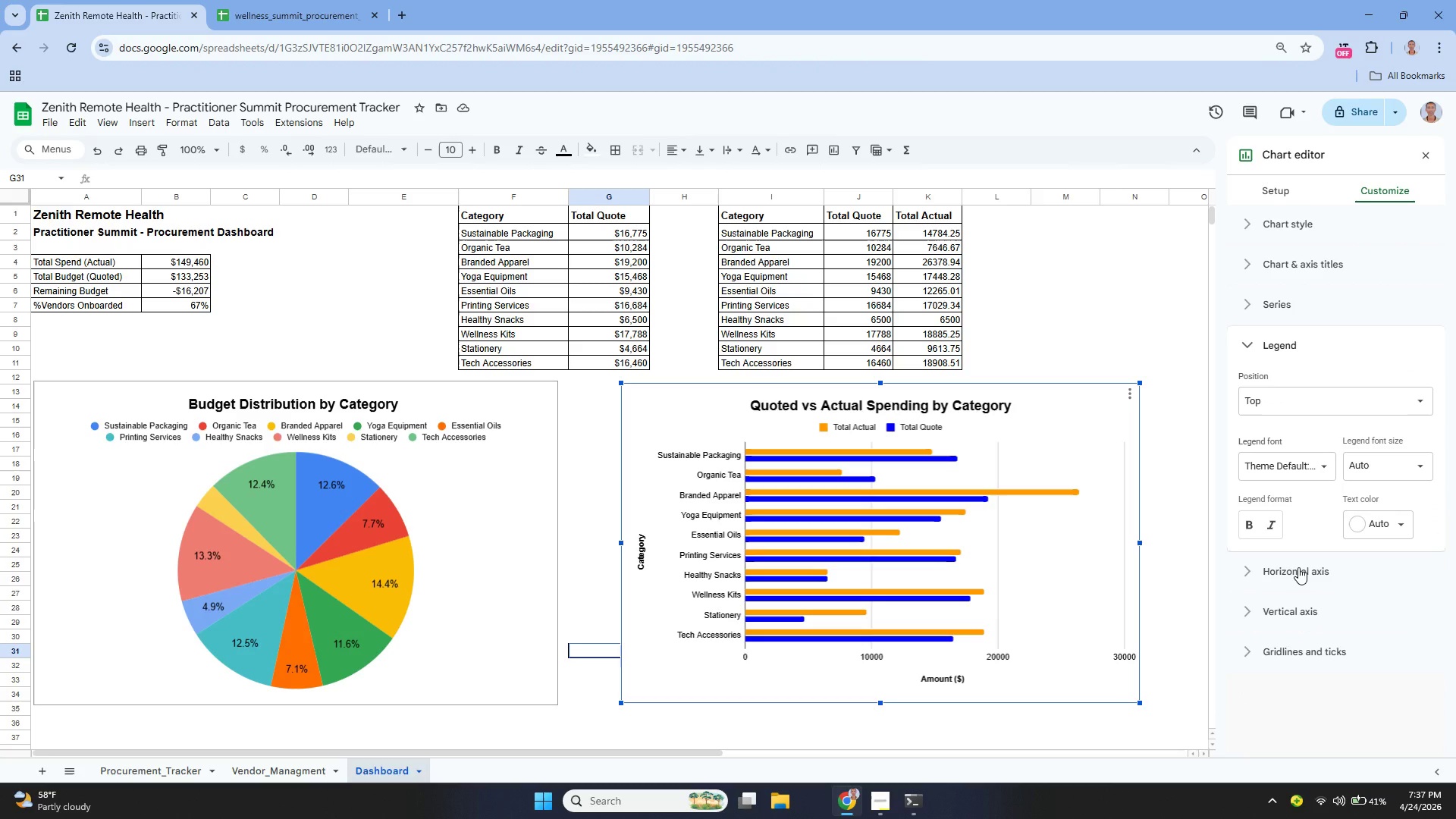 
left_click([1298, 567])
 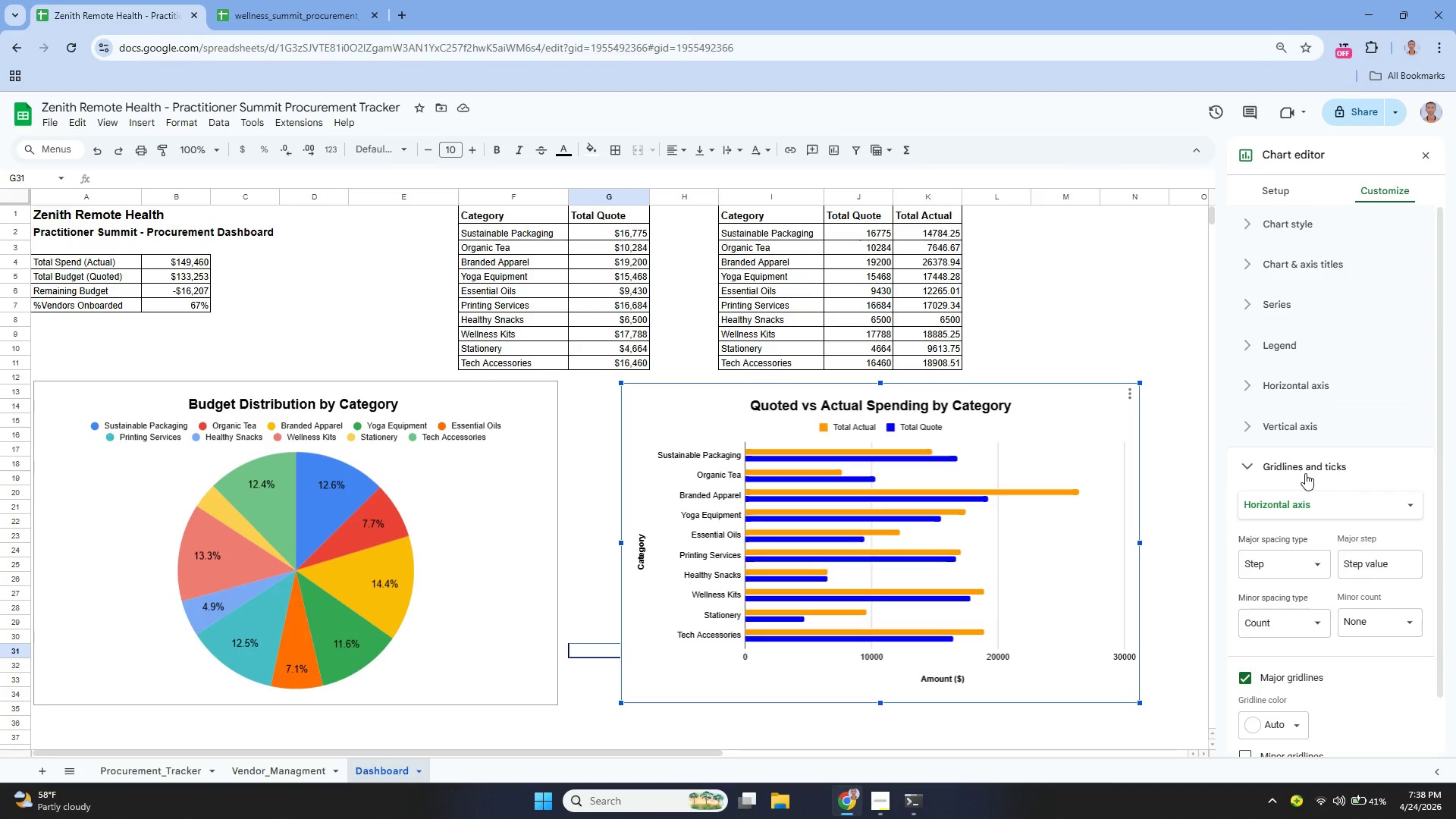 
wait(8.61)
 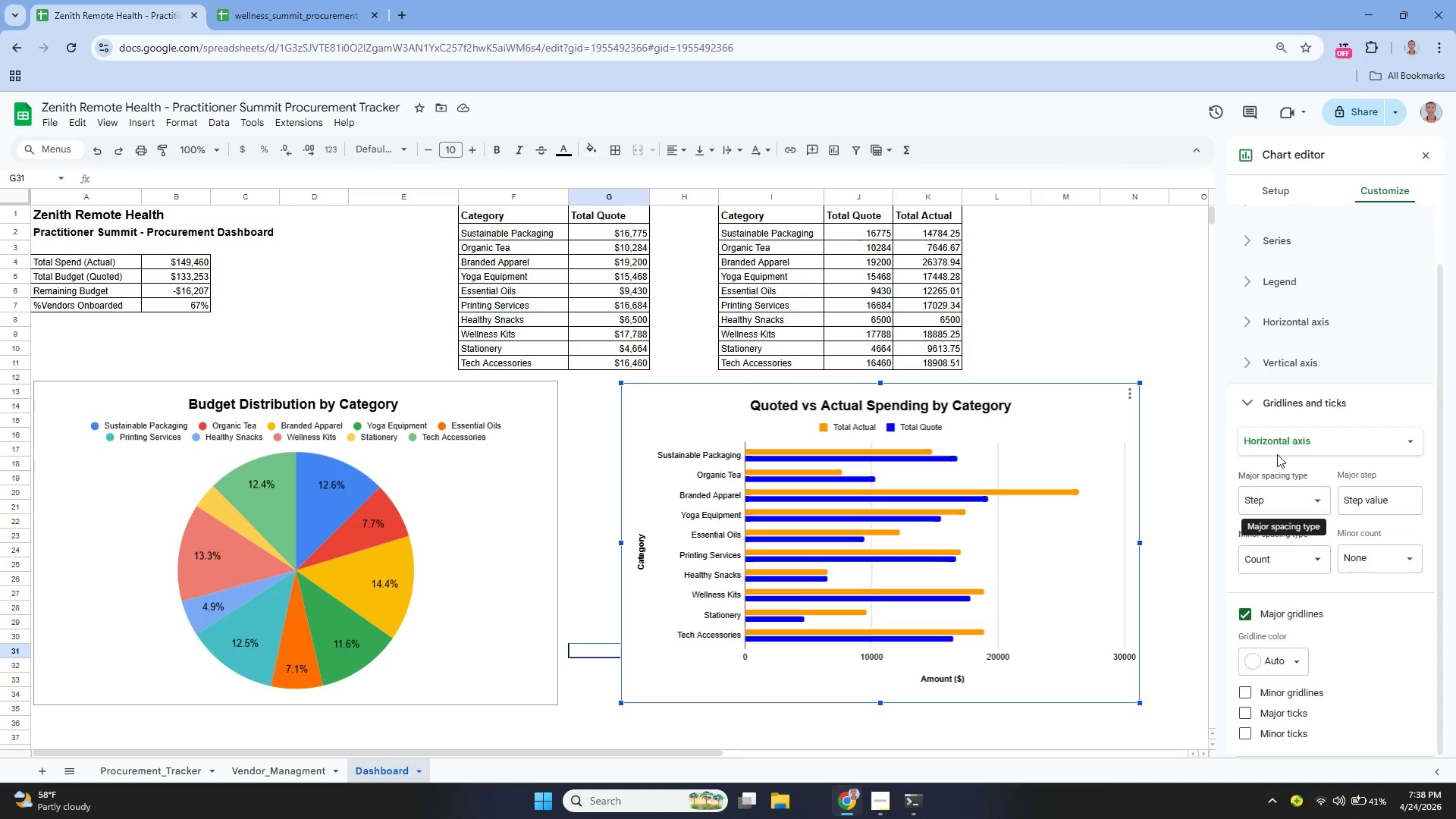 
left_click([1277, 399])
 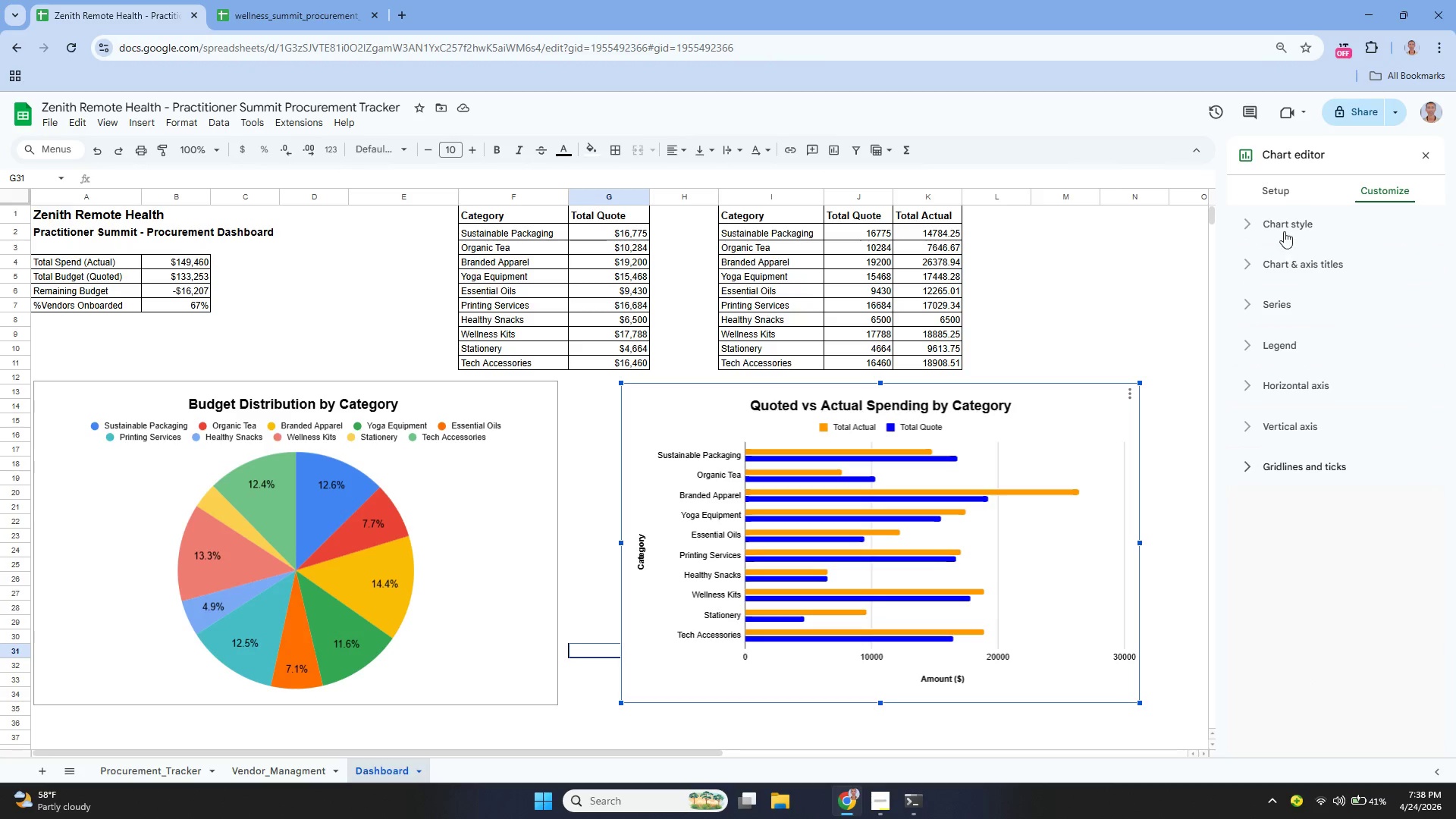 
scroll: coordinate [1296, 489], scroll_direction: down, amount: 1.0
 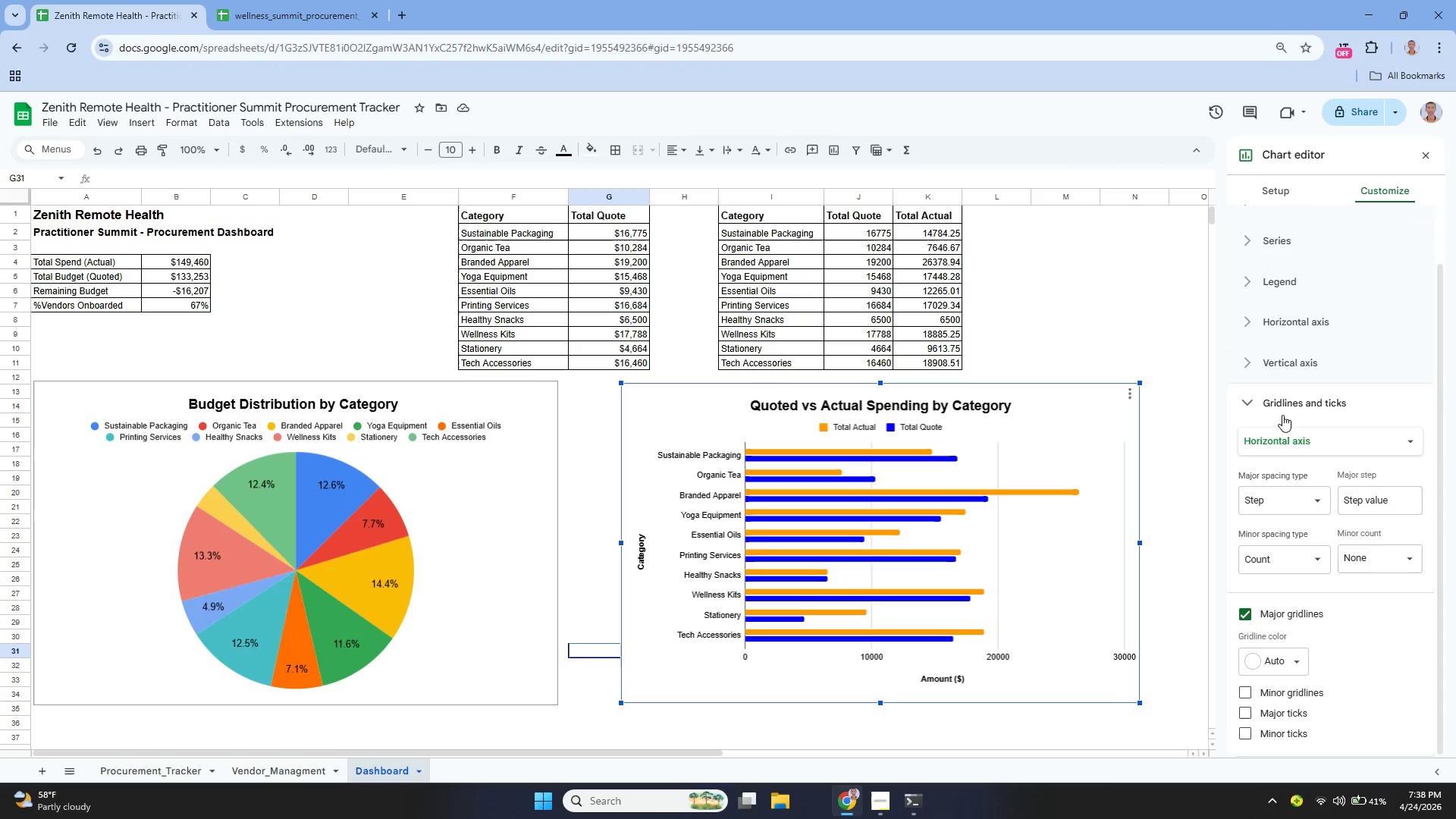 
left_click([1283, 213])
 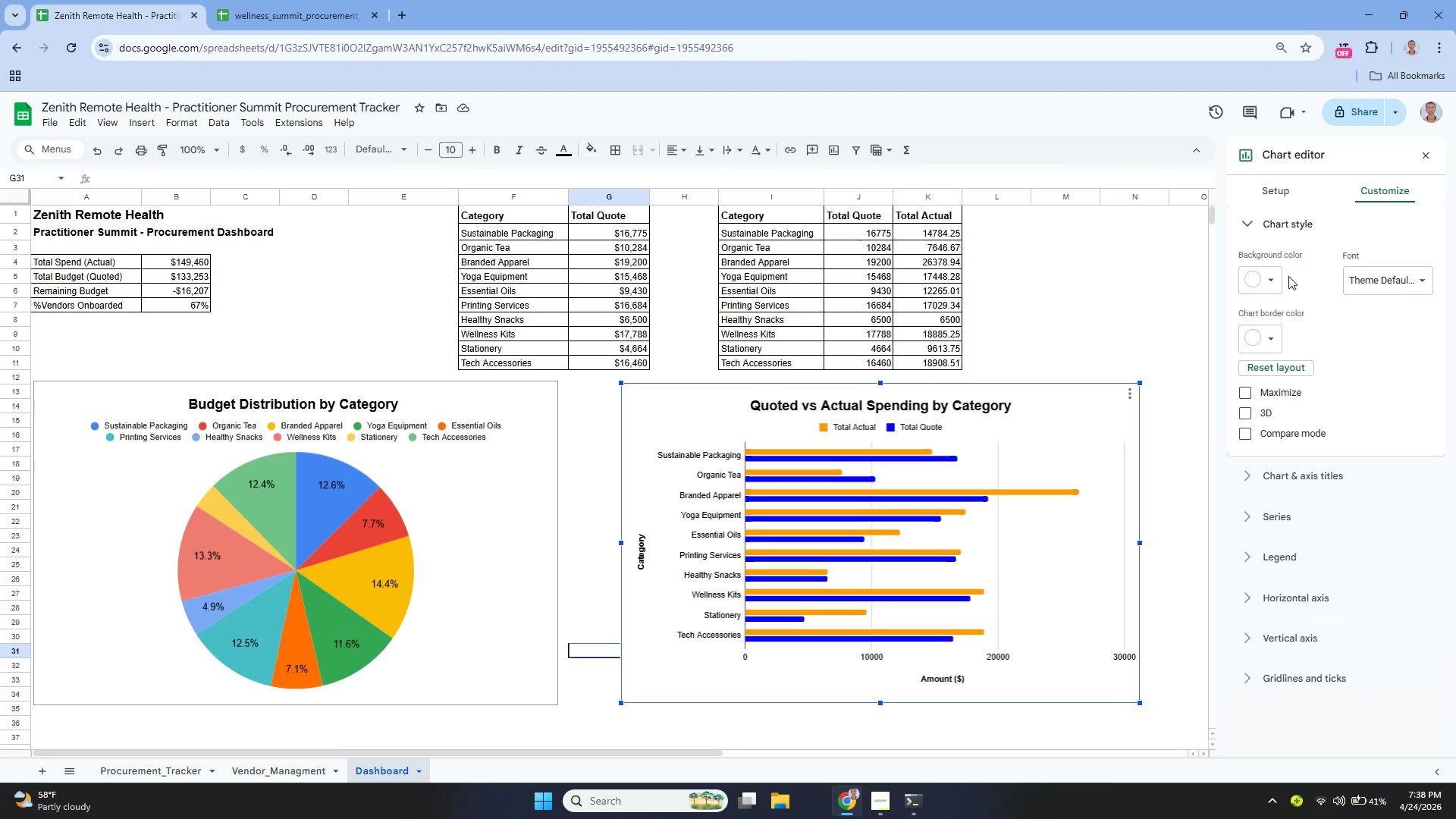 
mouse_move([1272, 285])
 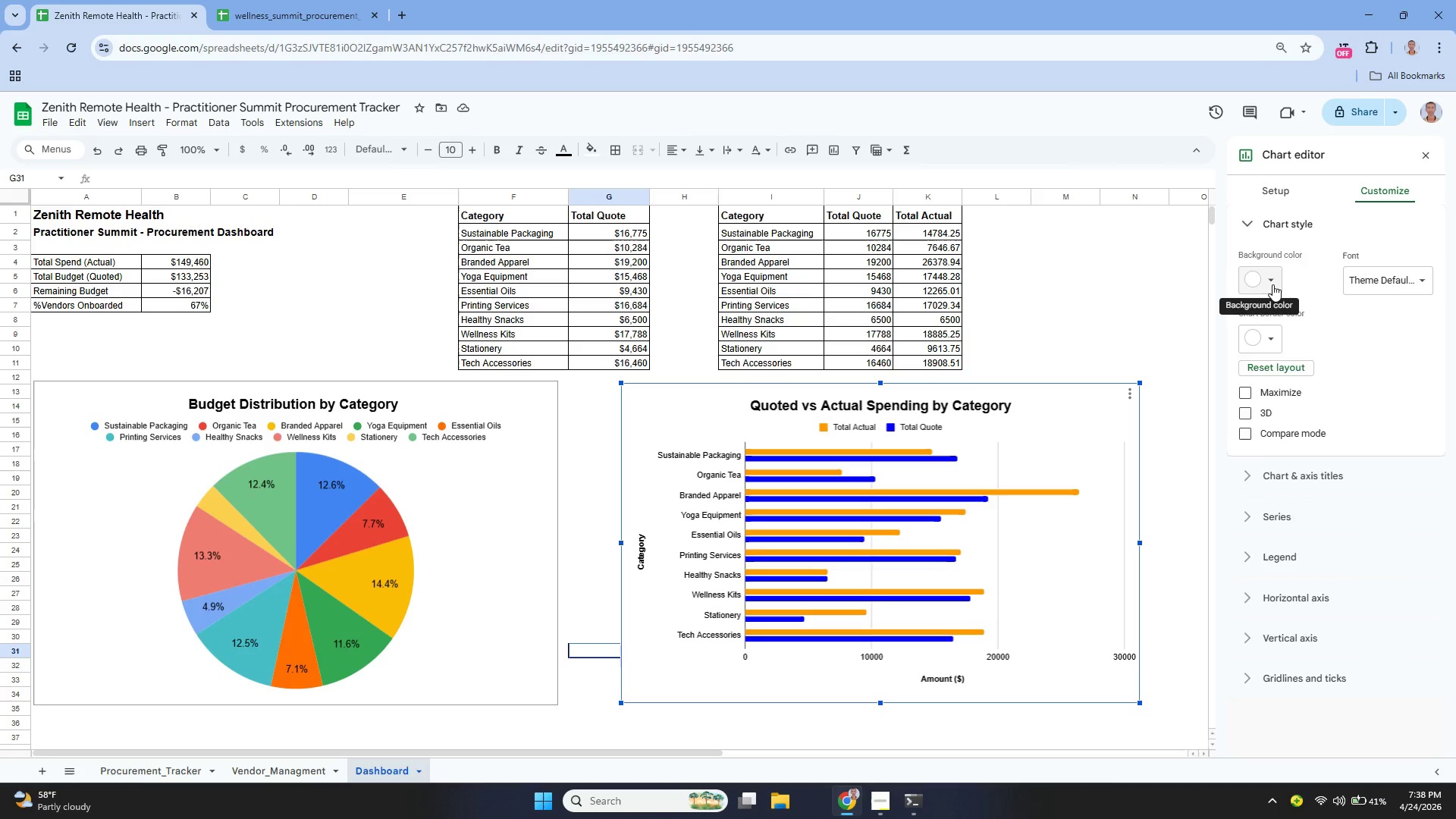 
left_click([1272, 284])
 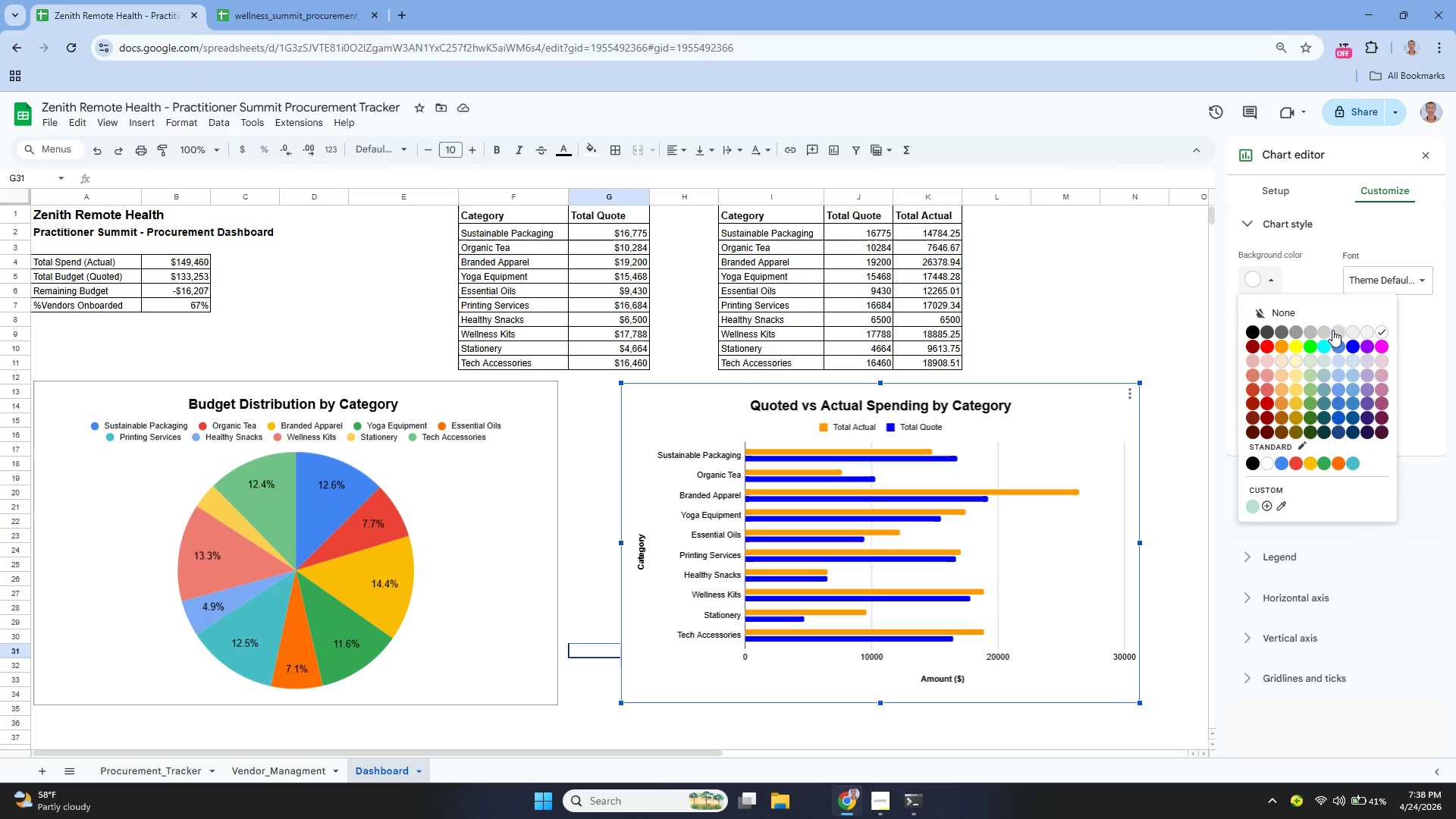 
left_click([1332, 330])
 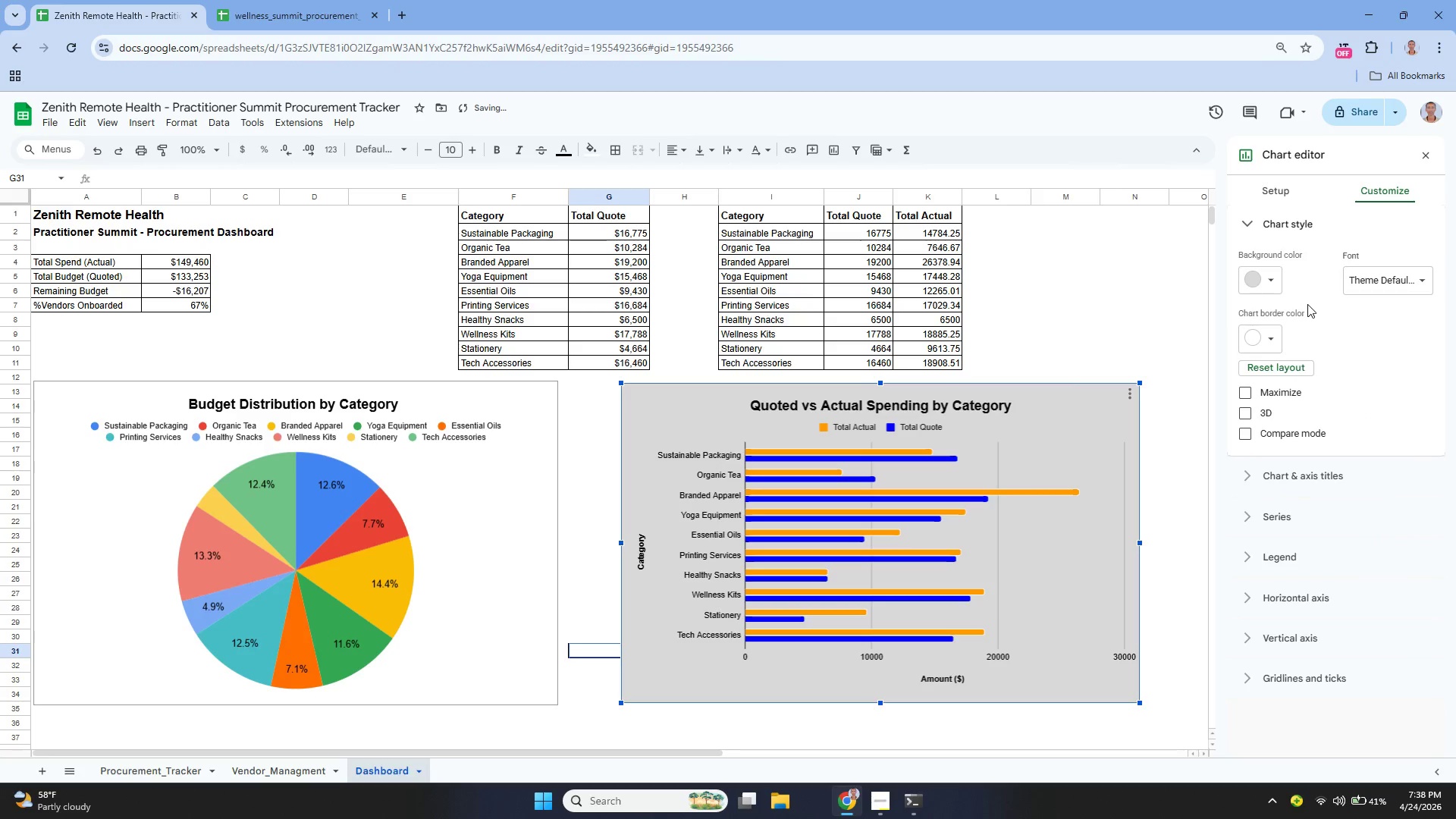 
left_click([1277, 276])
 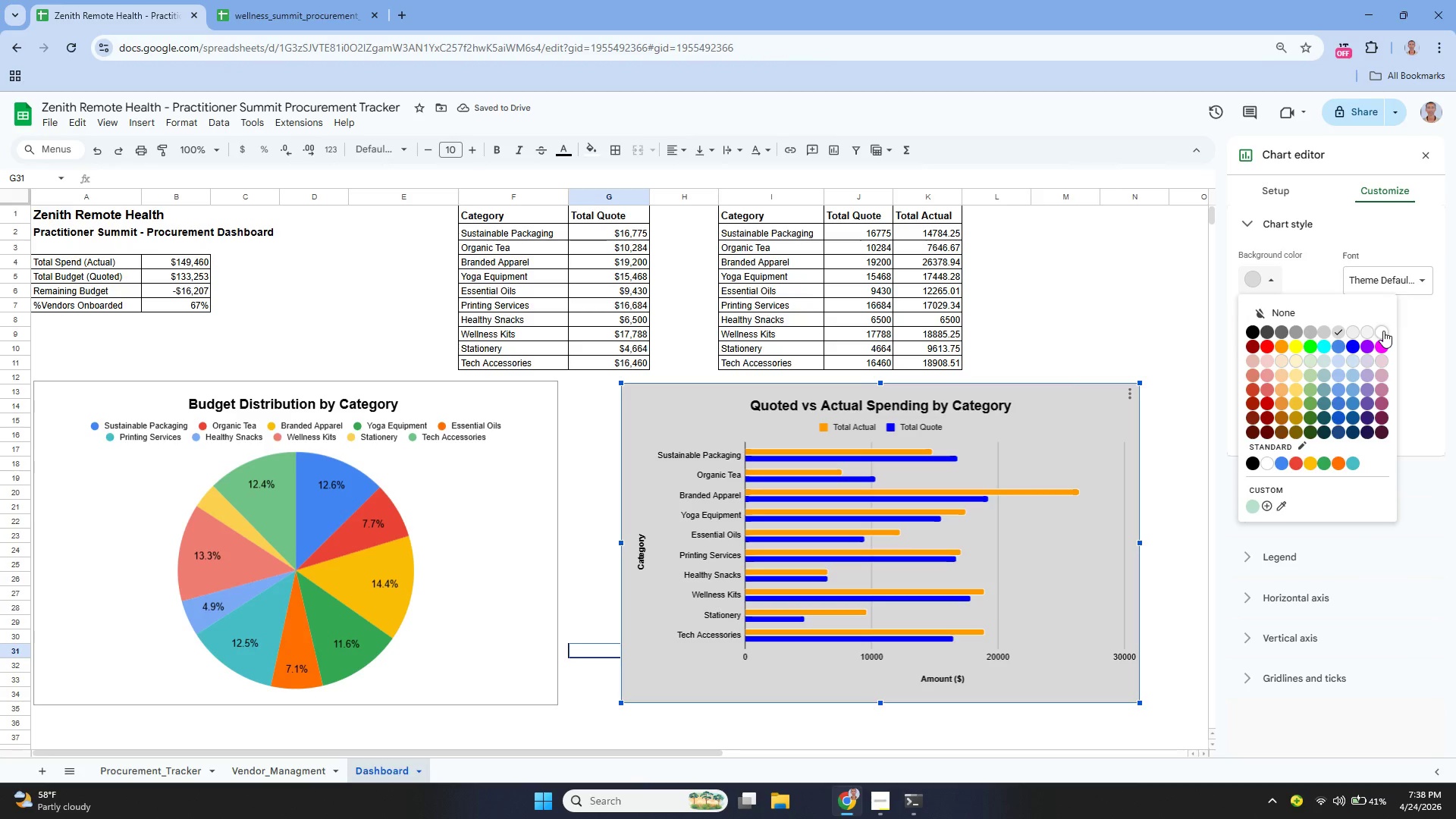 
left_click([1382, 331])
 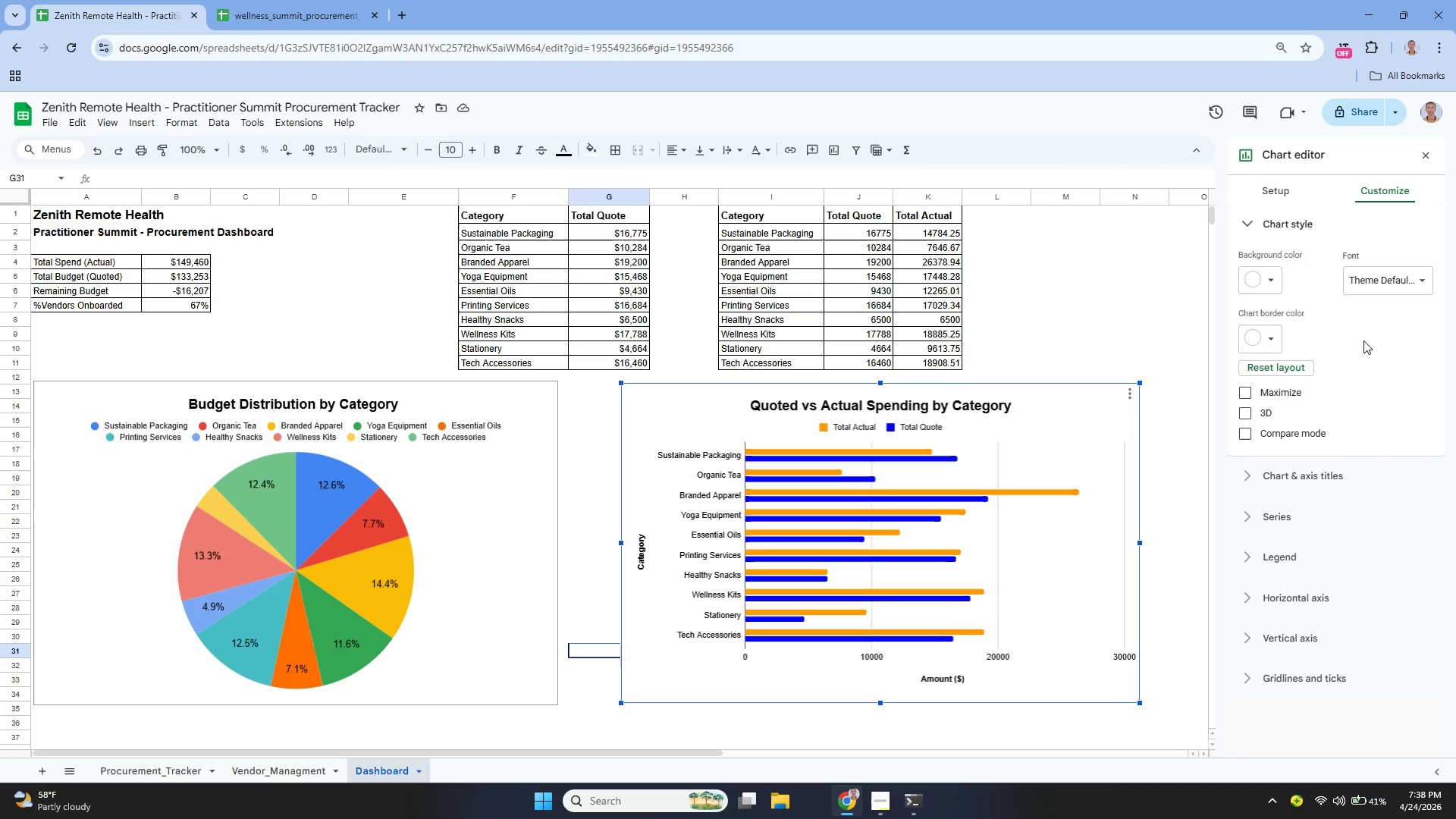 
wait(11.31)
 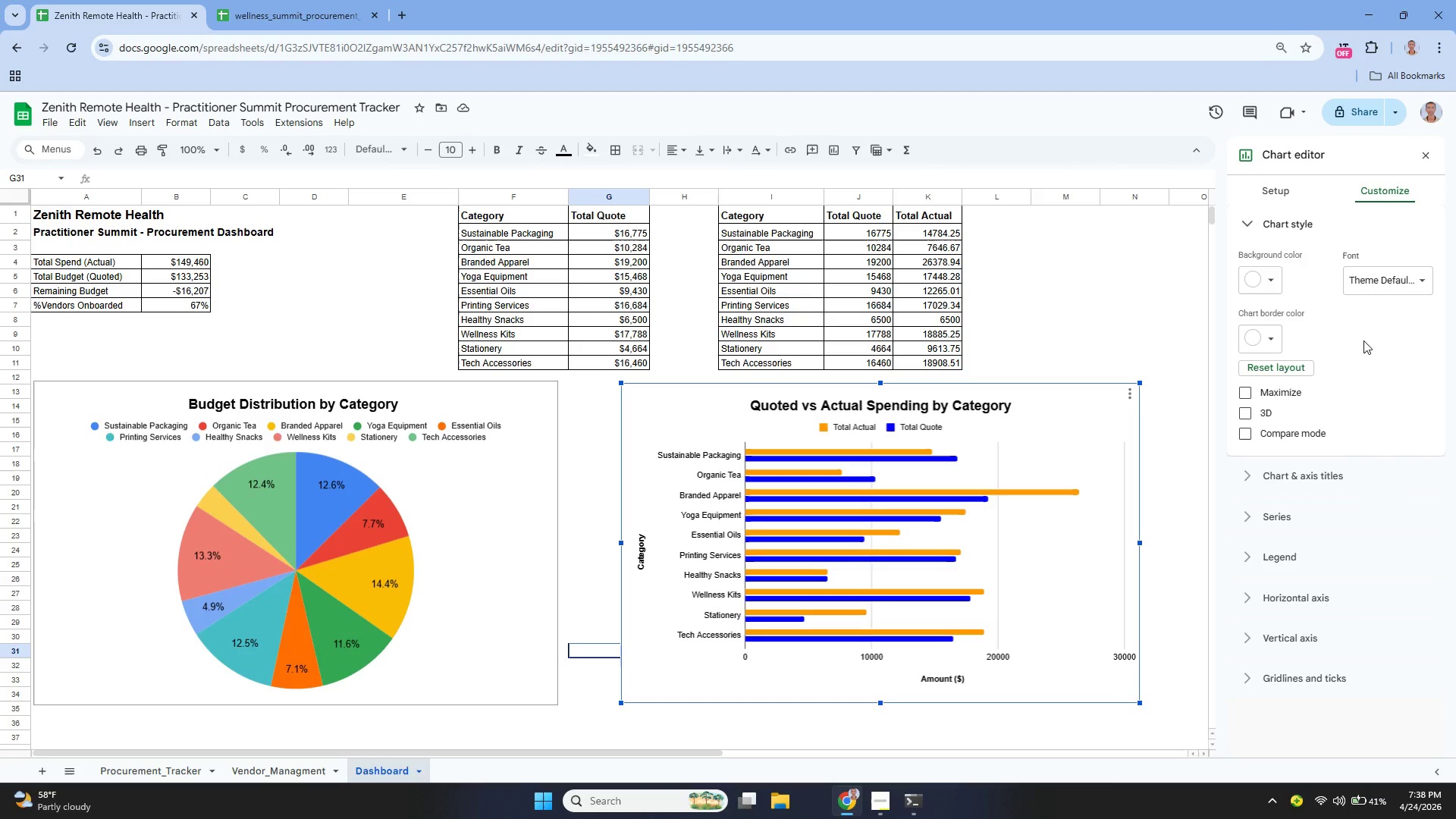 
mouse_move([1264, 500])
 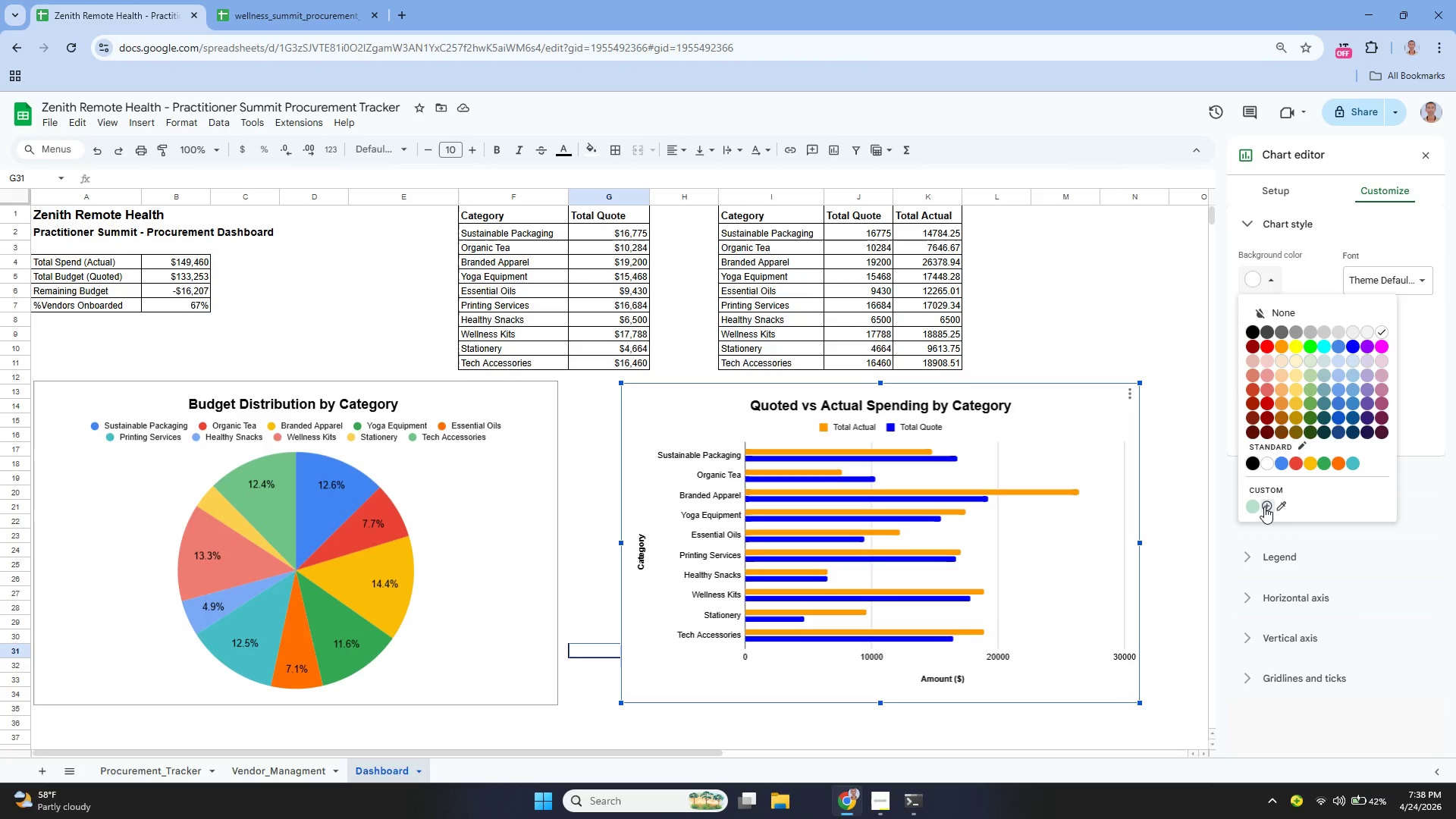 
left_click([1264, 507])
 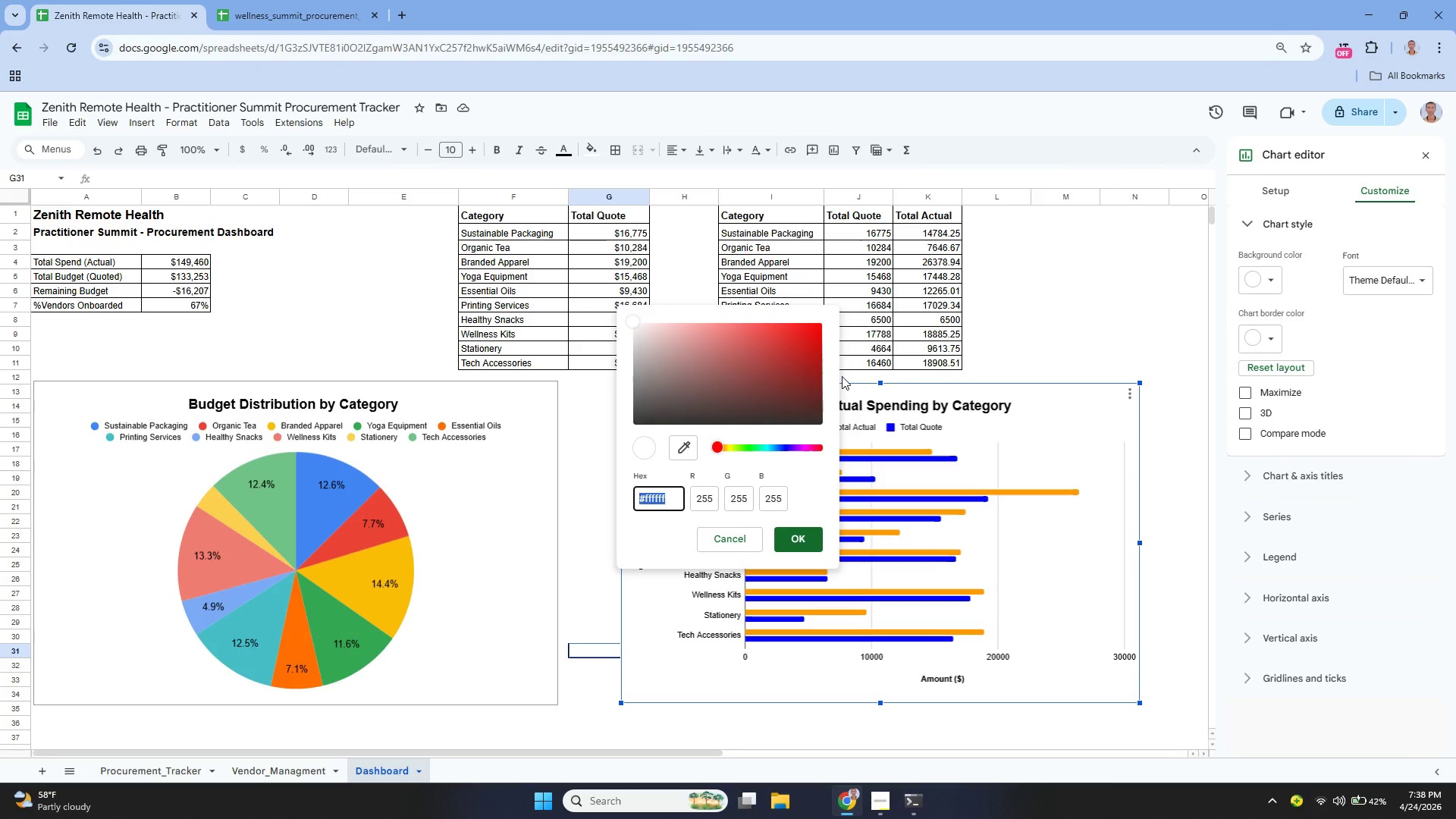 
wait(15.06)
 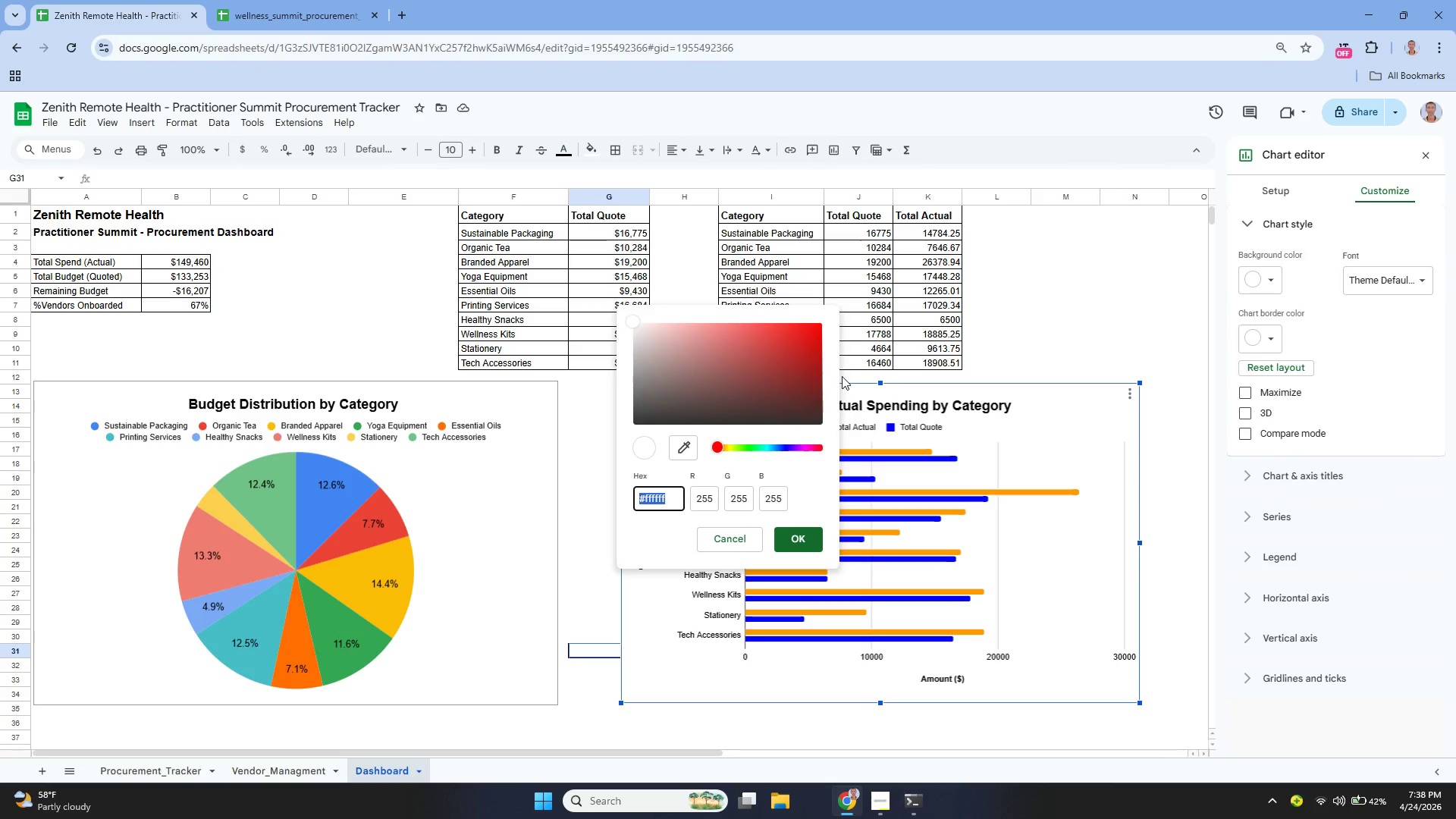 
key(Backspace)
type(#f4f6f7)
 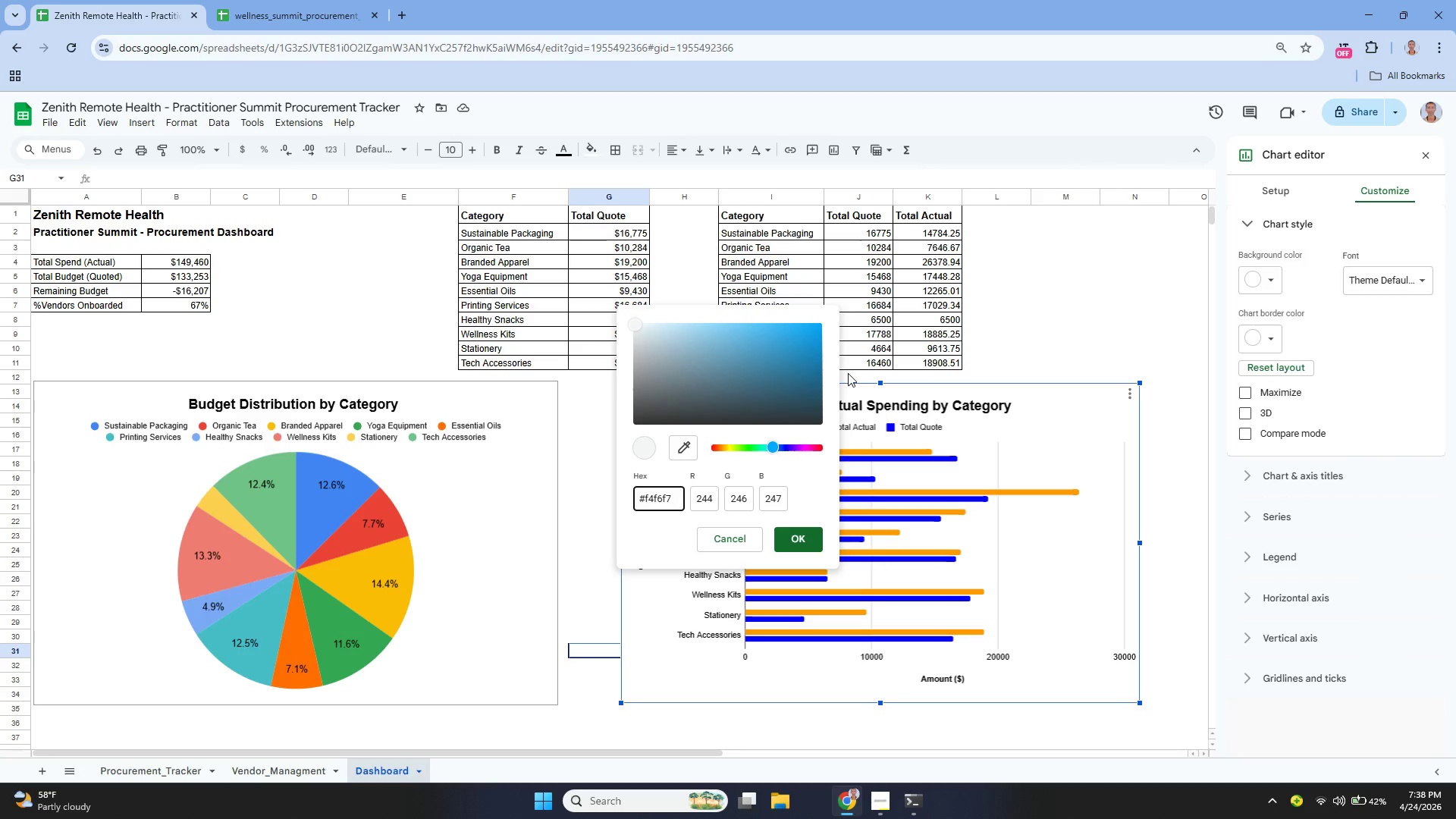 
key(Control+A)
 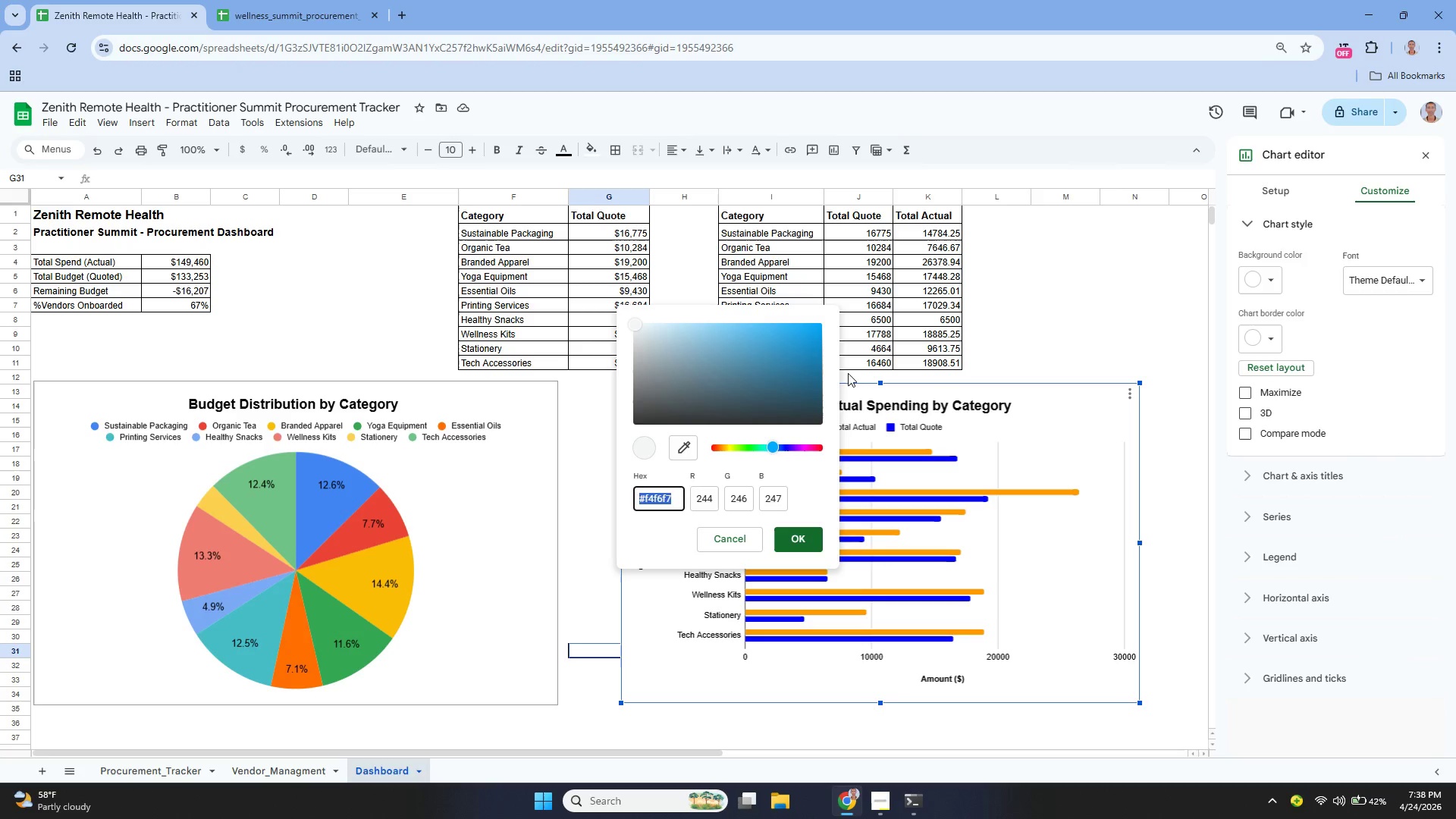 
key(ArrowRight)
 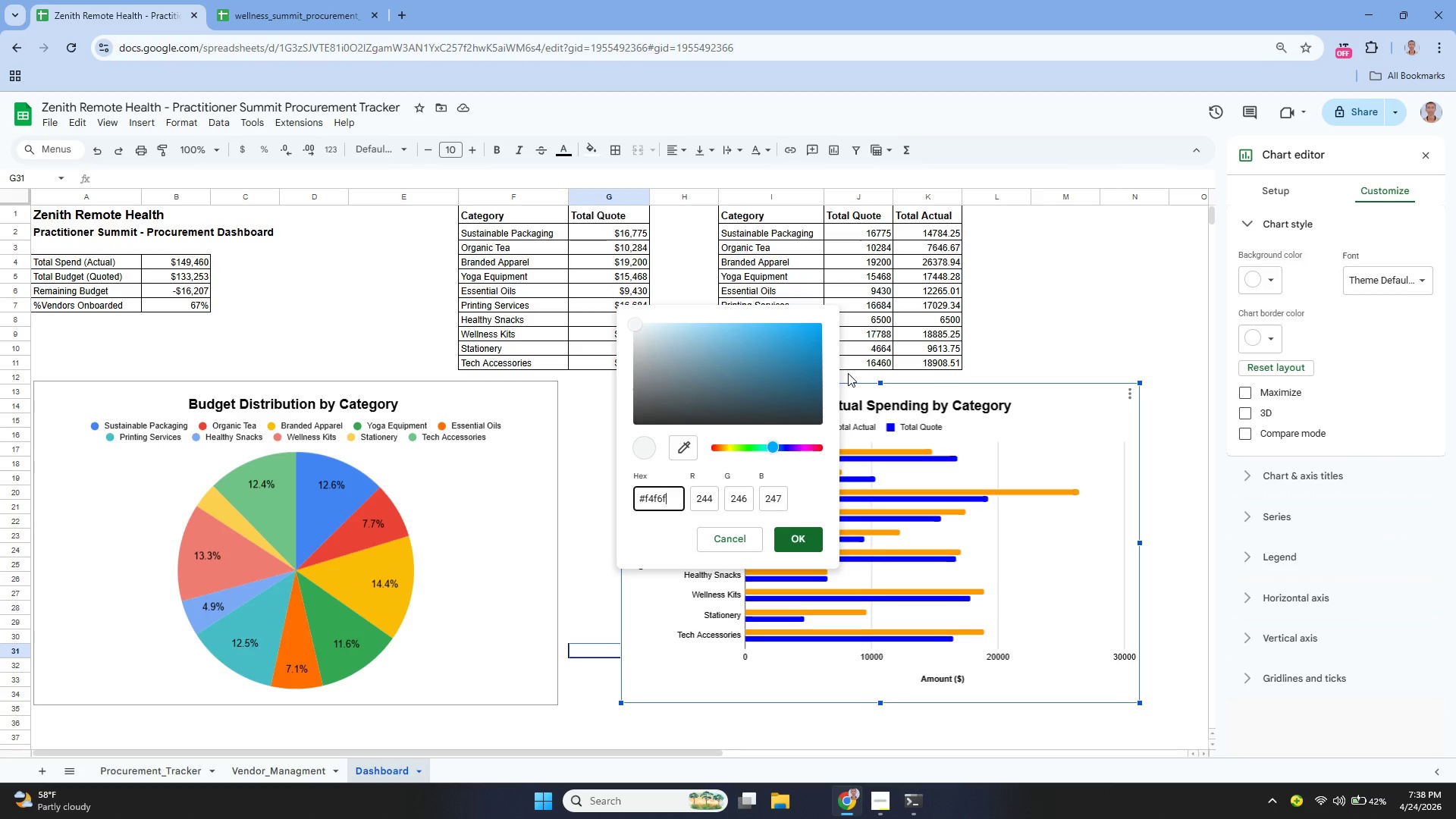 
key(Backspace)
 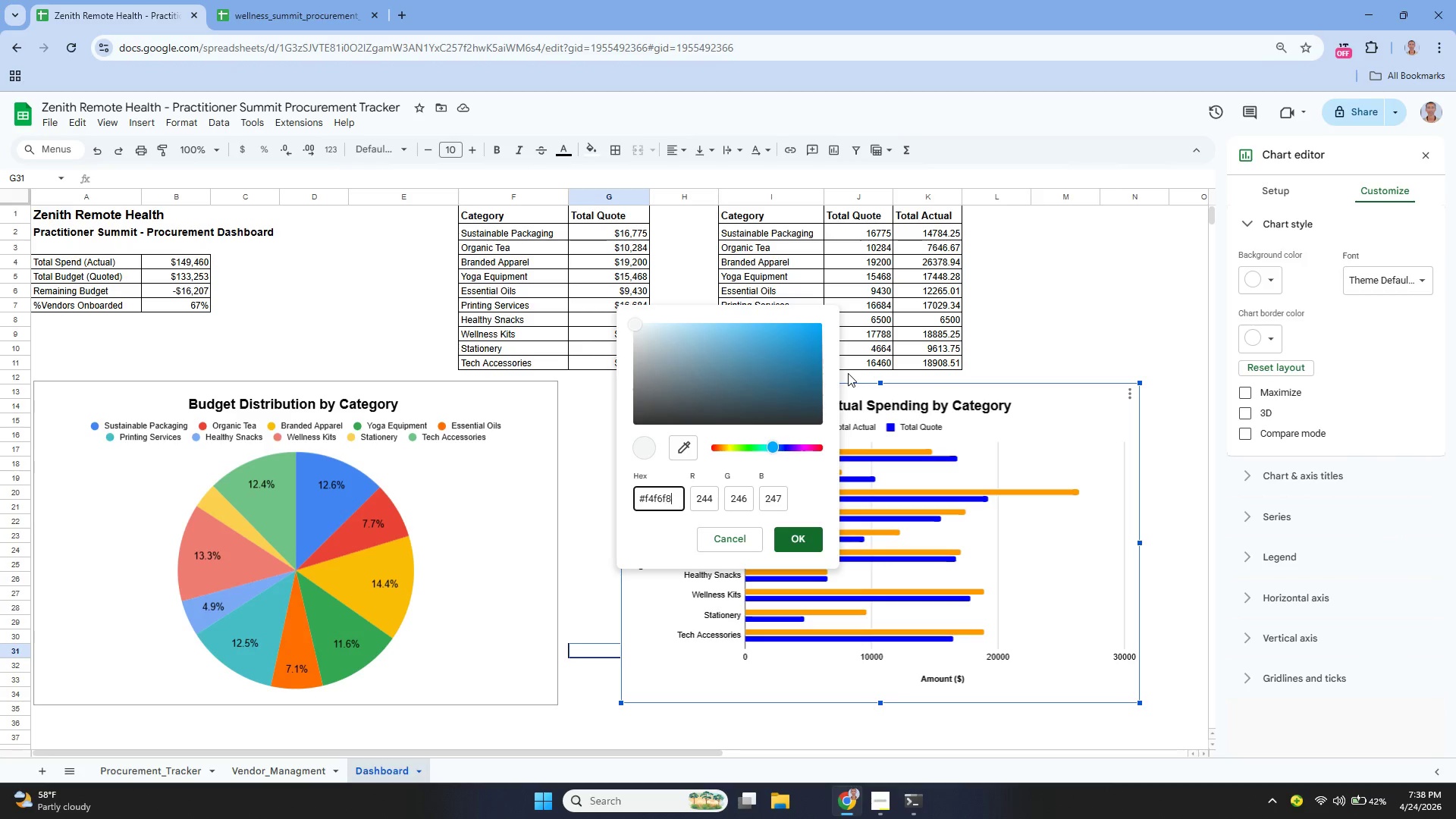 
key(8)
 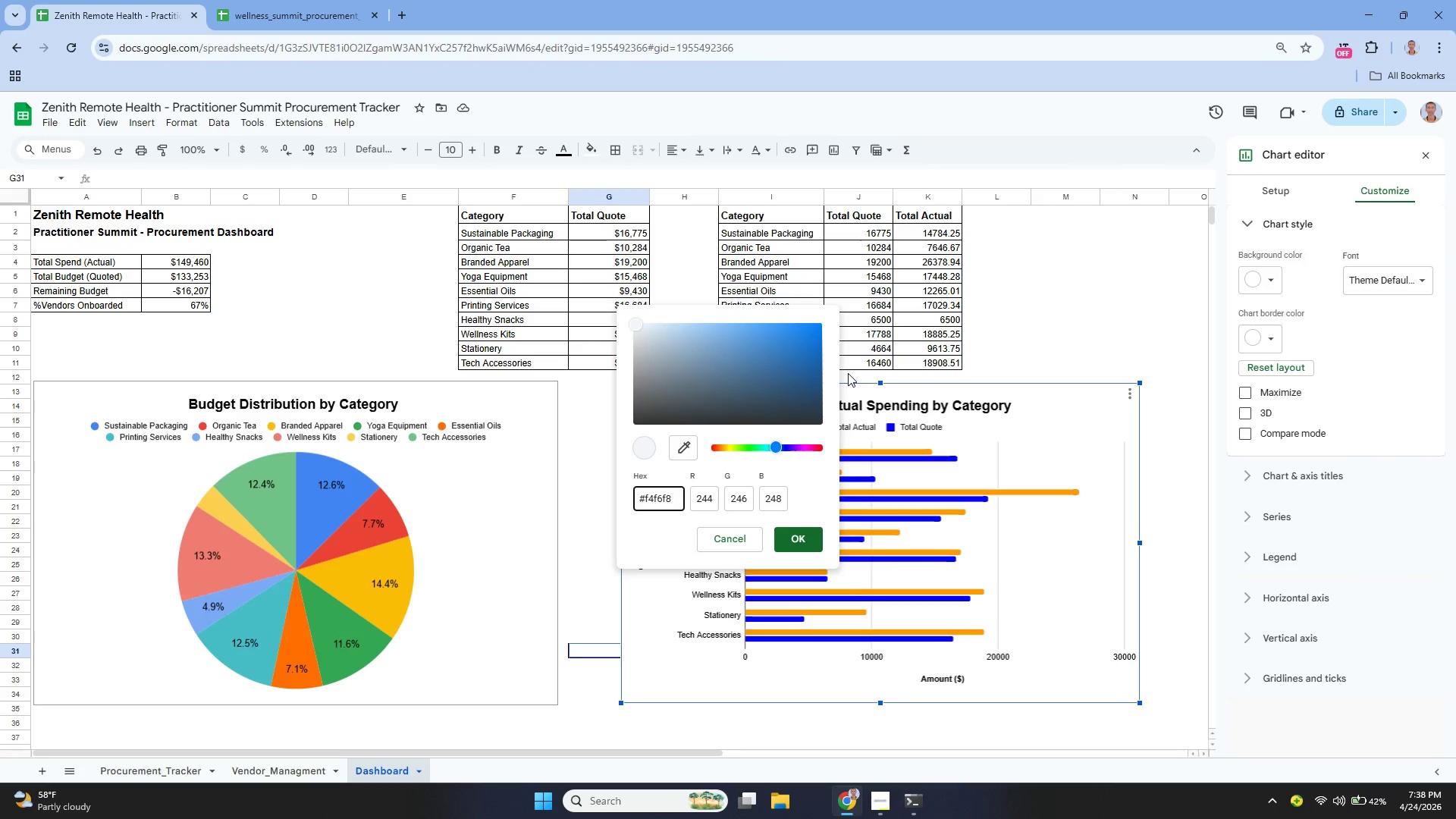 
key(Control+A)
 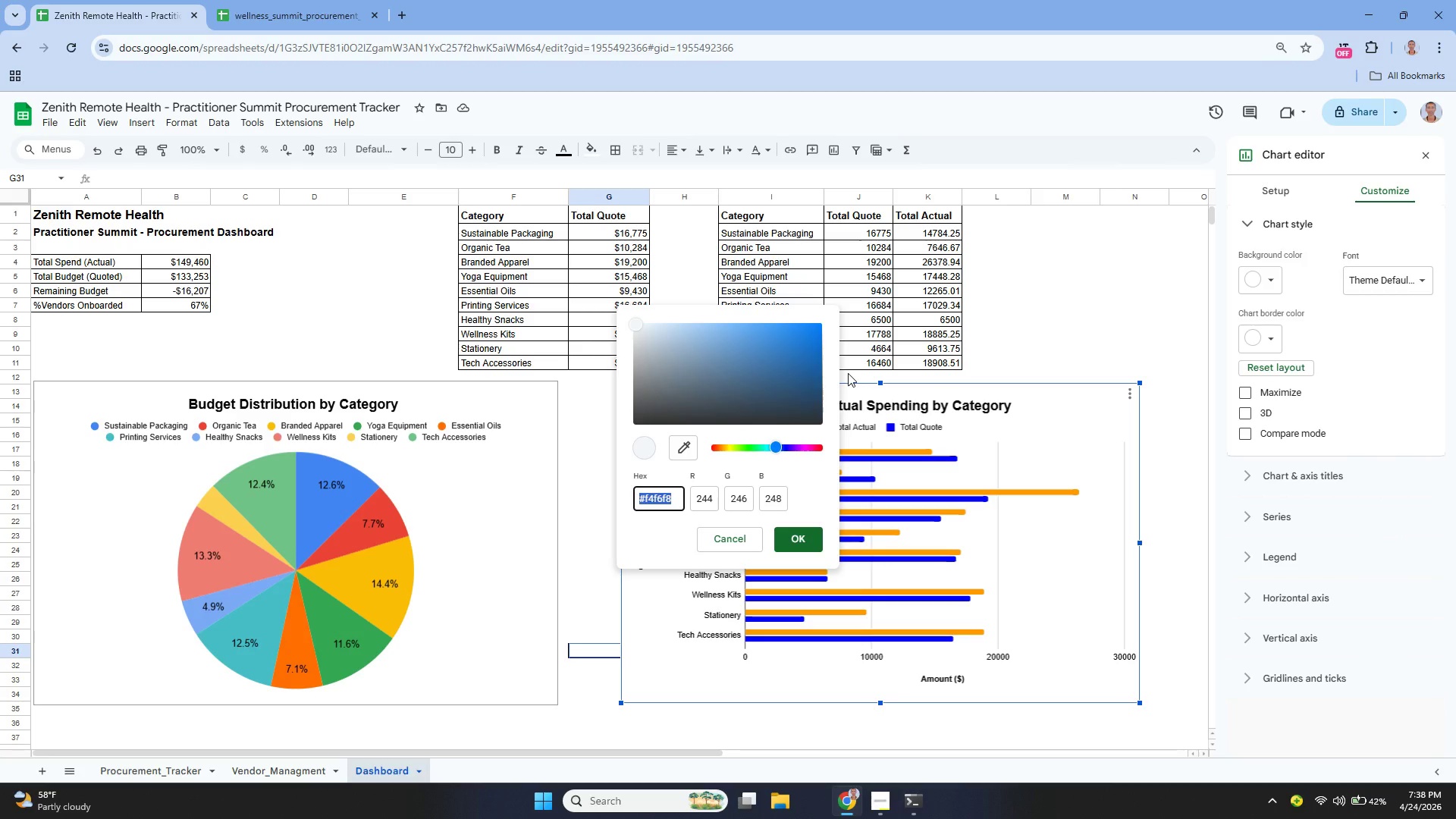 
key(Control+C)
 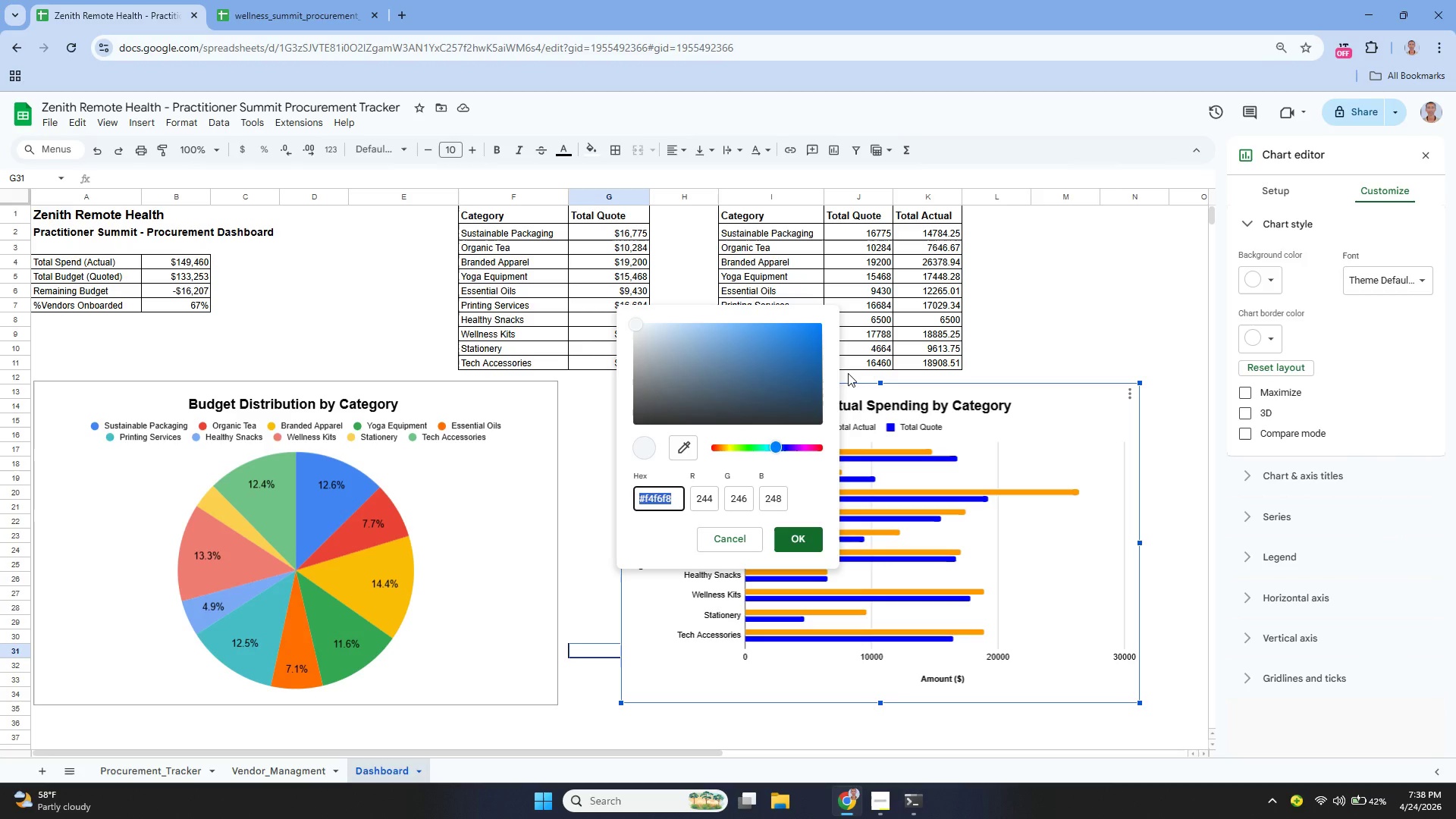 
key(Control+C)
 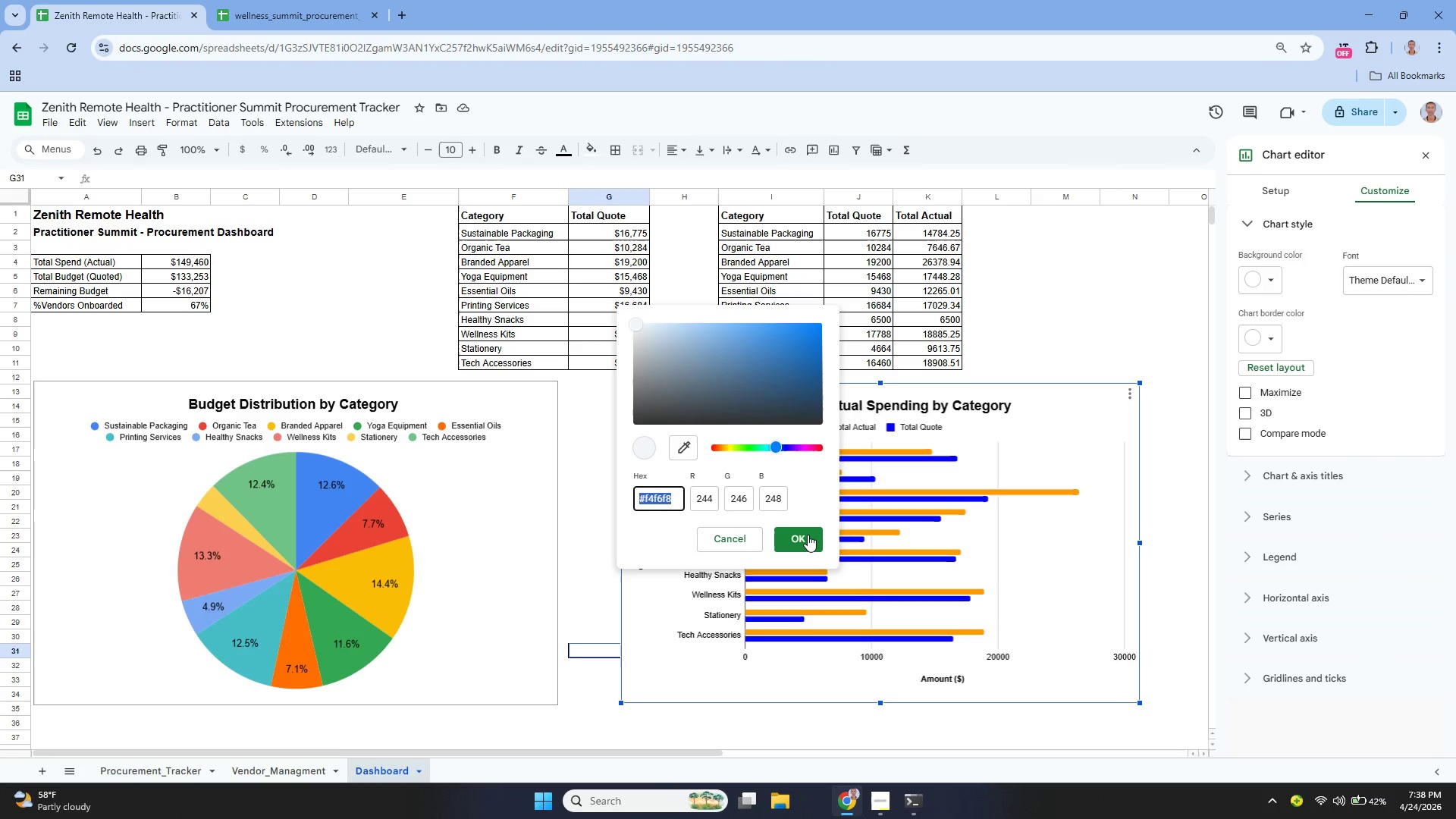 
left_click([808, 535])
 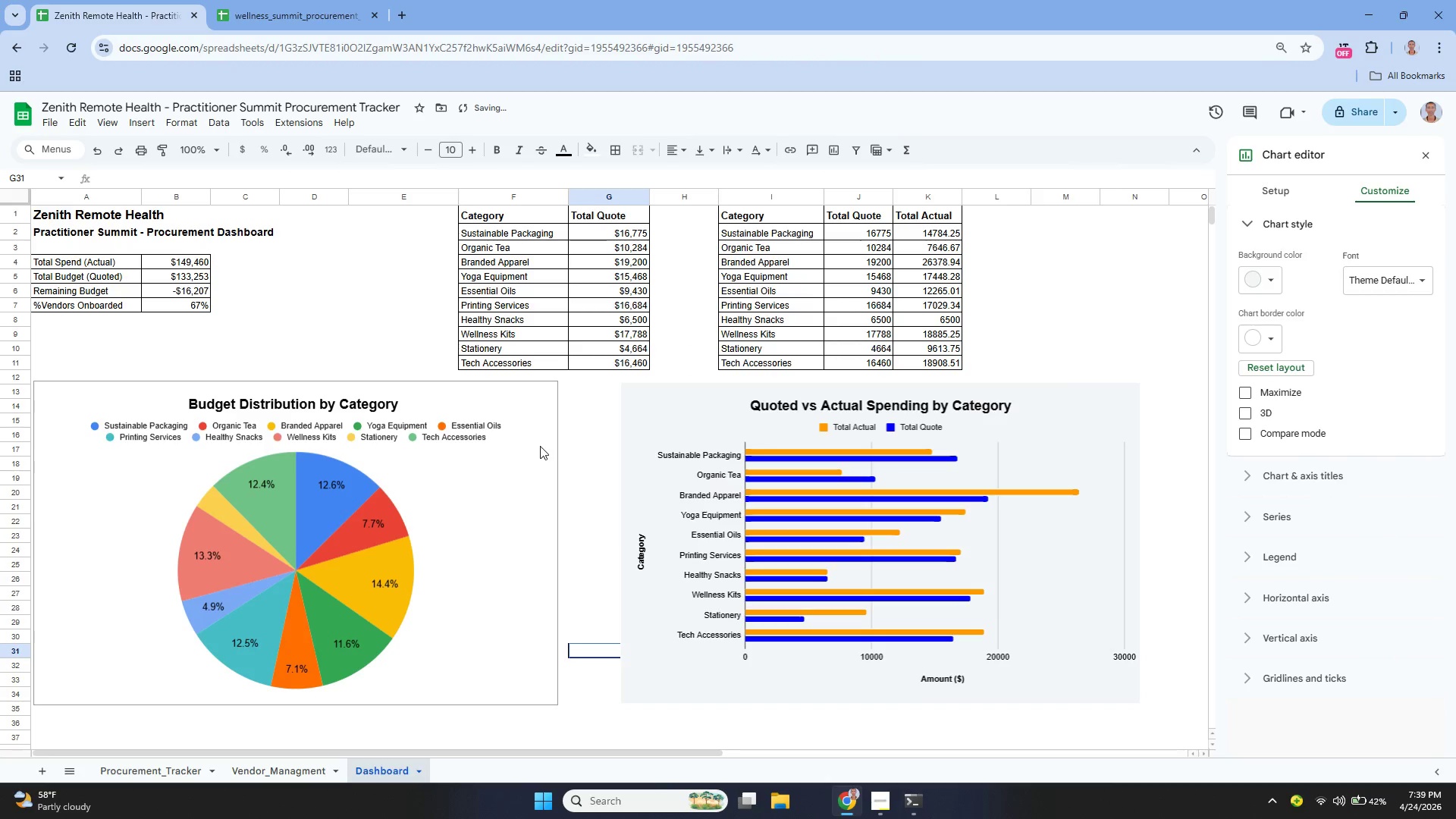 
left_click([535, 463])
 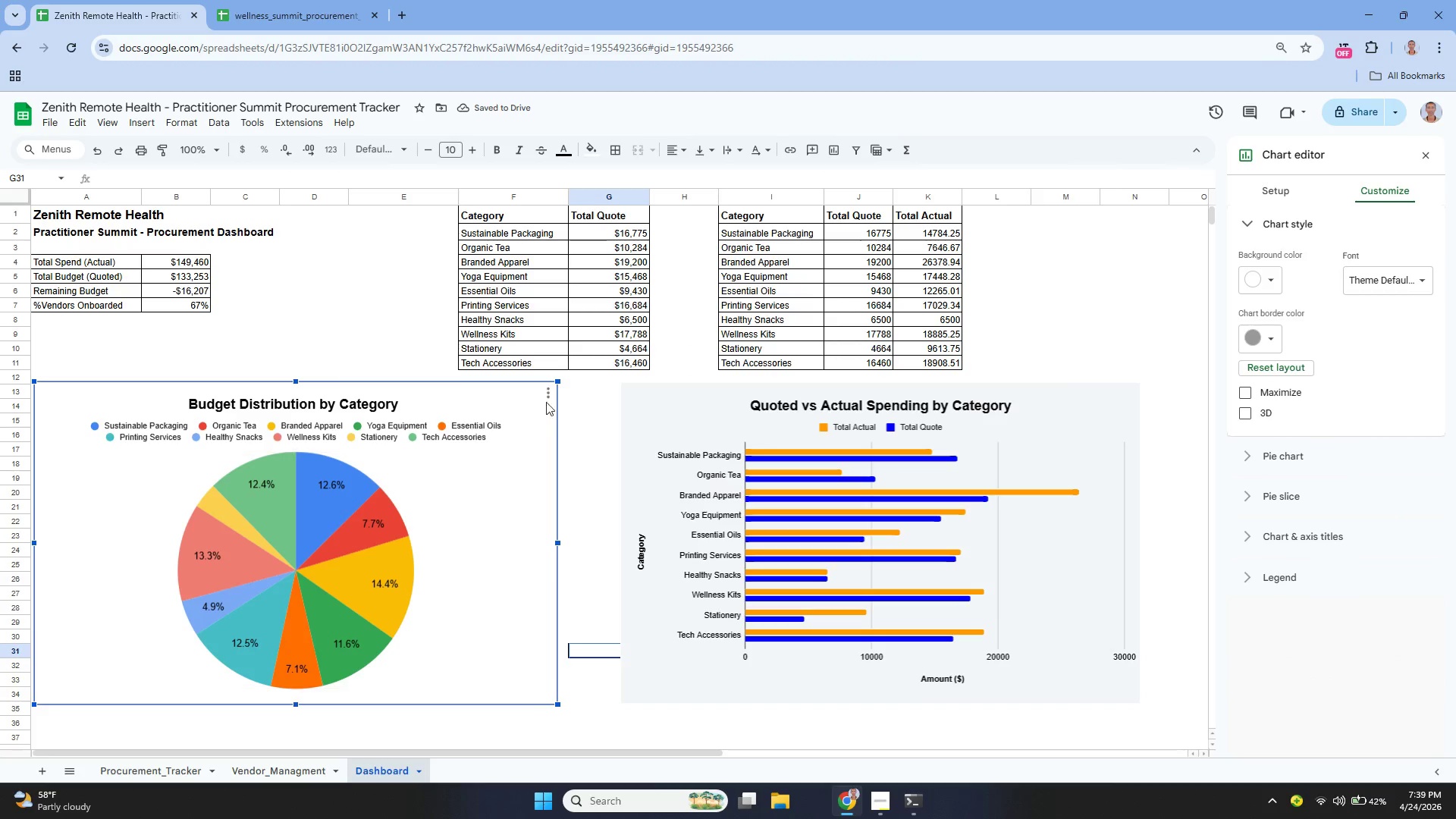 
left_click([546, 394])
 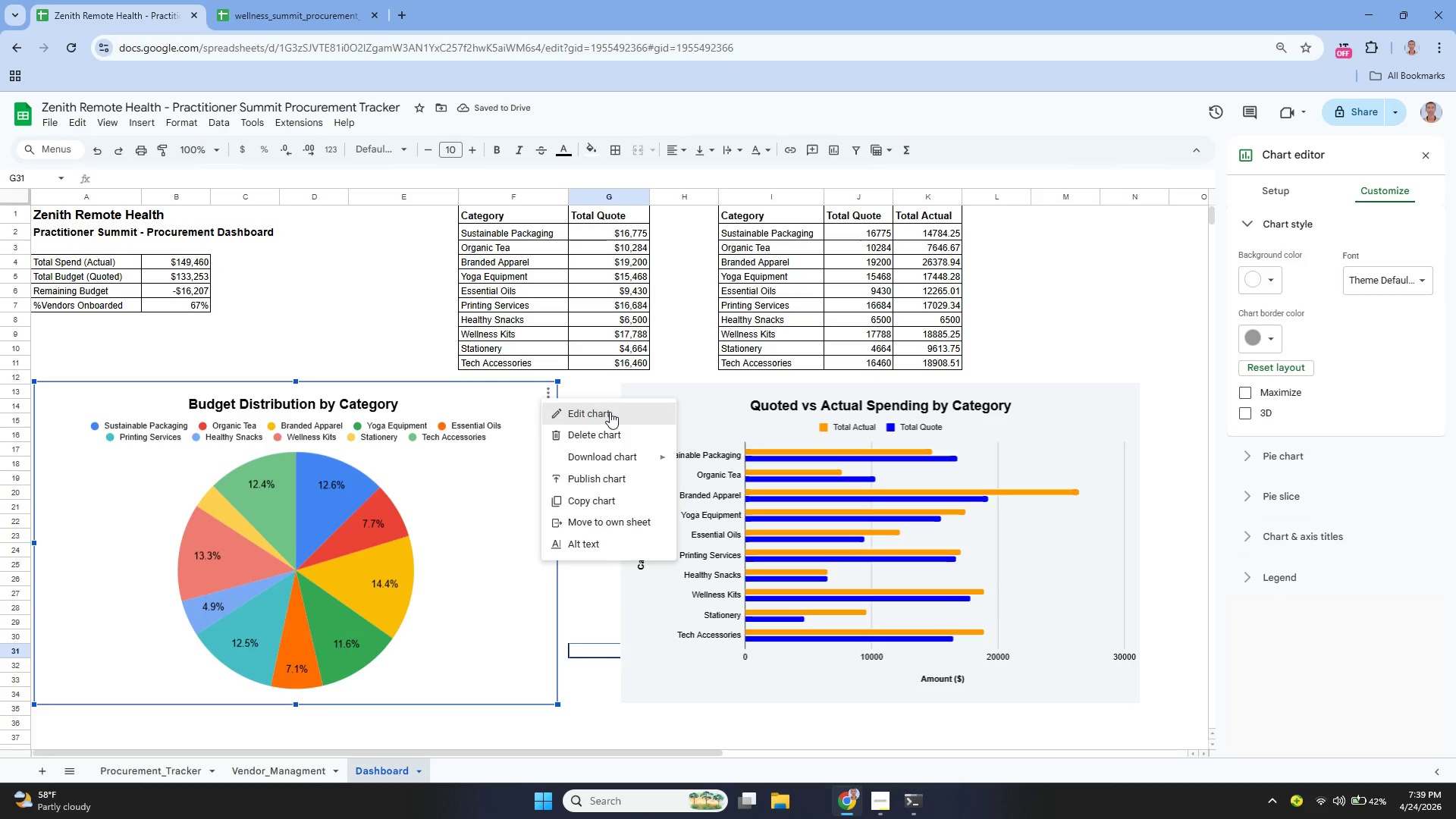 
left_click([610, 412])
 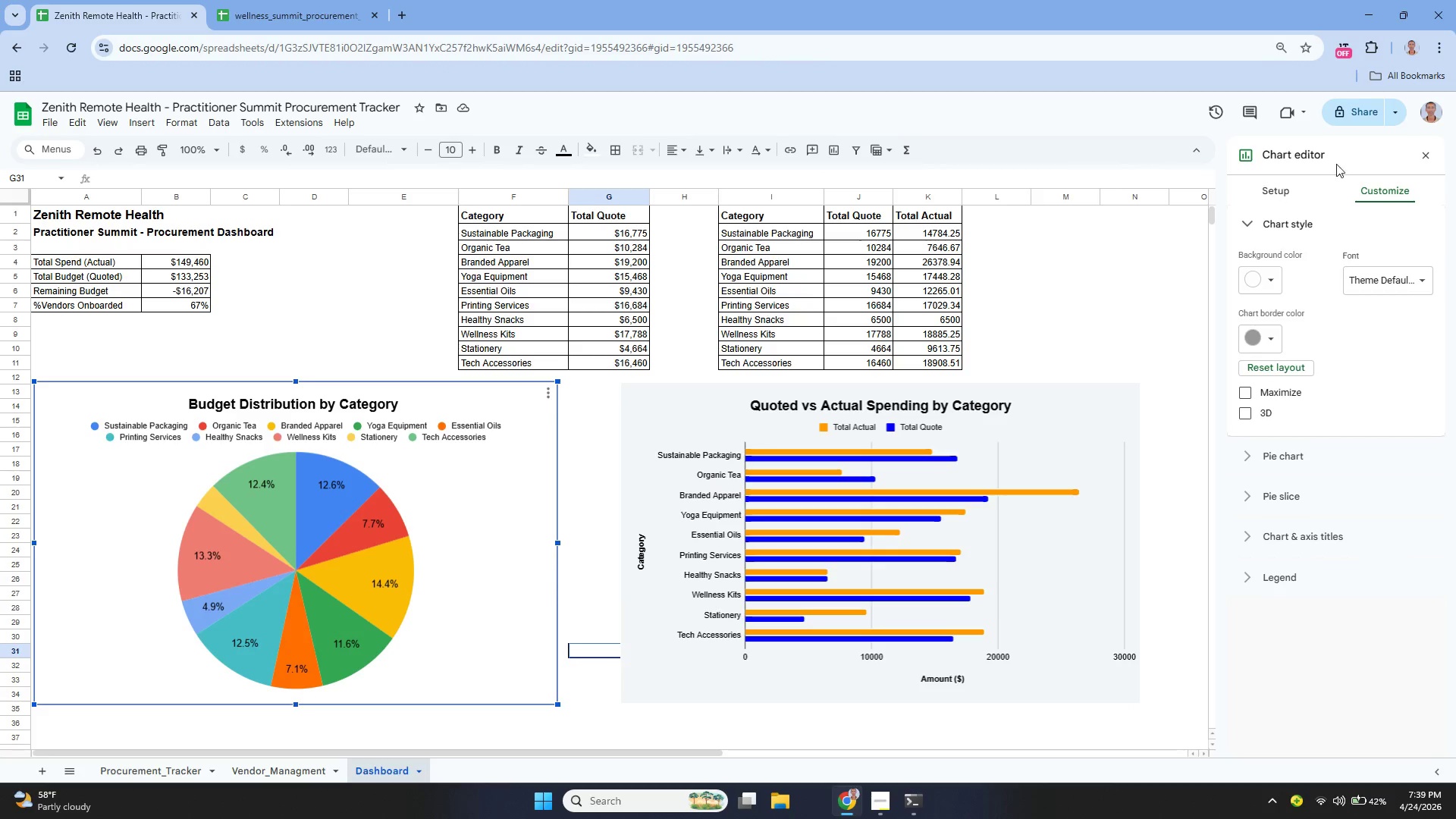 
left_click_drag(start_coordinate=[1411, 158], to_coordinate=[1423, 156])
 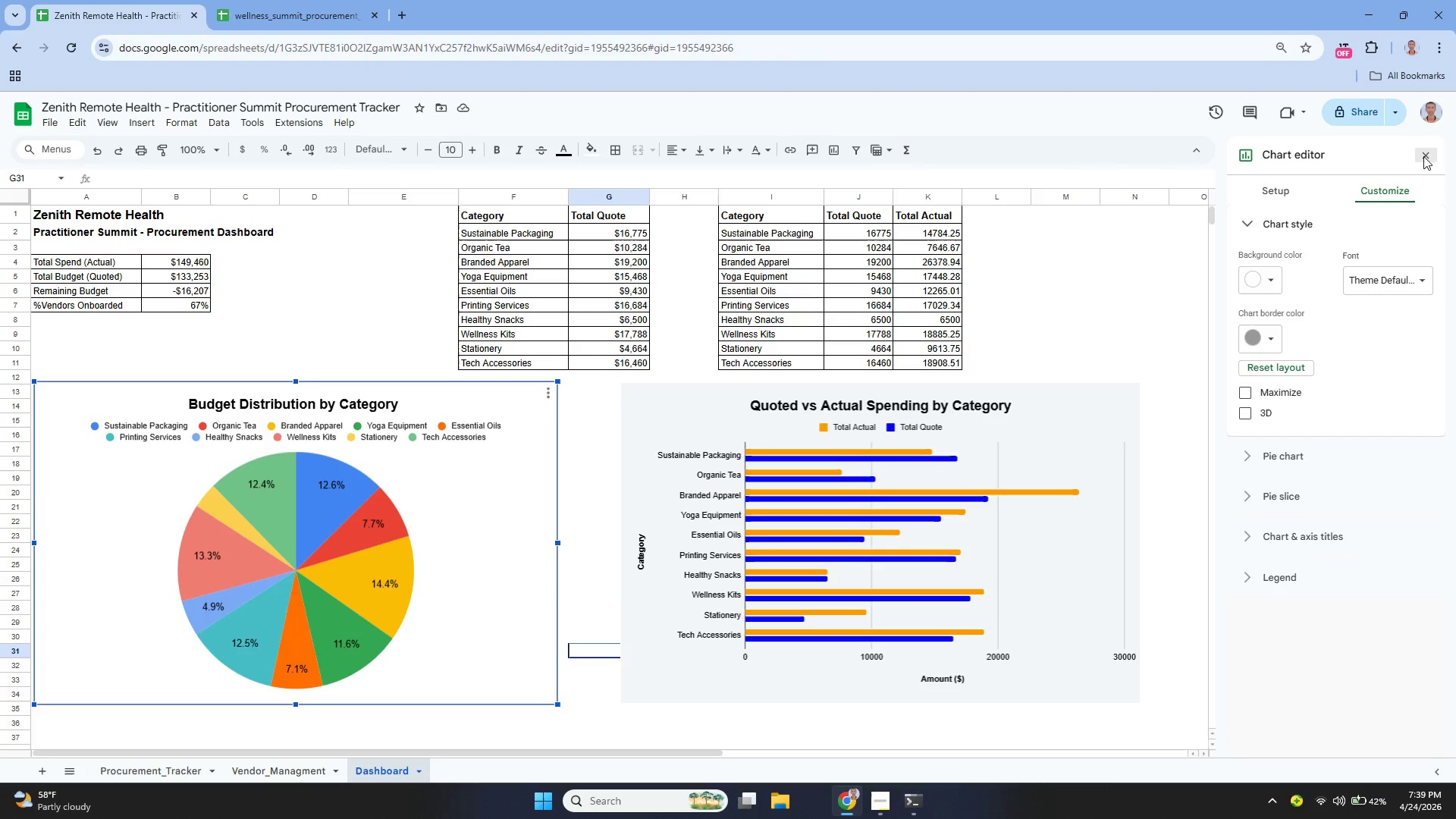 
left_click([1423, 156])
 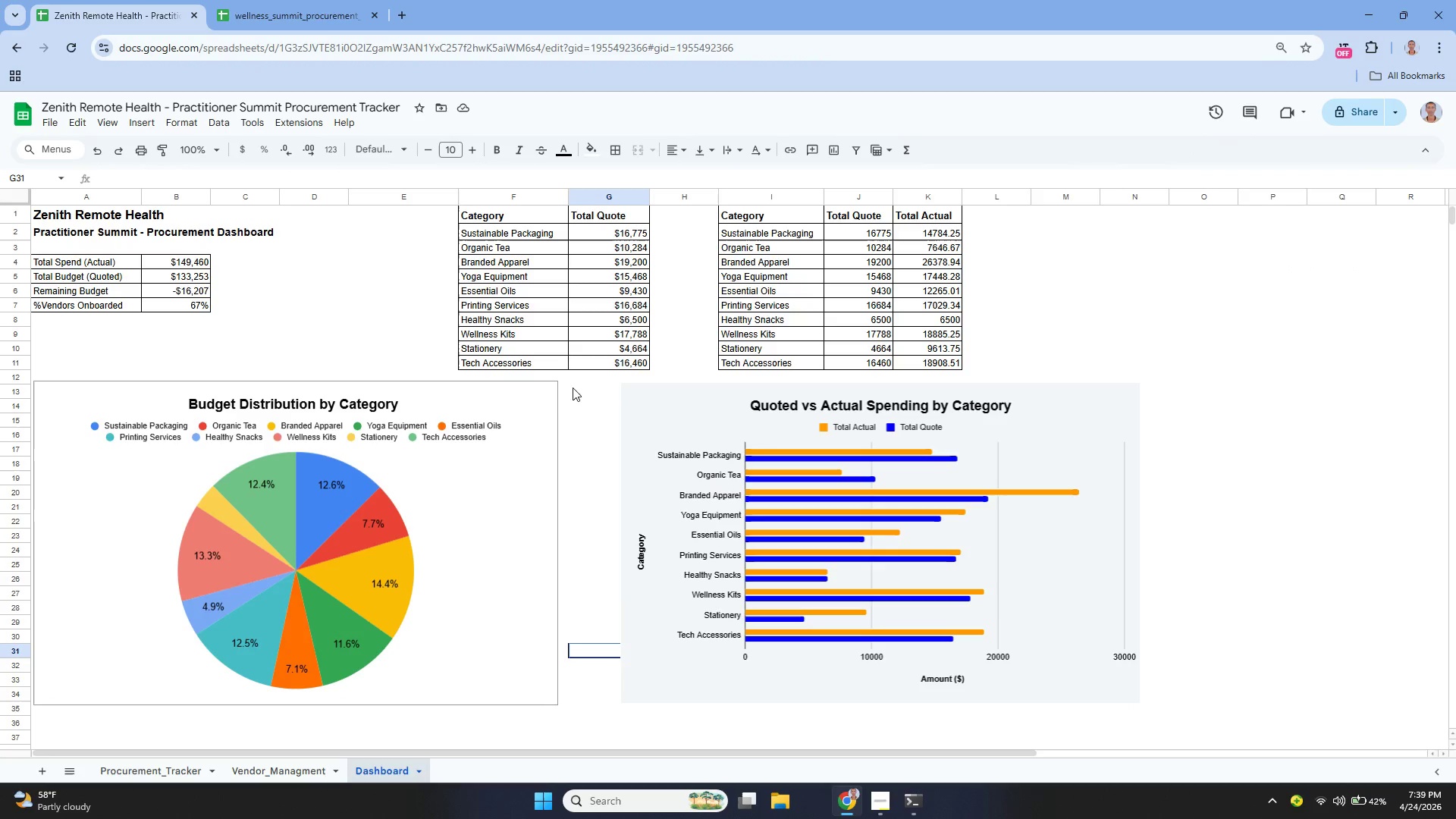 
left_click([557, 388])
 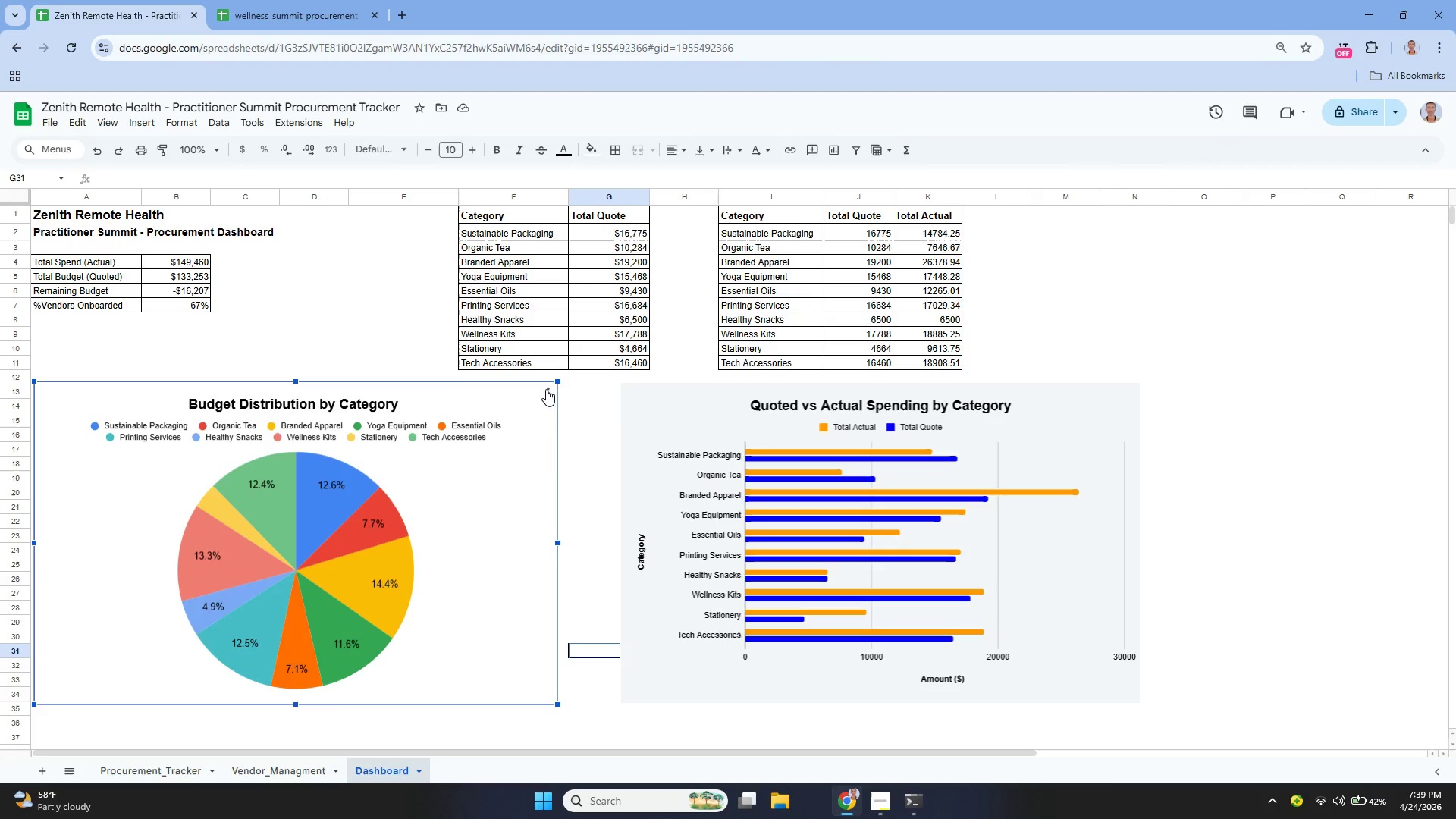 
left_click([546, 389])
 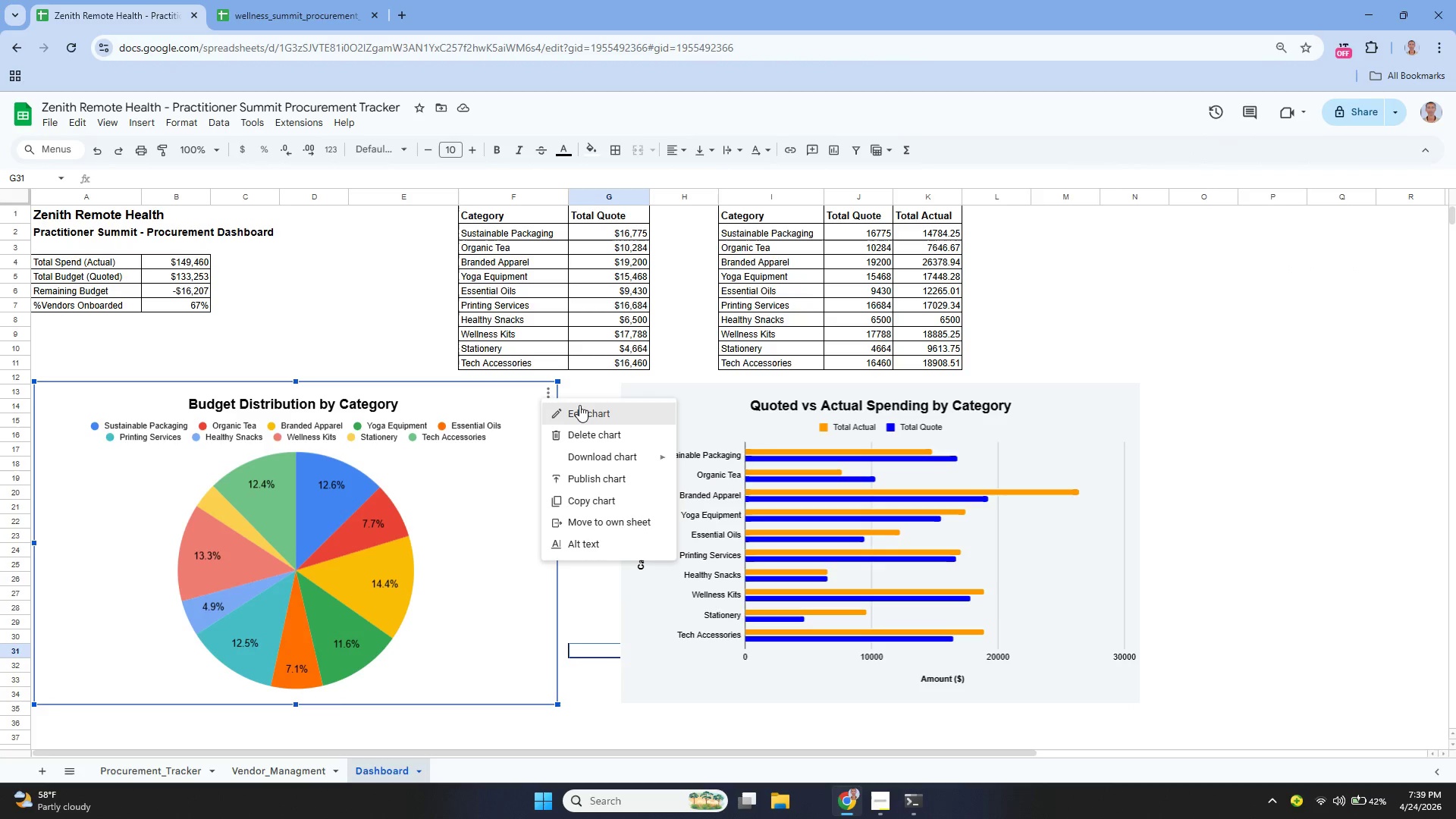 
left_click([579, 405])
 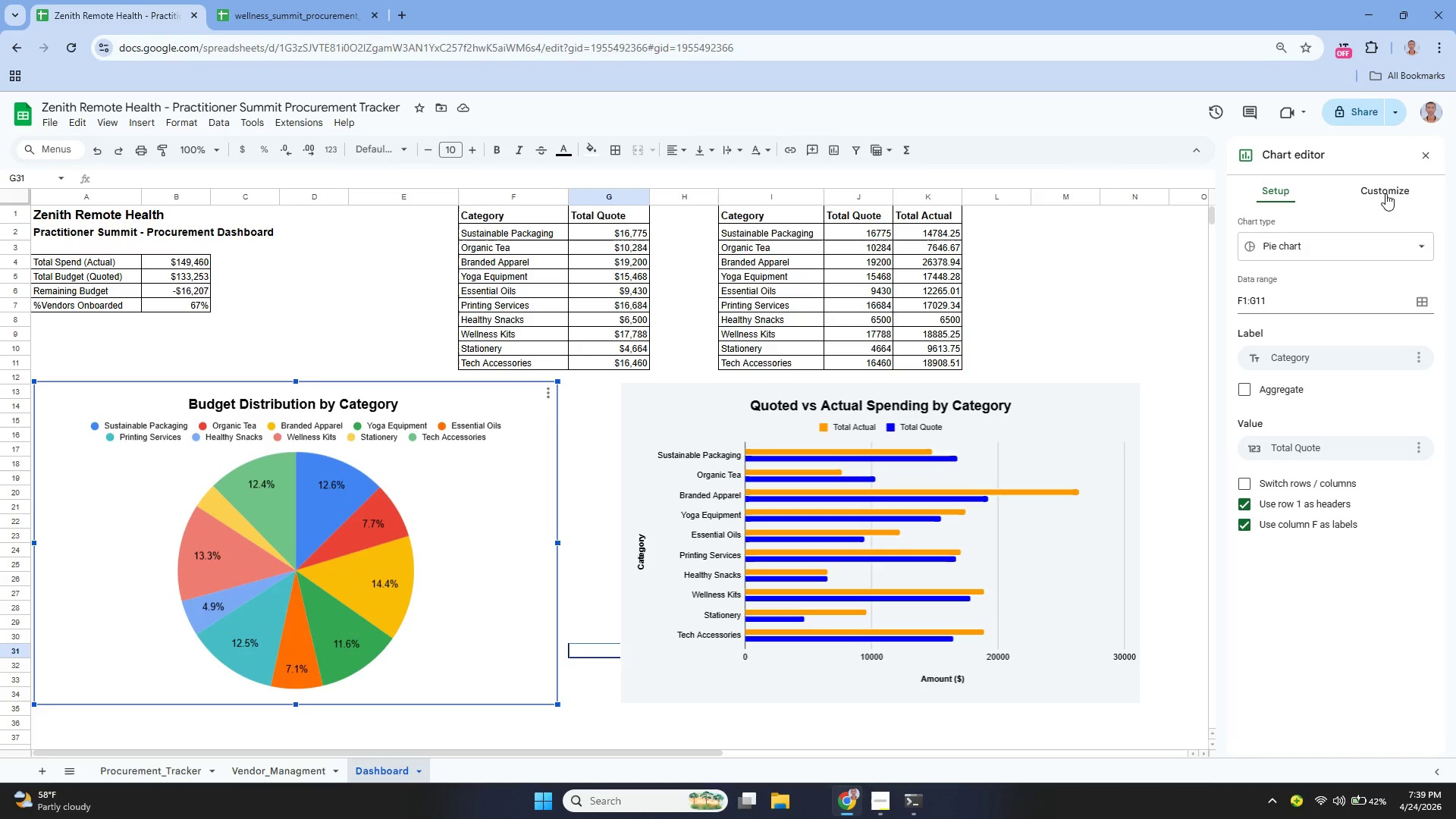 
left_click([1385, 193])
 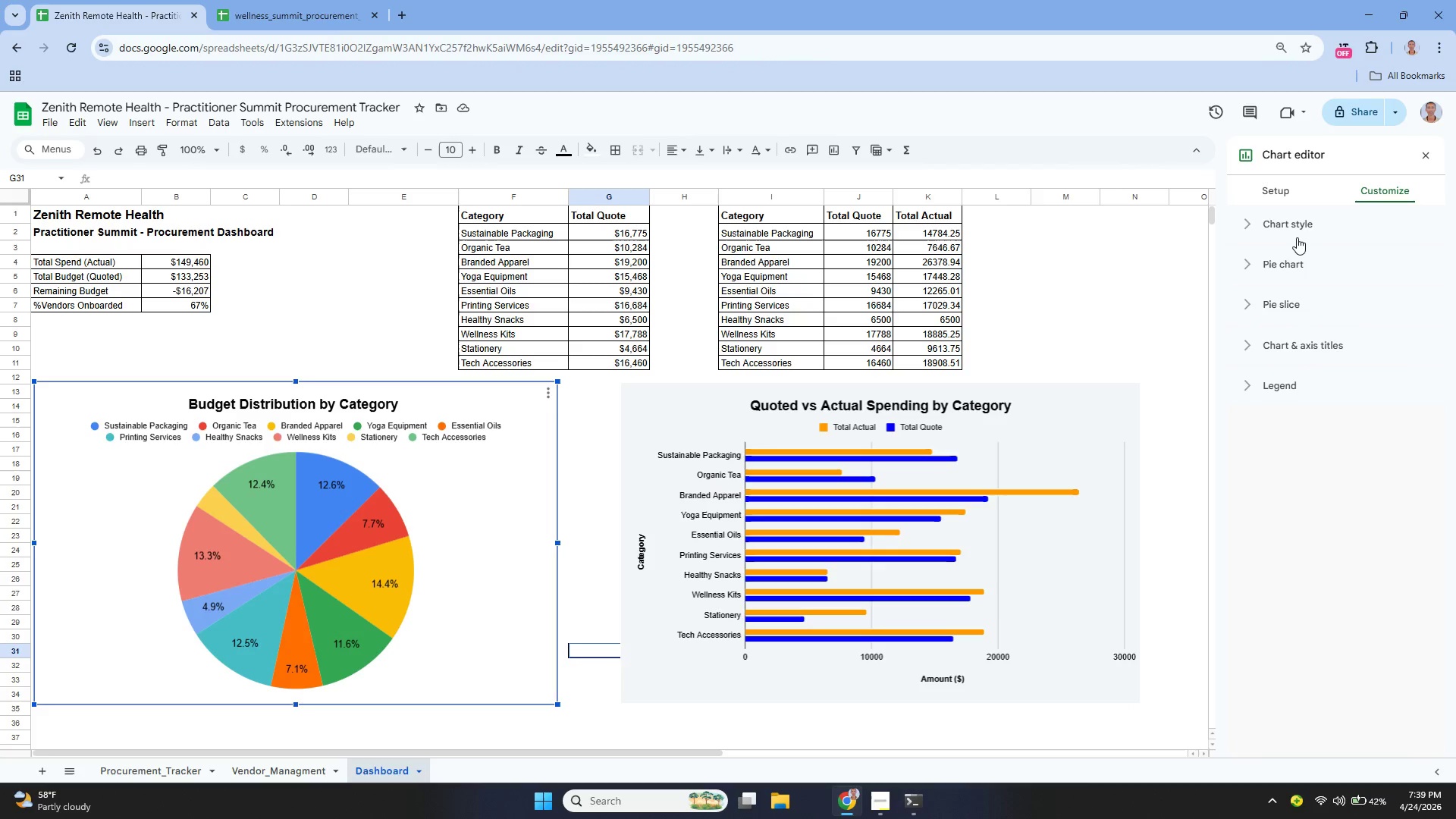 
left_click([1297, 223])
 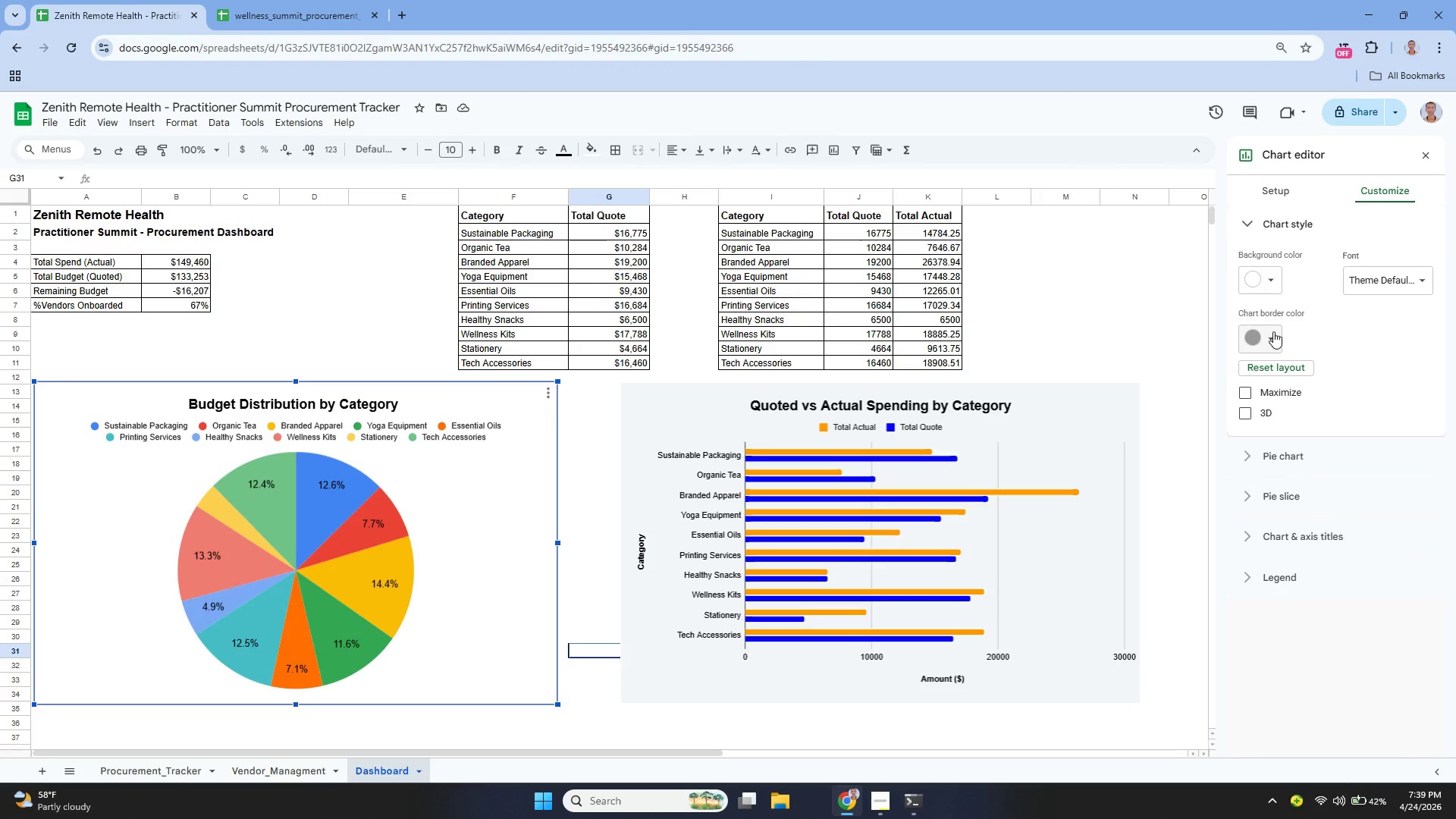 
left_click([1272, 272])
 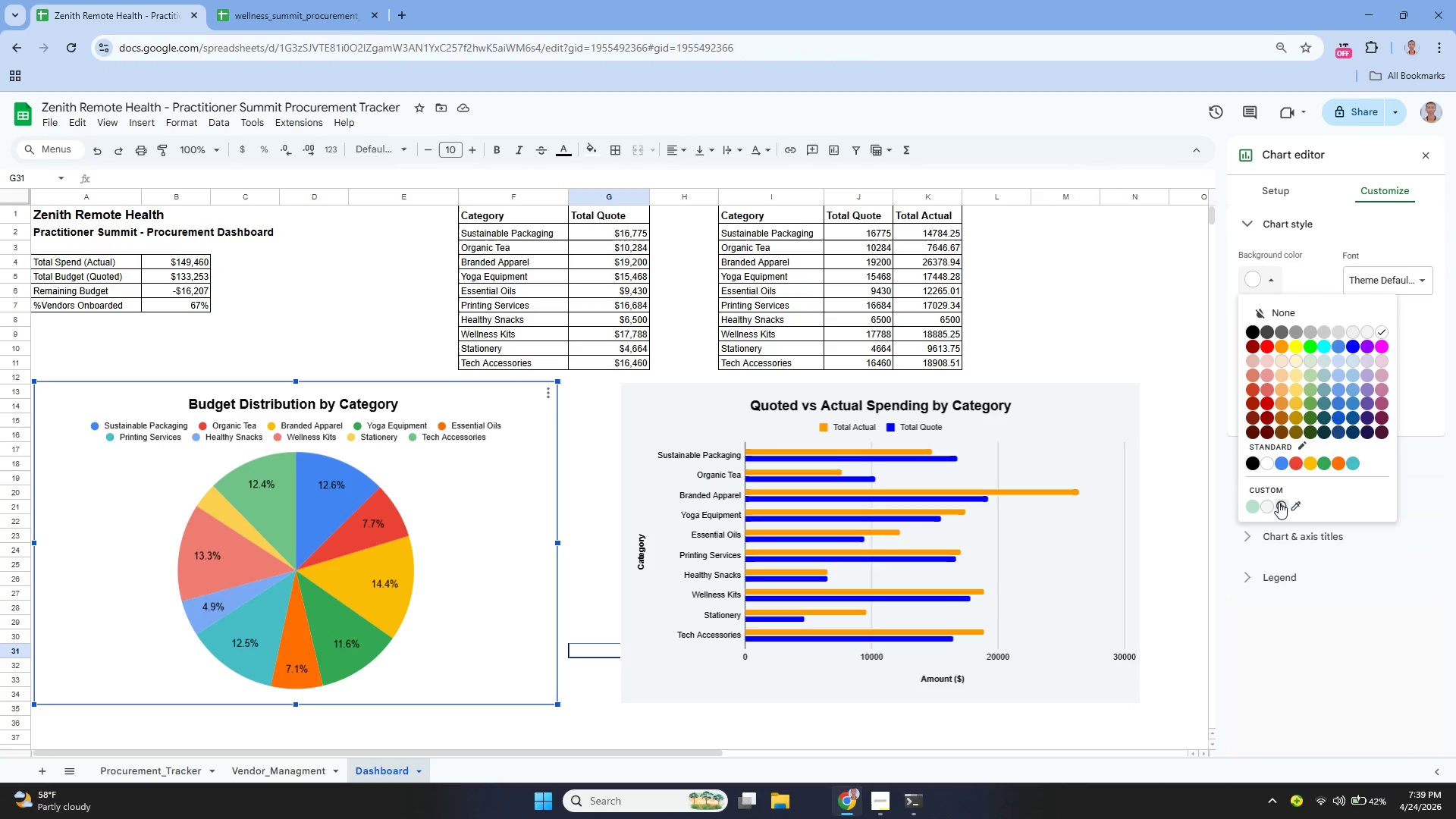 
left_click([1279, 503])
 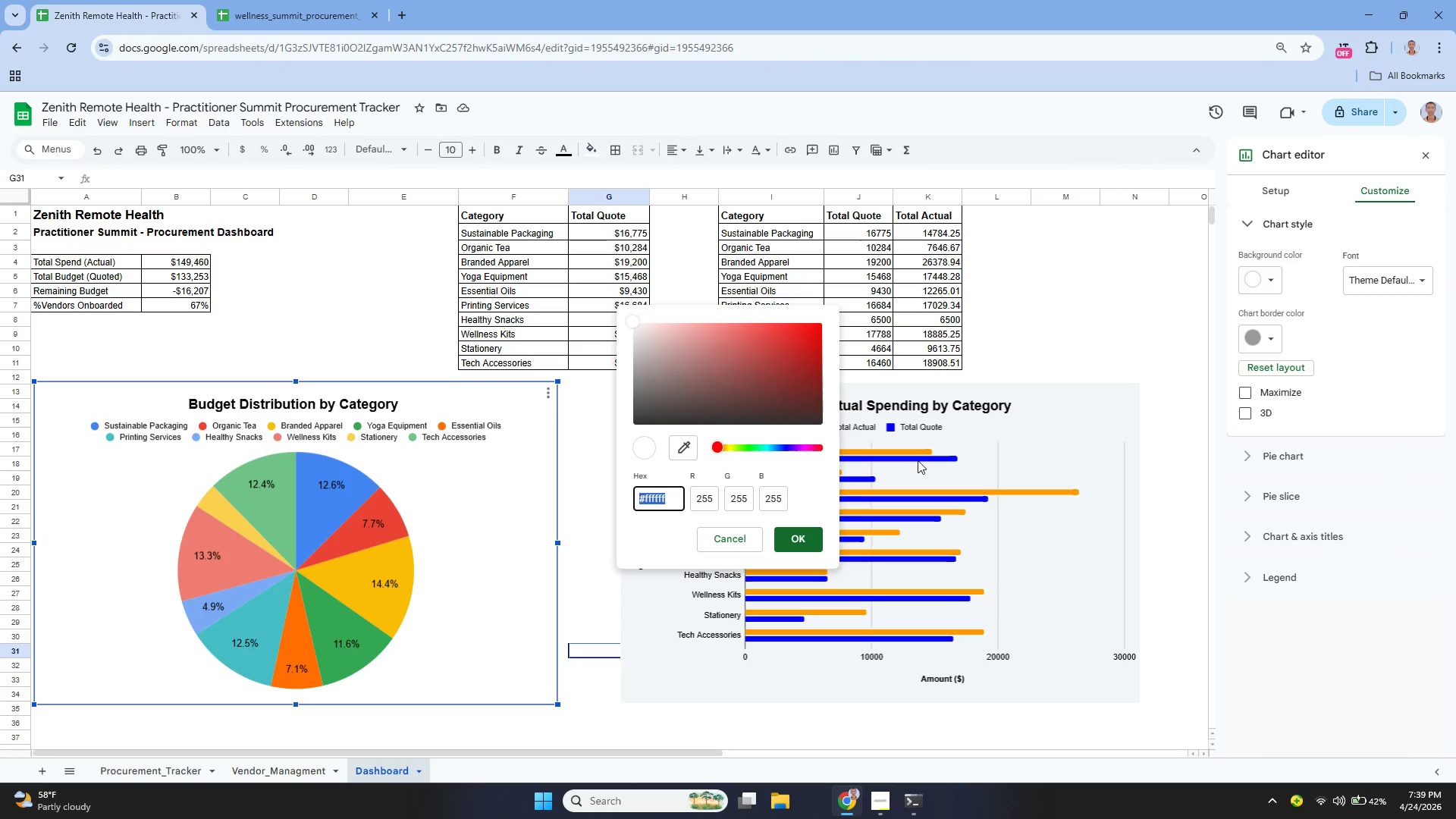 
key(Control+V)
 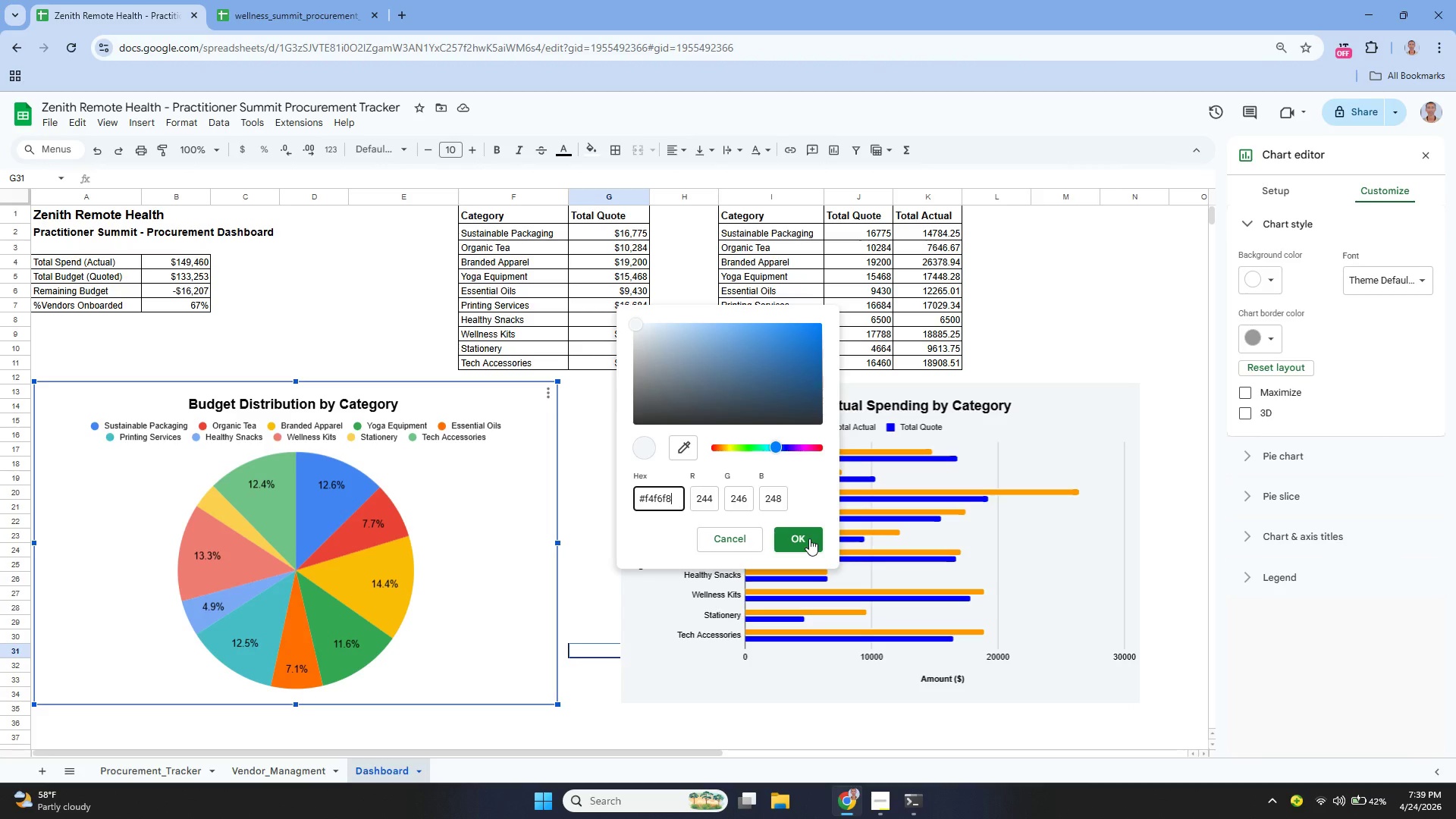 
left_click([809, 538])
 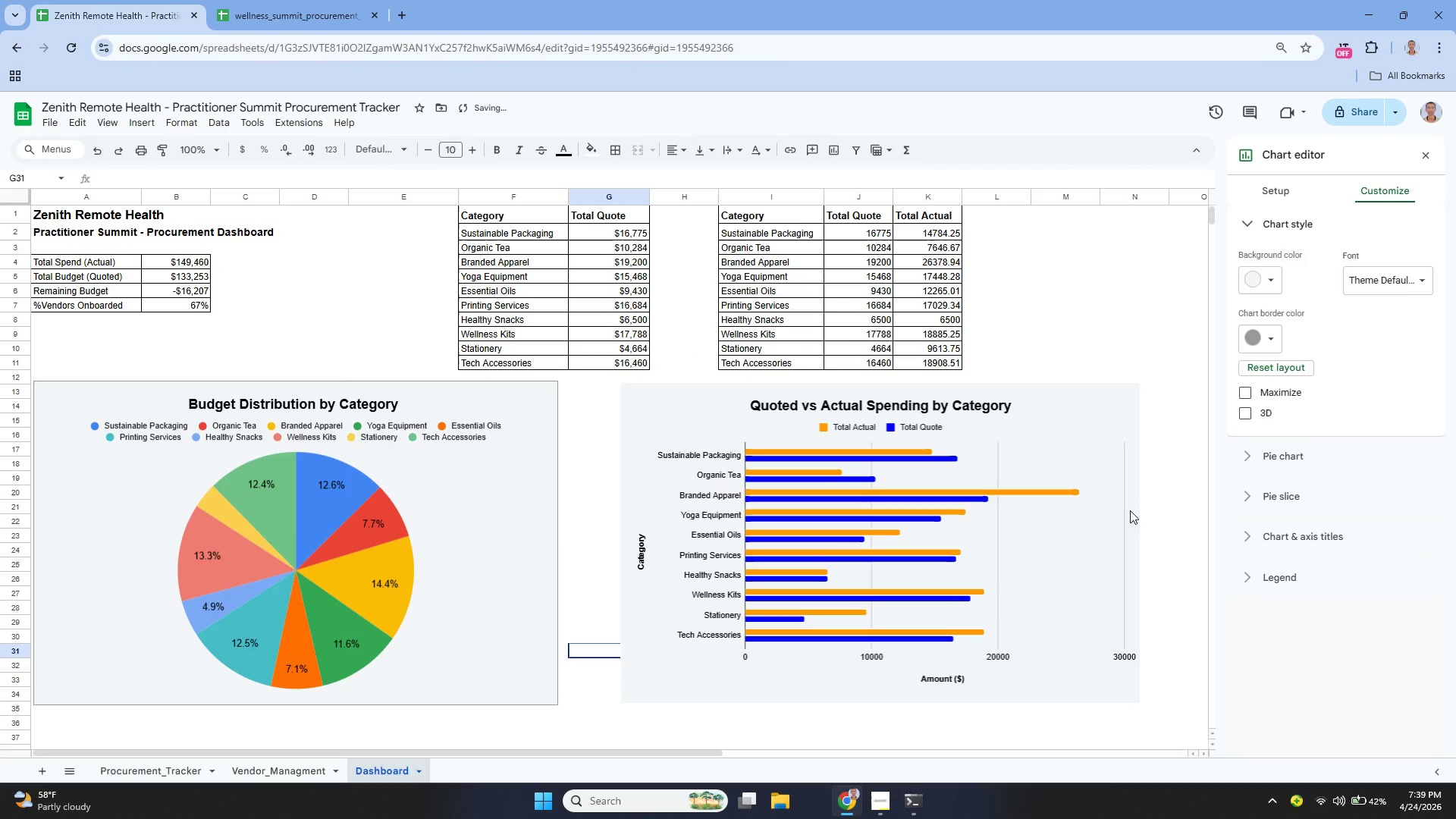 
left_click([1120, 525])
 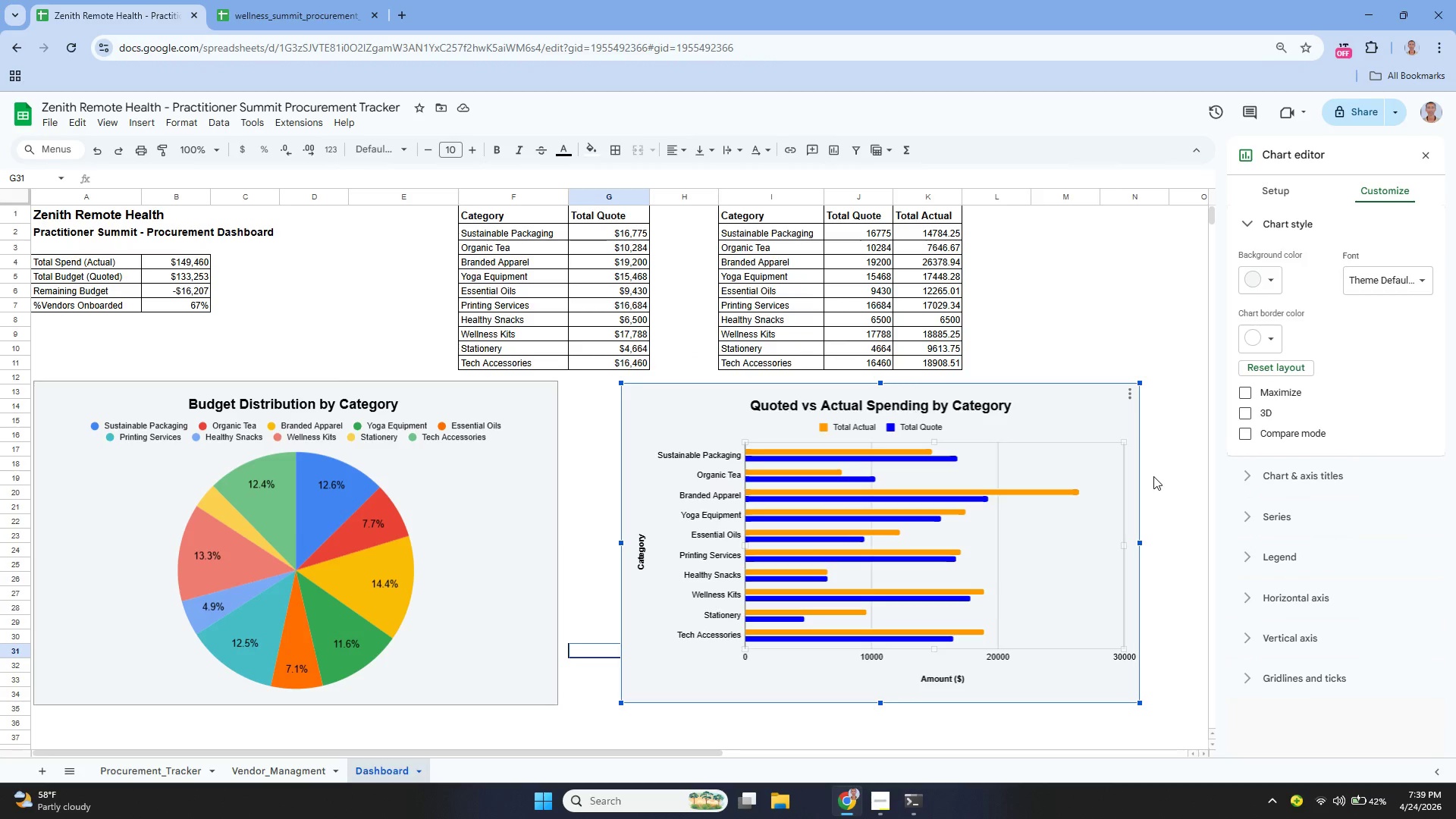 
wait(6.53)
 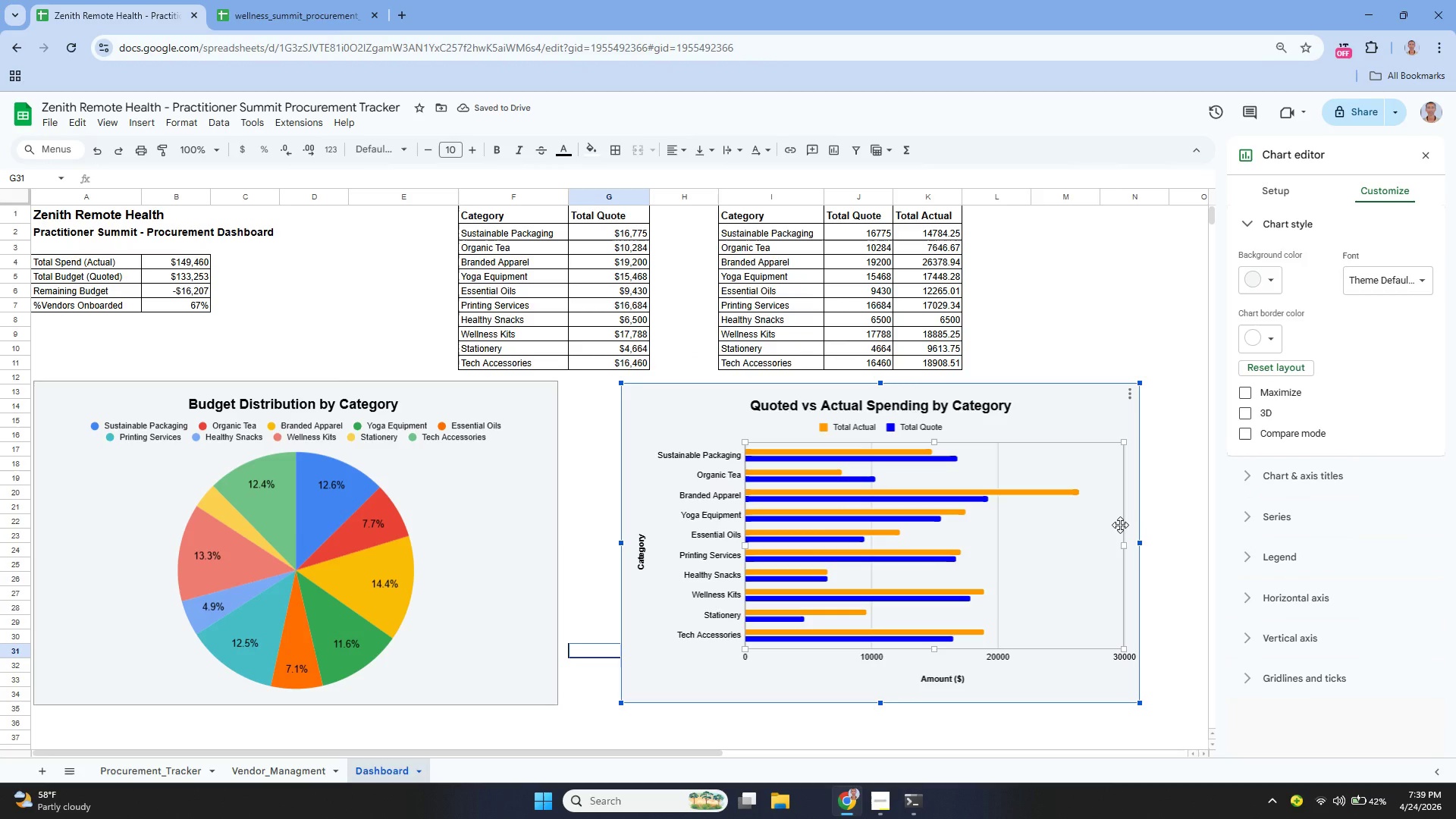 
left_click([1121, 395])
 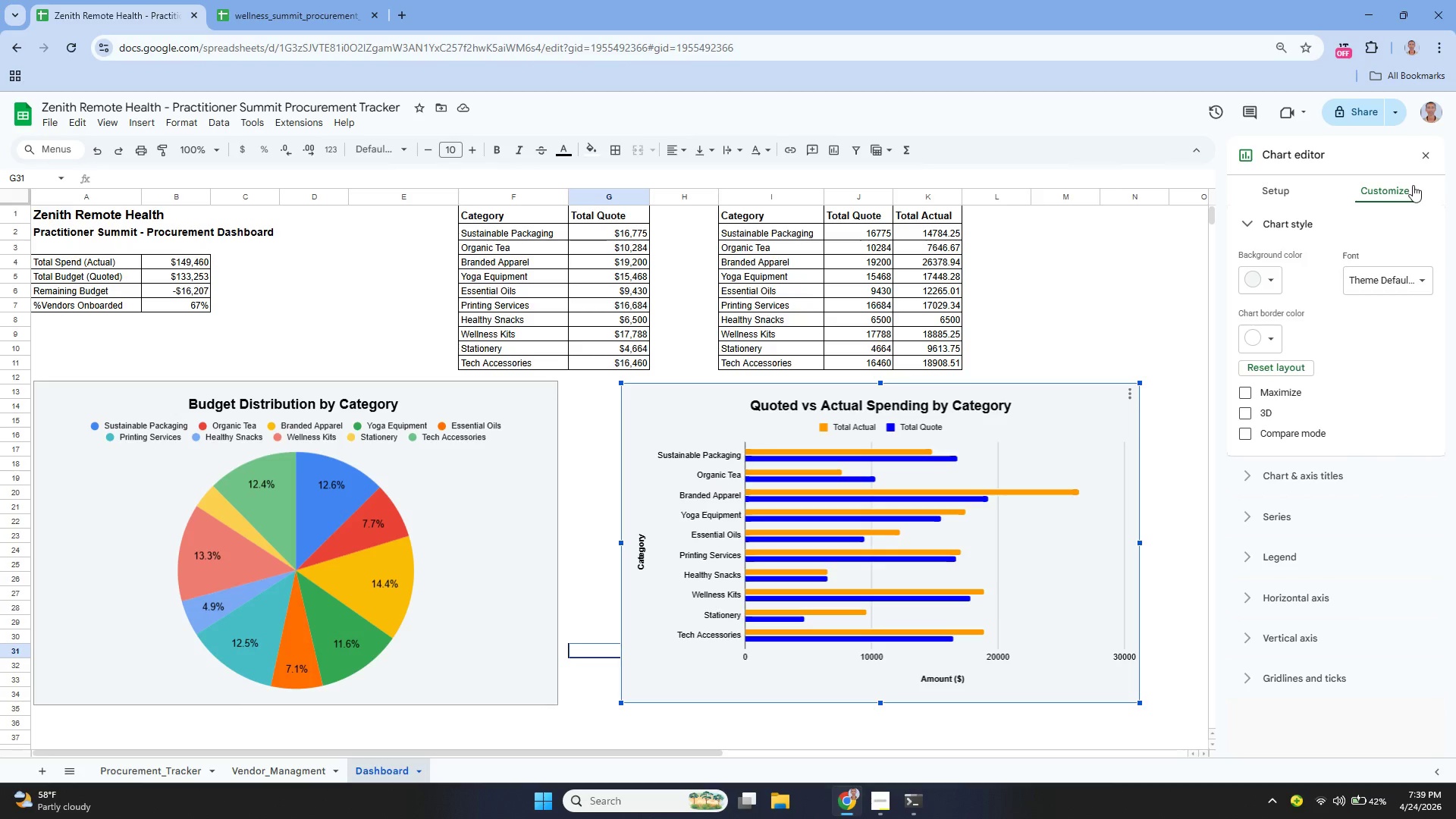 
left_click([1423, 154])
 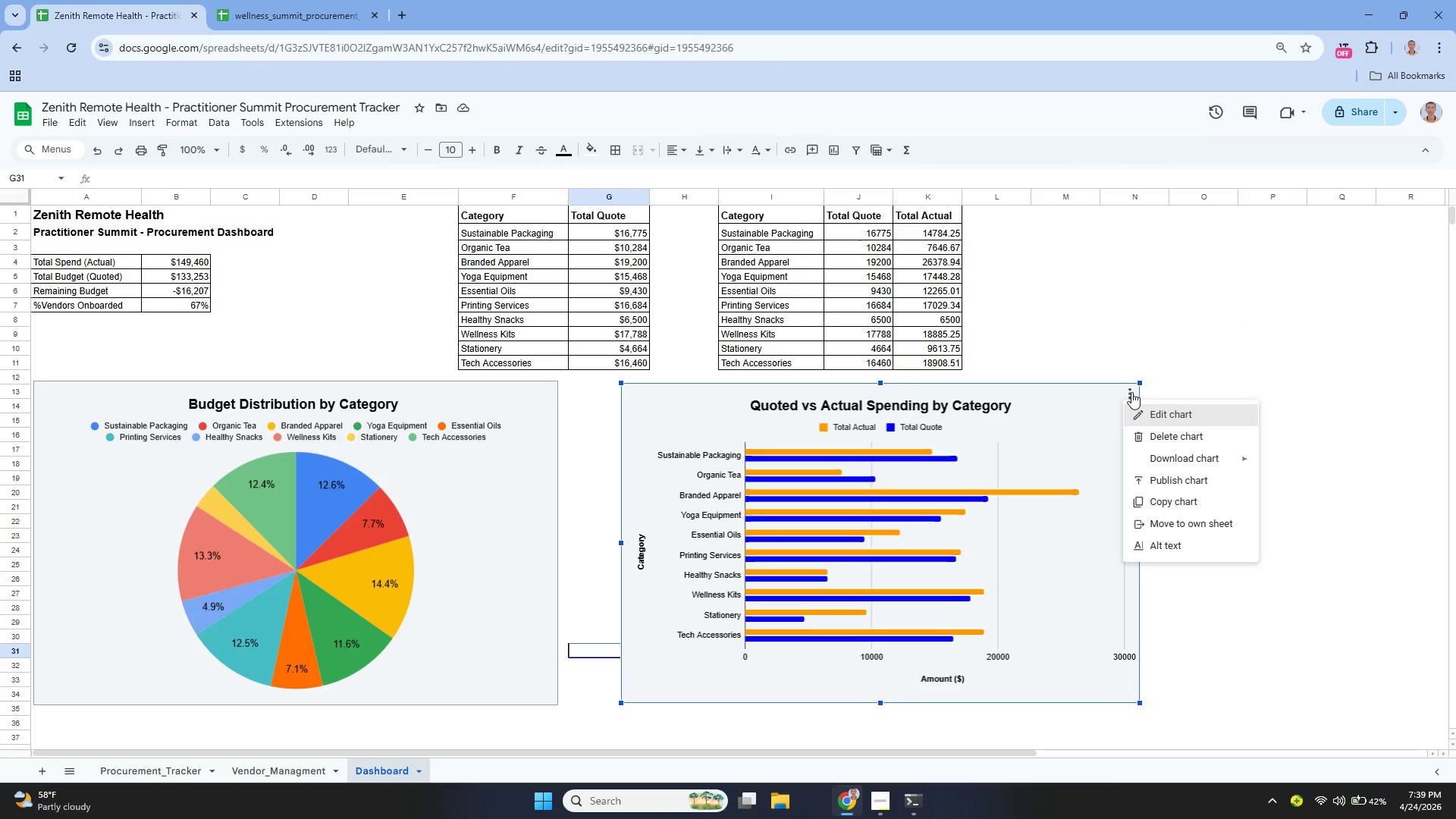 
left_click([1145, 414])
 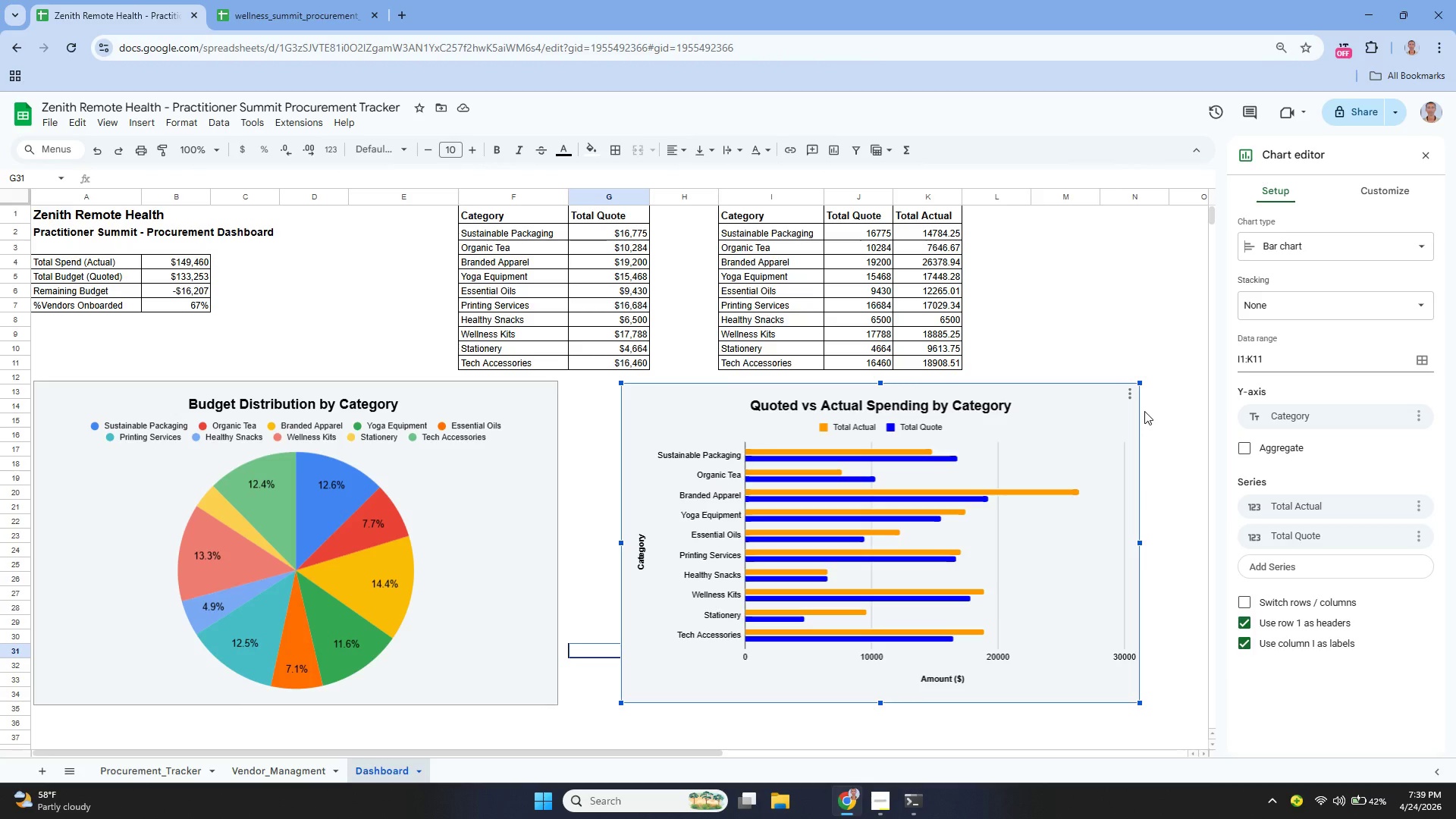 
wait(9.53)
 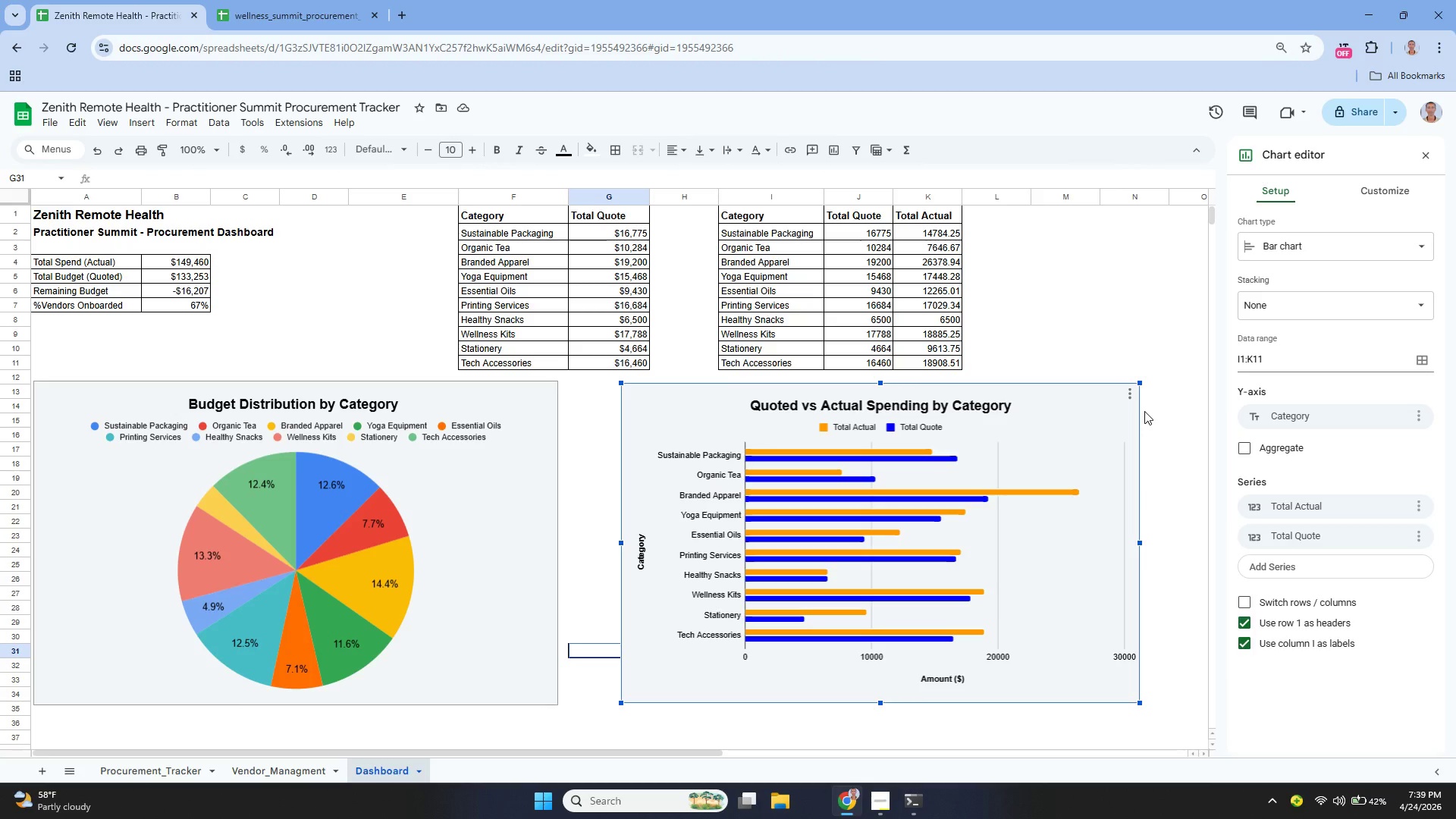 
left_click([1367, 197])
 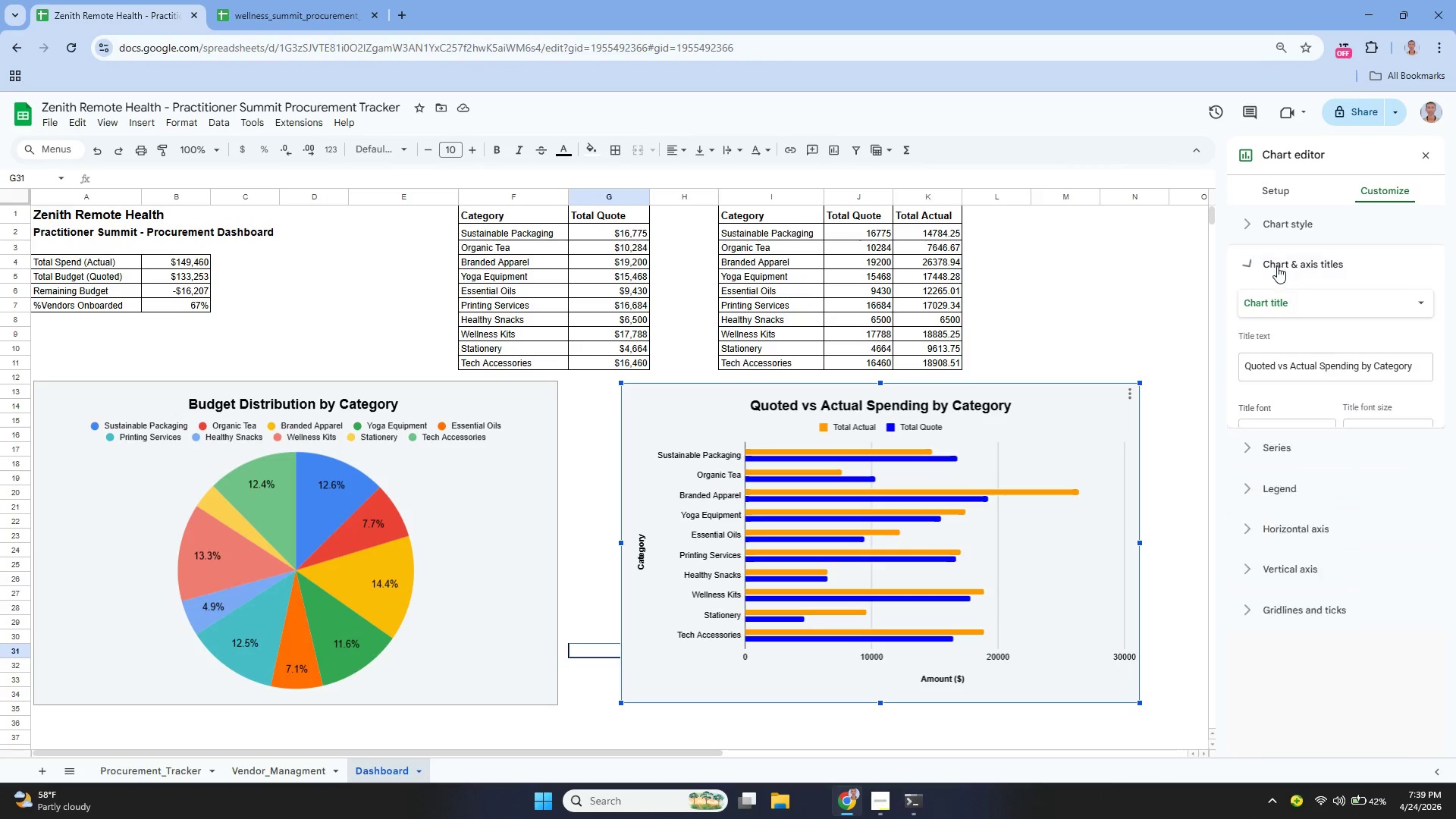 
mouse_move([1298, 297])
 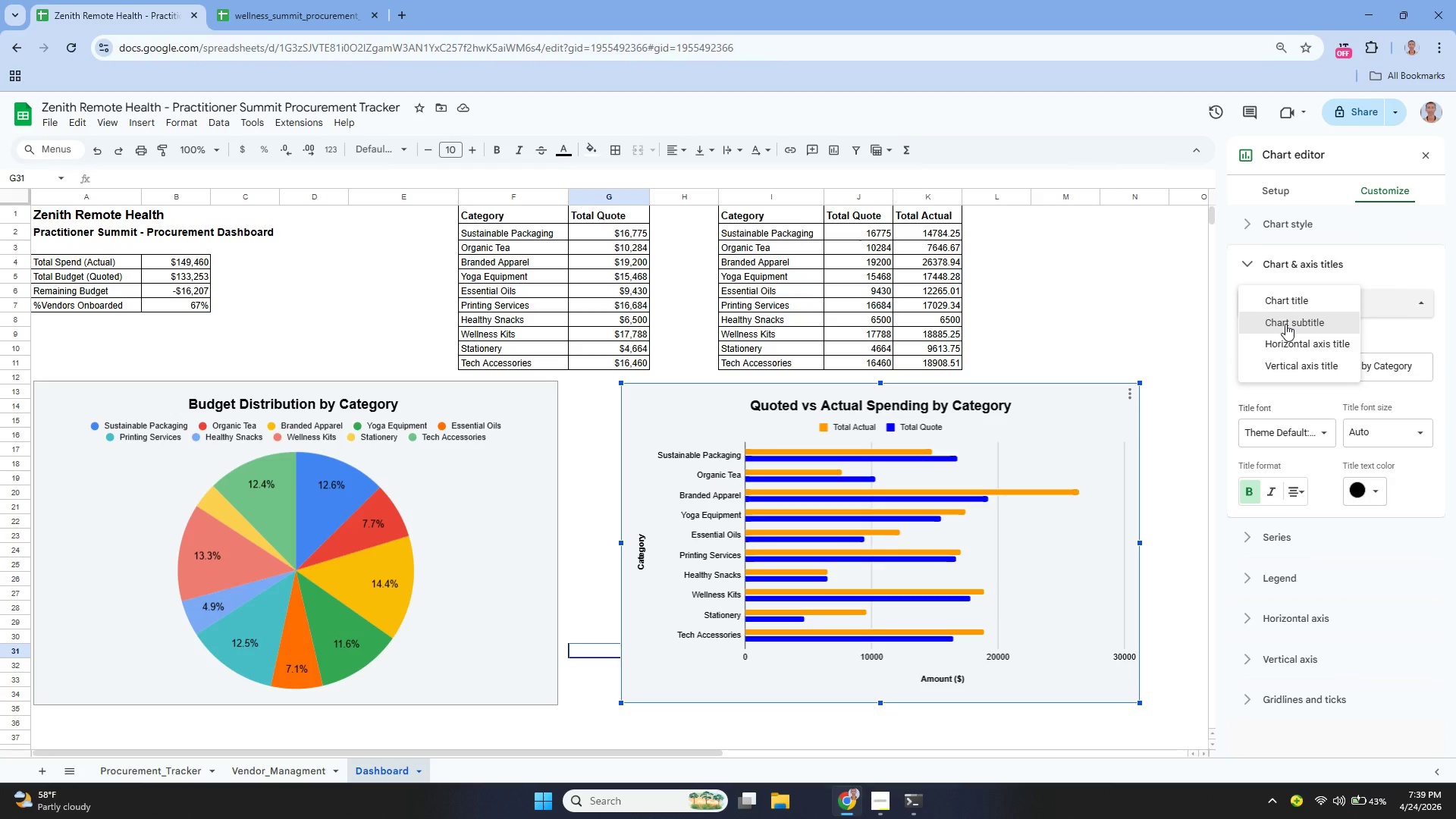 
wait(11.82)
 